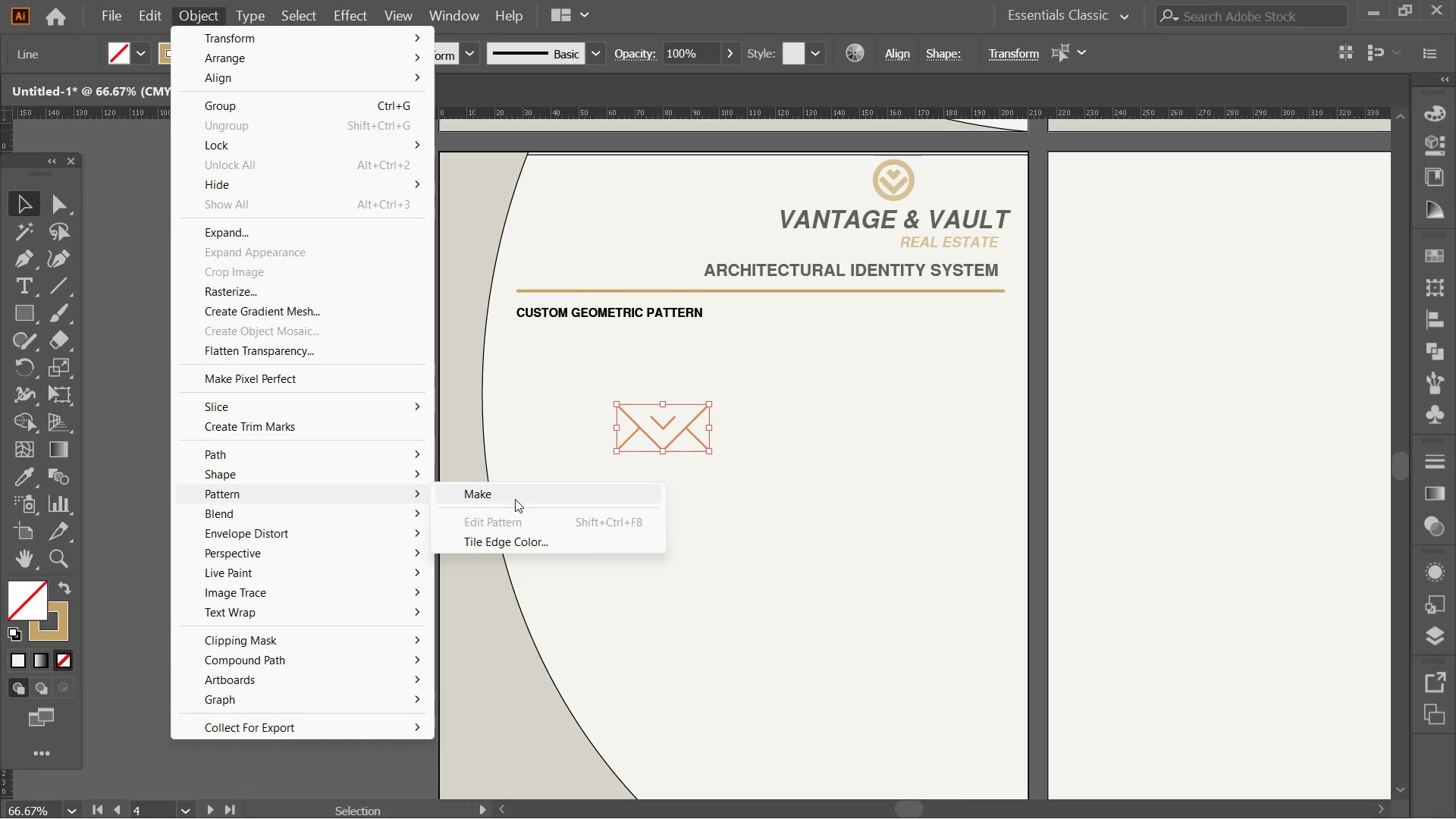 
left_click([519, 497])
 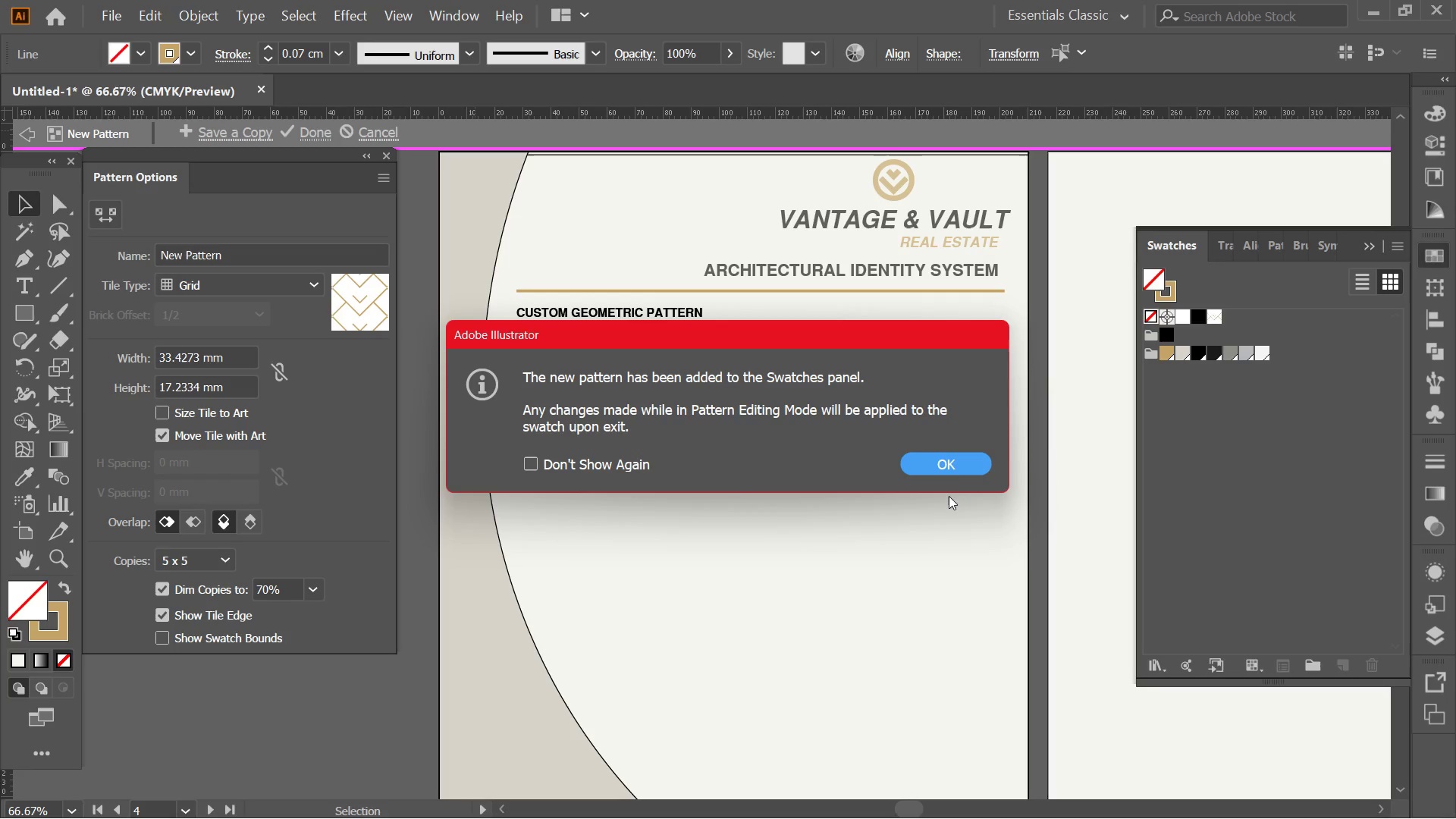 
left_click([950, 468])
 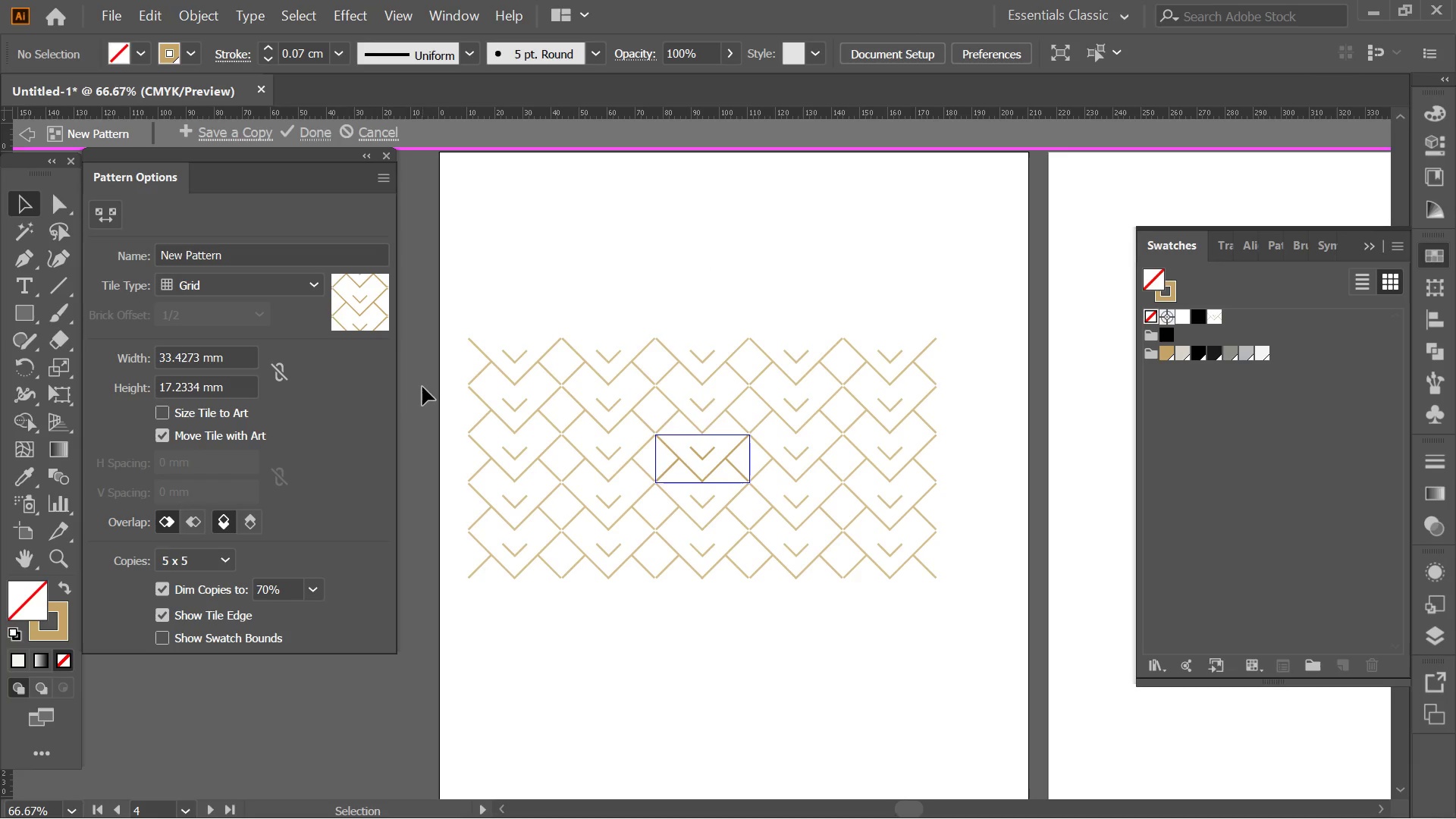 
left_click_drag(start_coordinate=[317, 280], to_coordinate=[312, 280])
 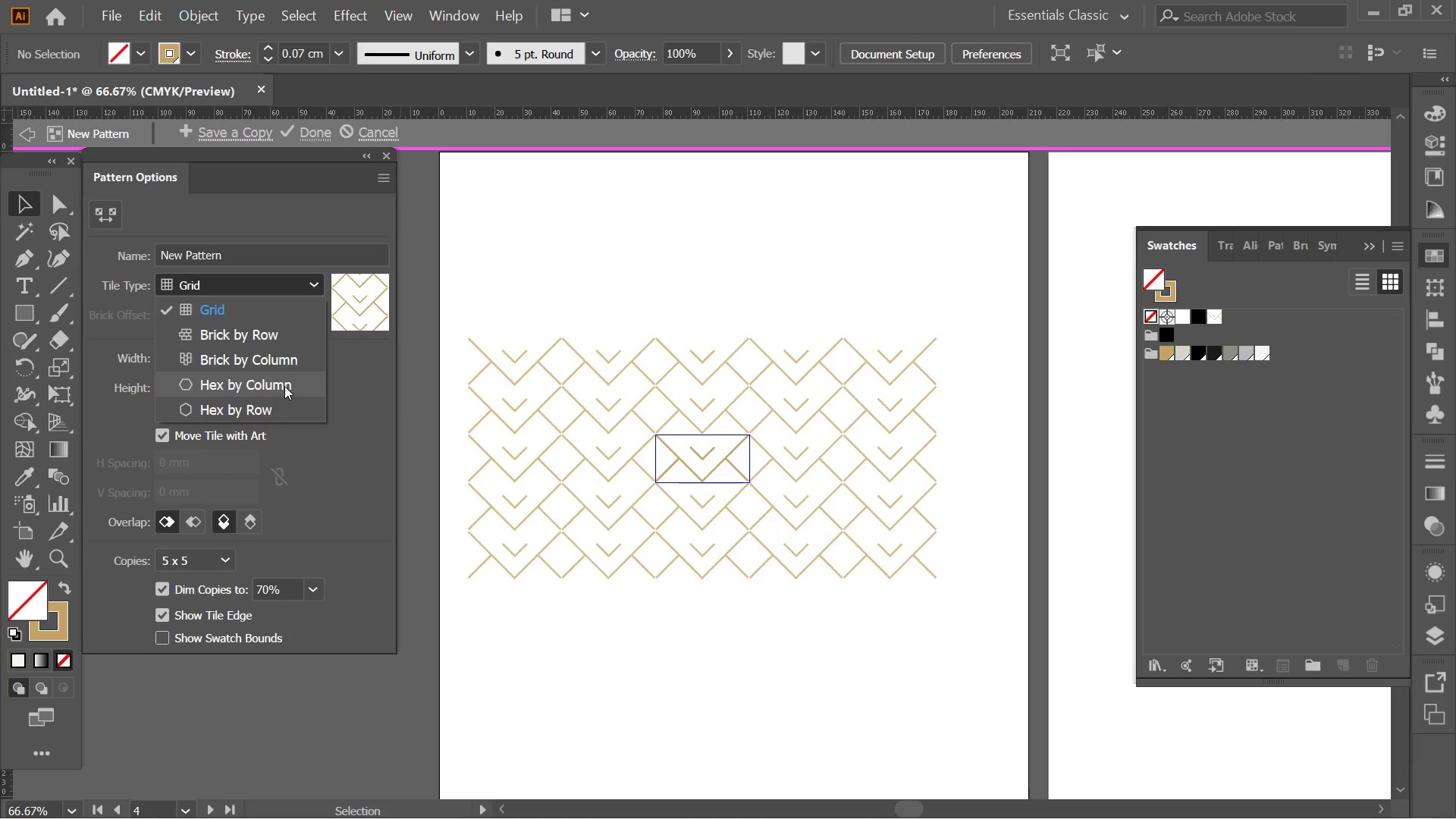 
left_click([284, 386])
 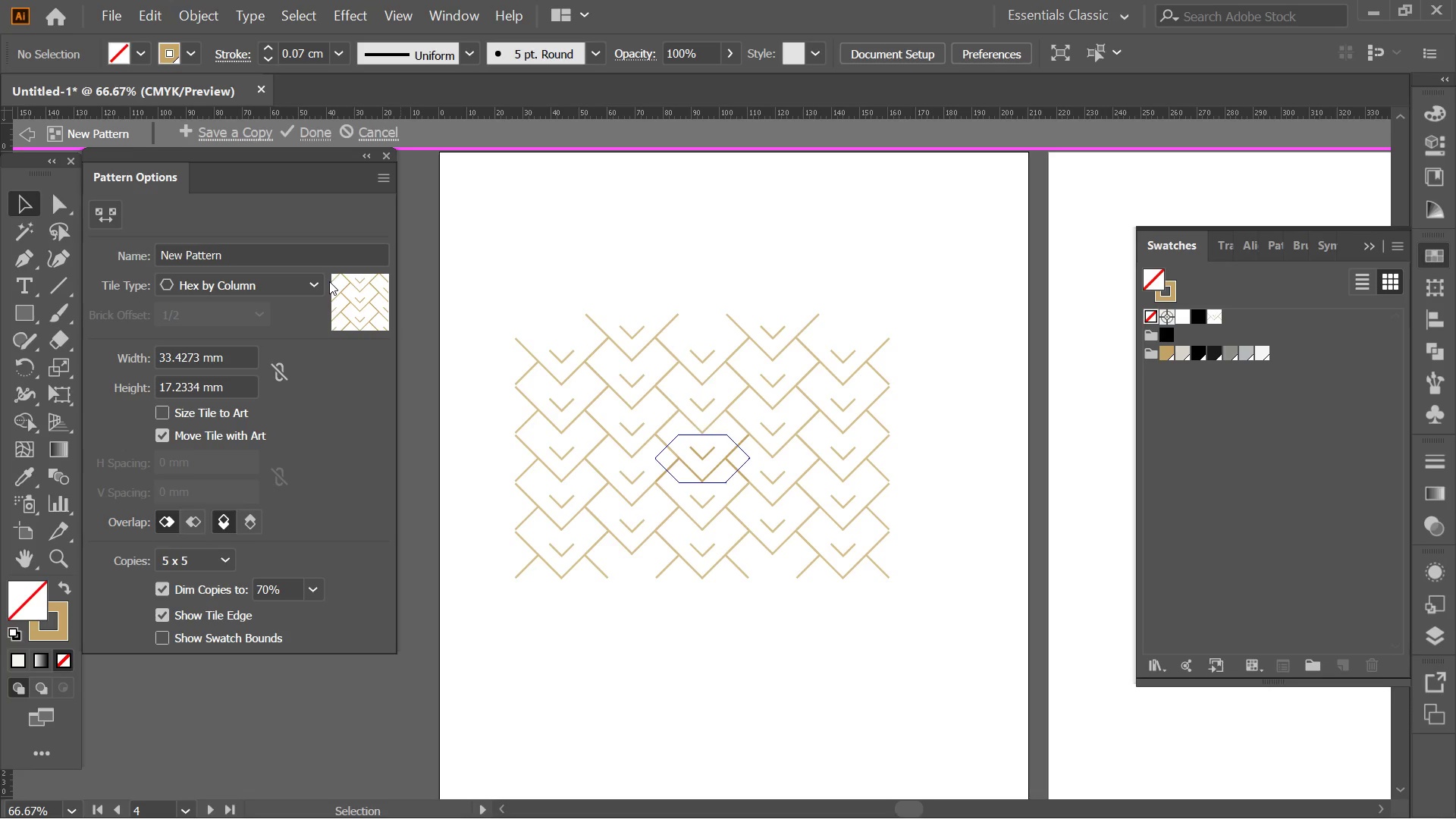 
wait(5.27)
 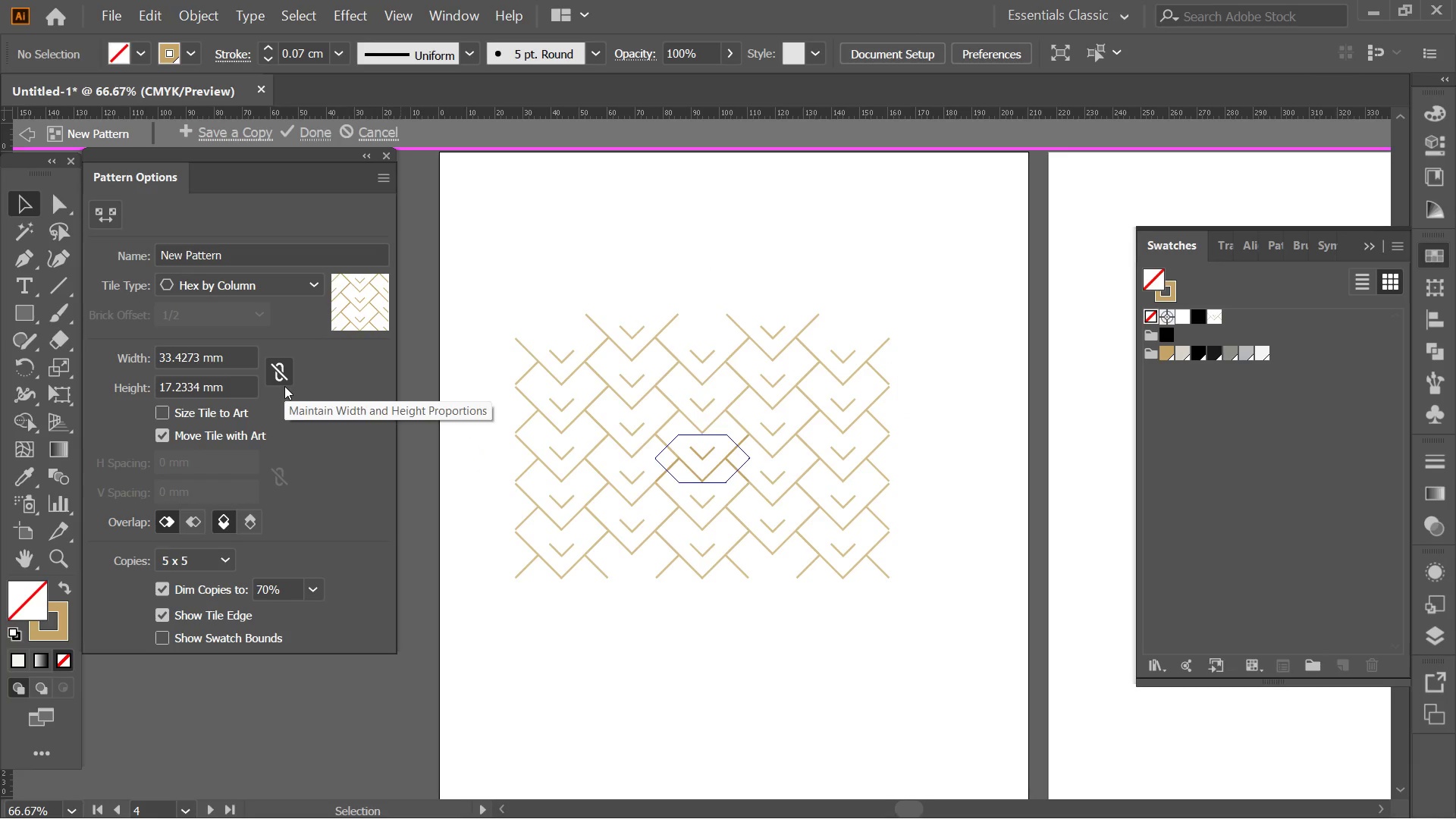 
left_click([378, 143])
 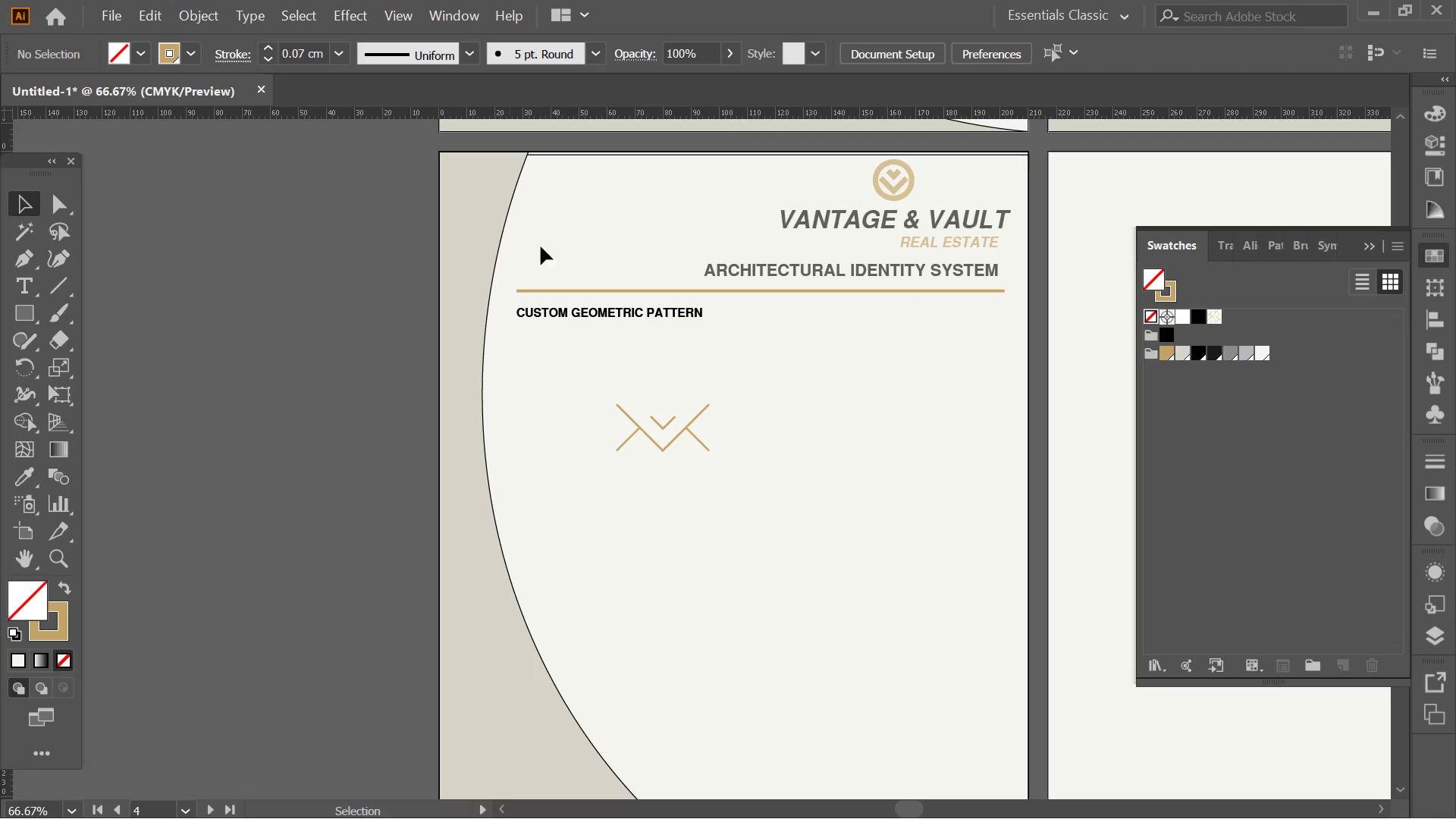 
hold_key(key=AltLeft, duration=0.31)
scroll: coordinate [604, 347], scroll_direction: up, amount: 3.0
 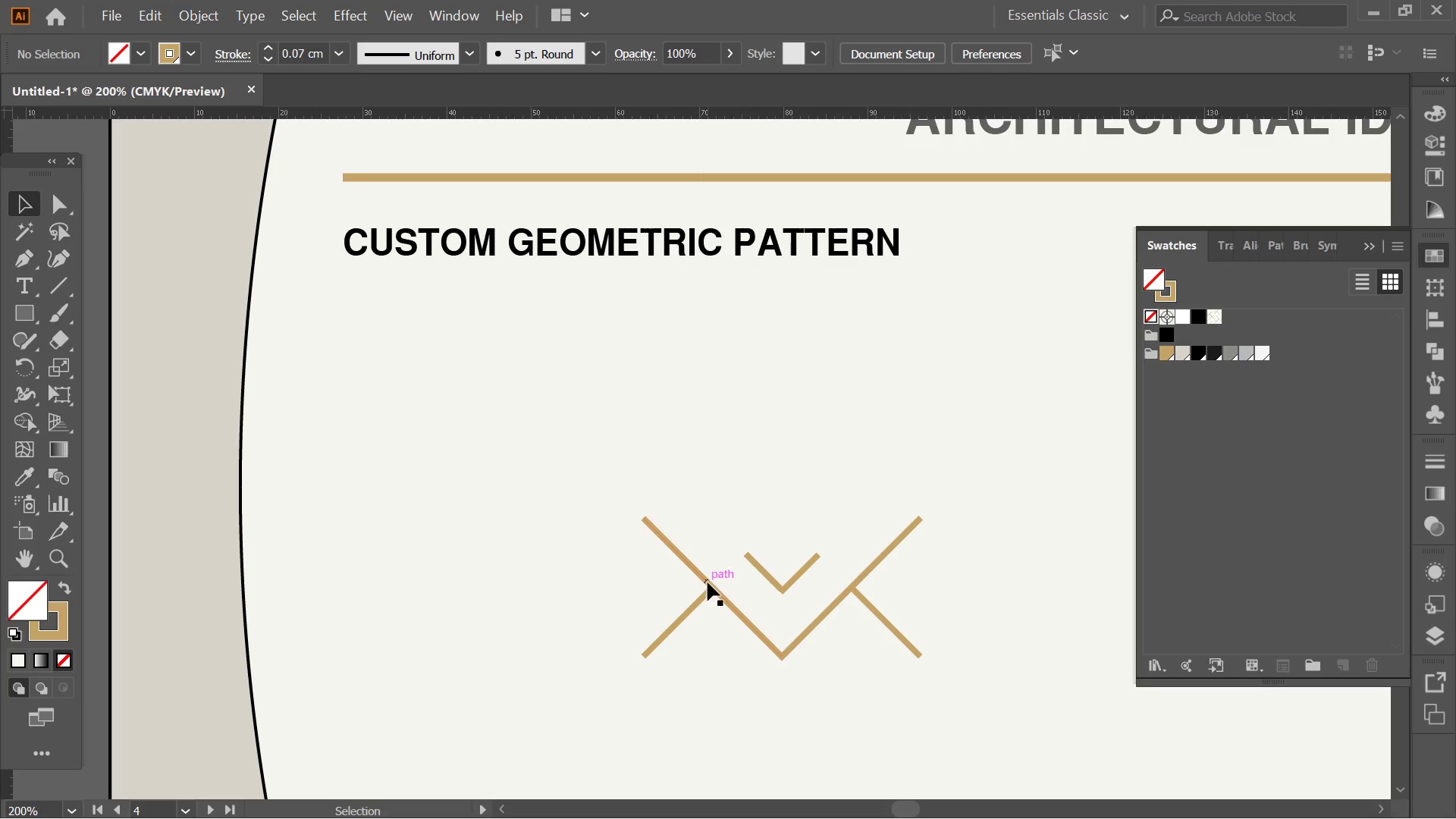 
hold_key(key=Space, duration=0.58)
 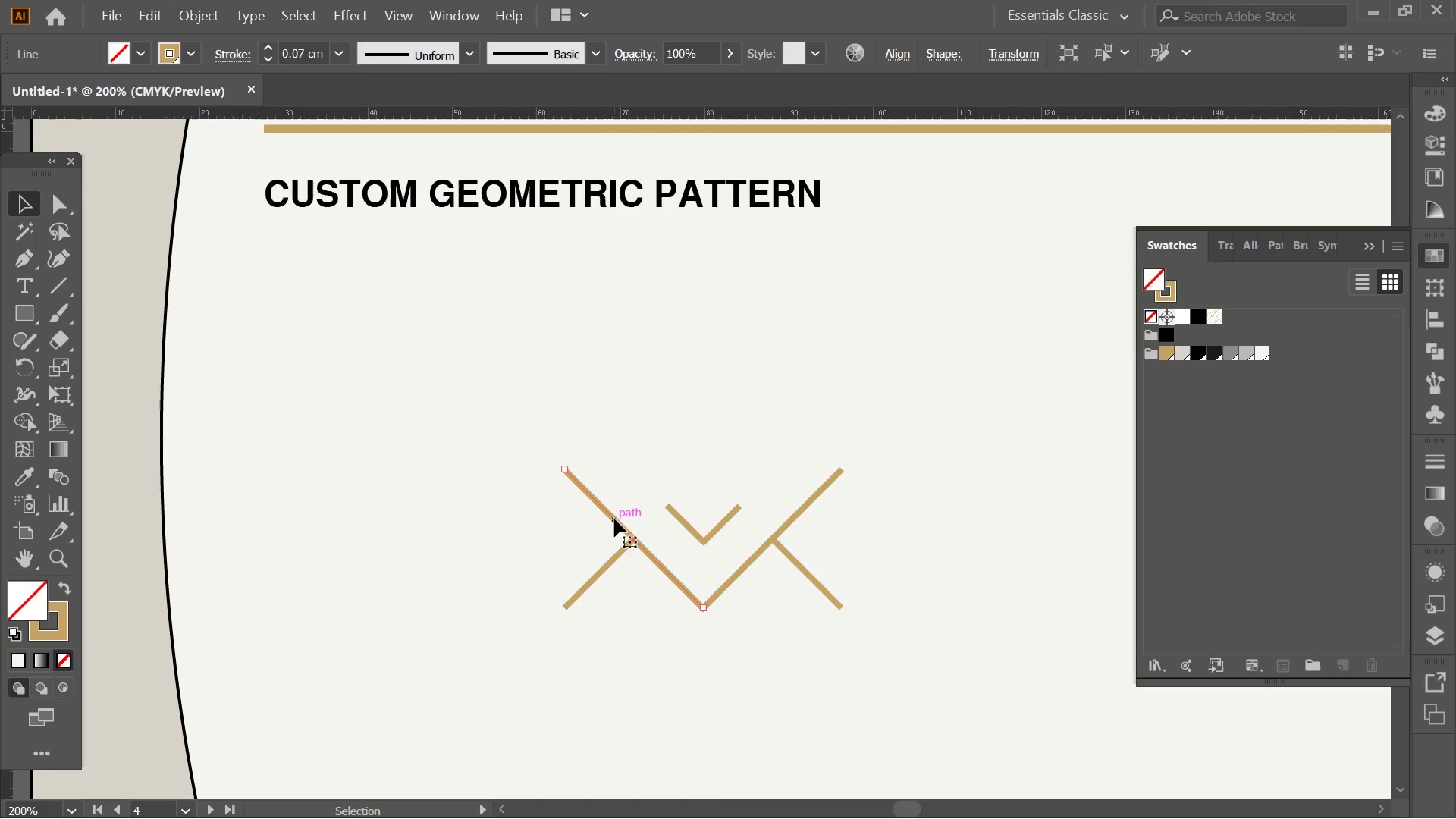 
left_click_drag(start_coordinate=[692, 585], to_coordinate=[617, 538])
 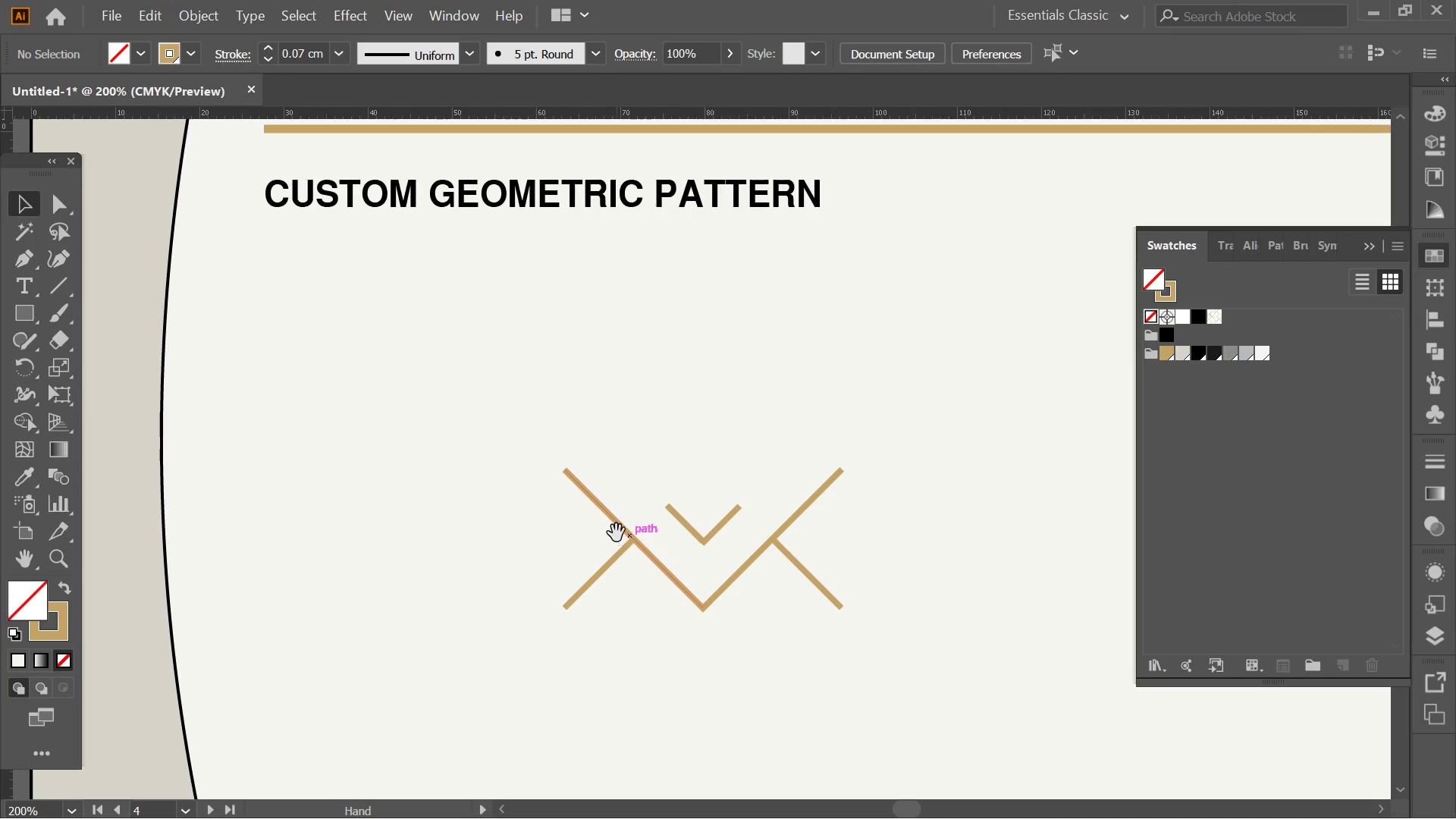 
hold_key(key=Space, duration=26.03)
 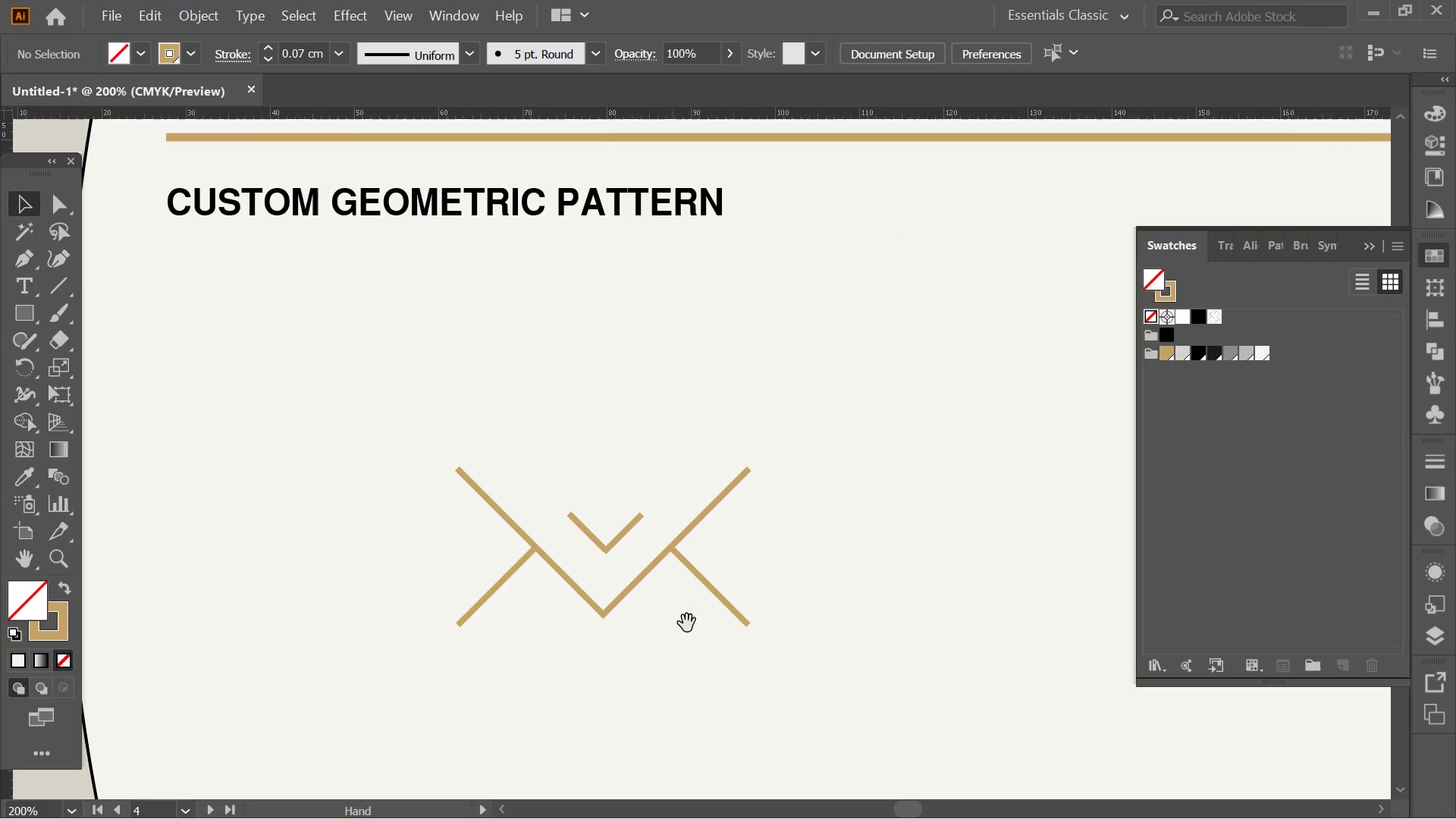 
left_click([614, 519])
 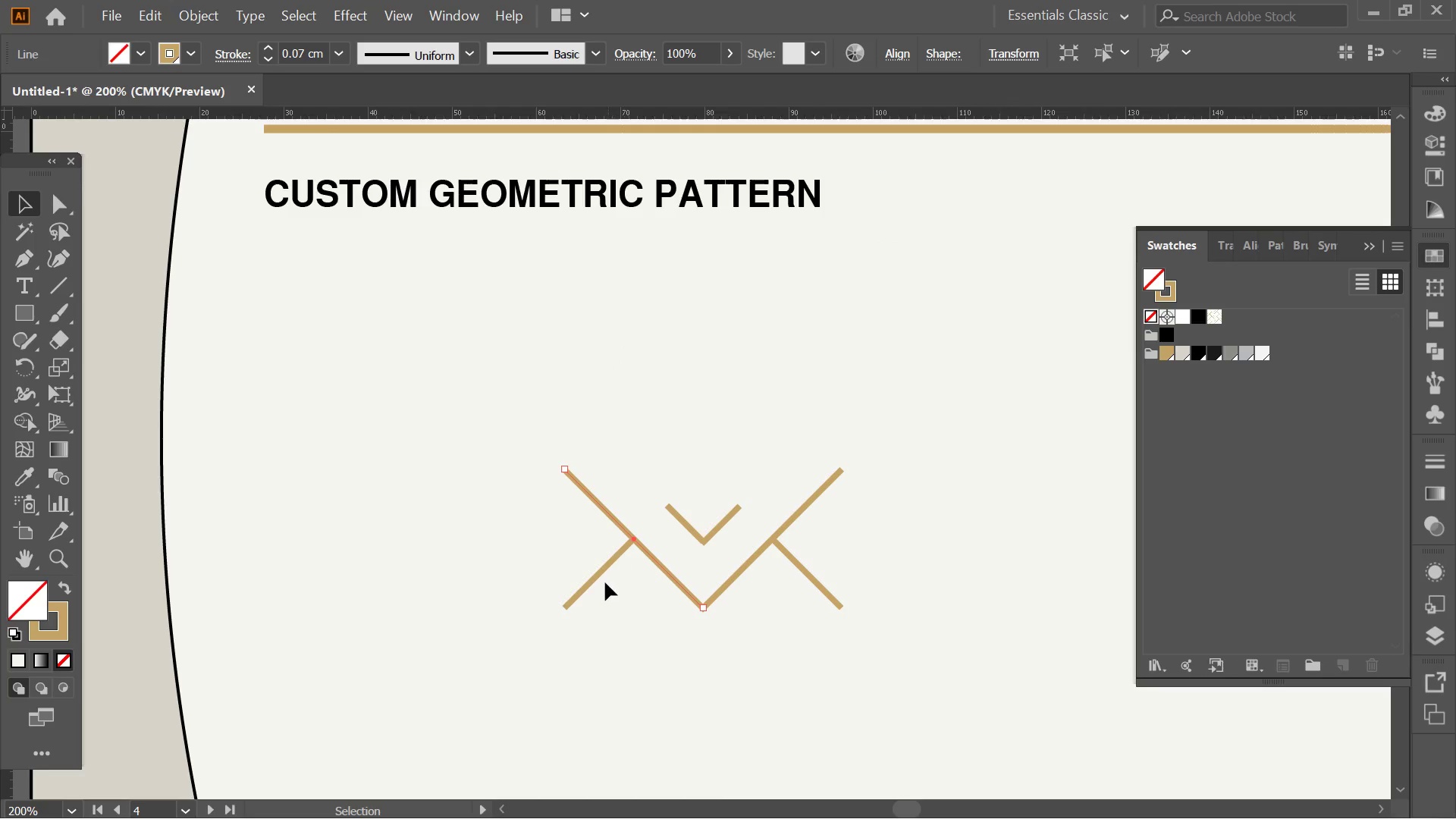 
hold_key(key=ShiftLeft, duration=0.81)
 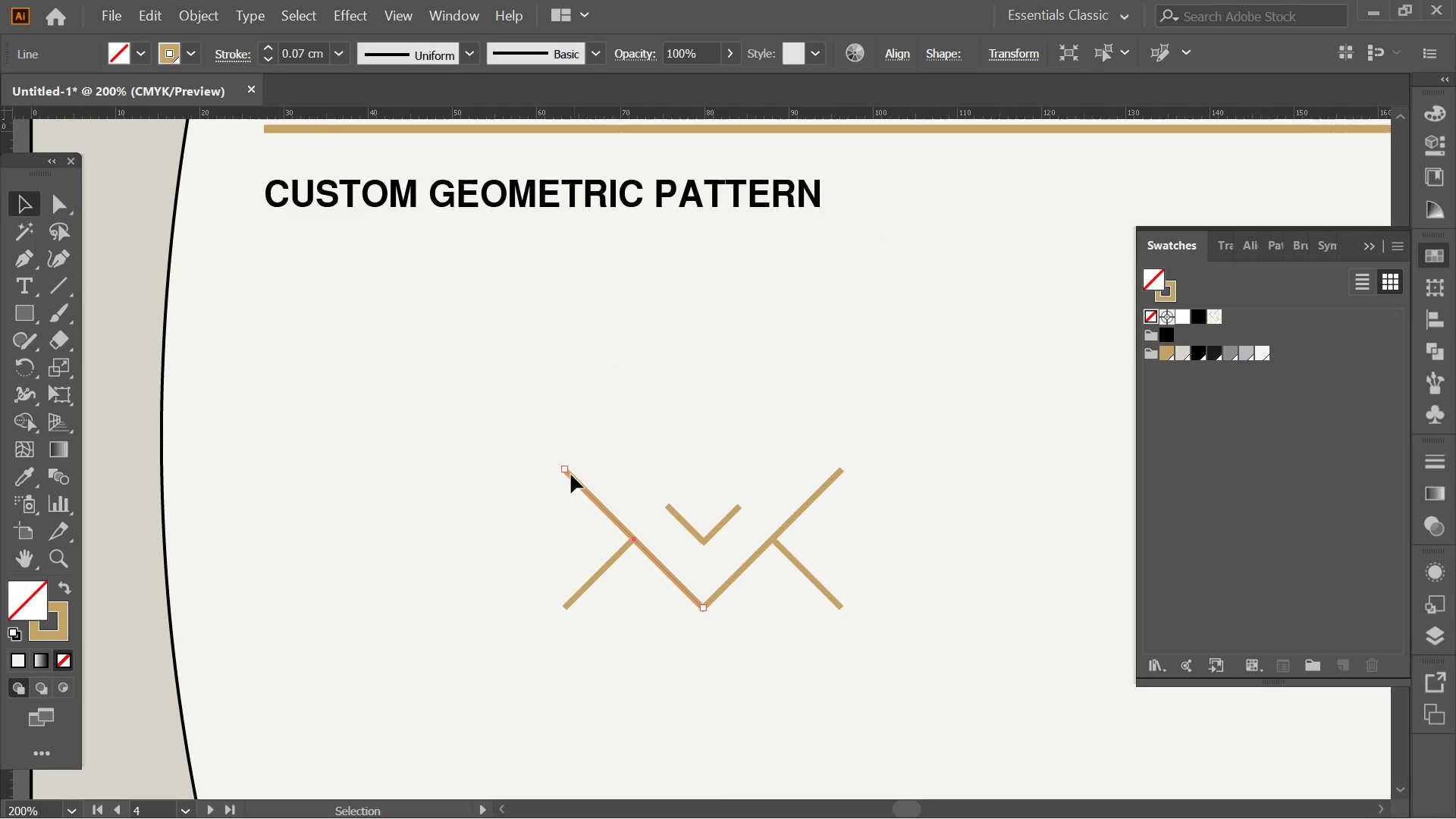 
hold_key(key=ShiftLeft, duration=1.34)
left_click_drag(start_coordinate=[567, 468], to_coordinate=[557, 458])
 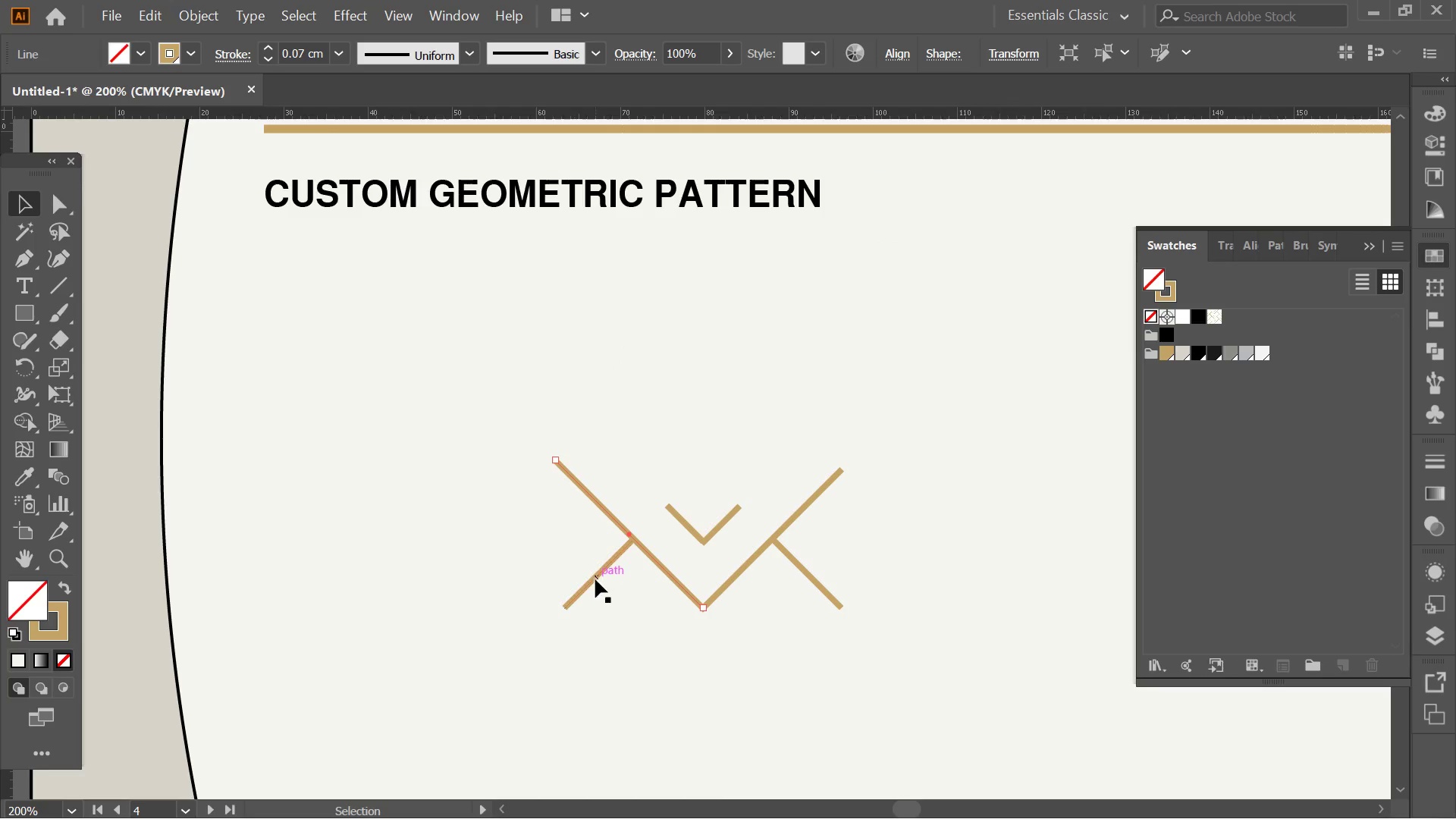 
left_click([595, 579])
 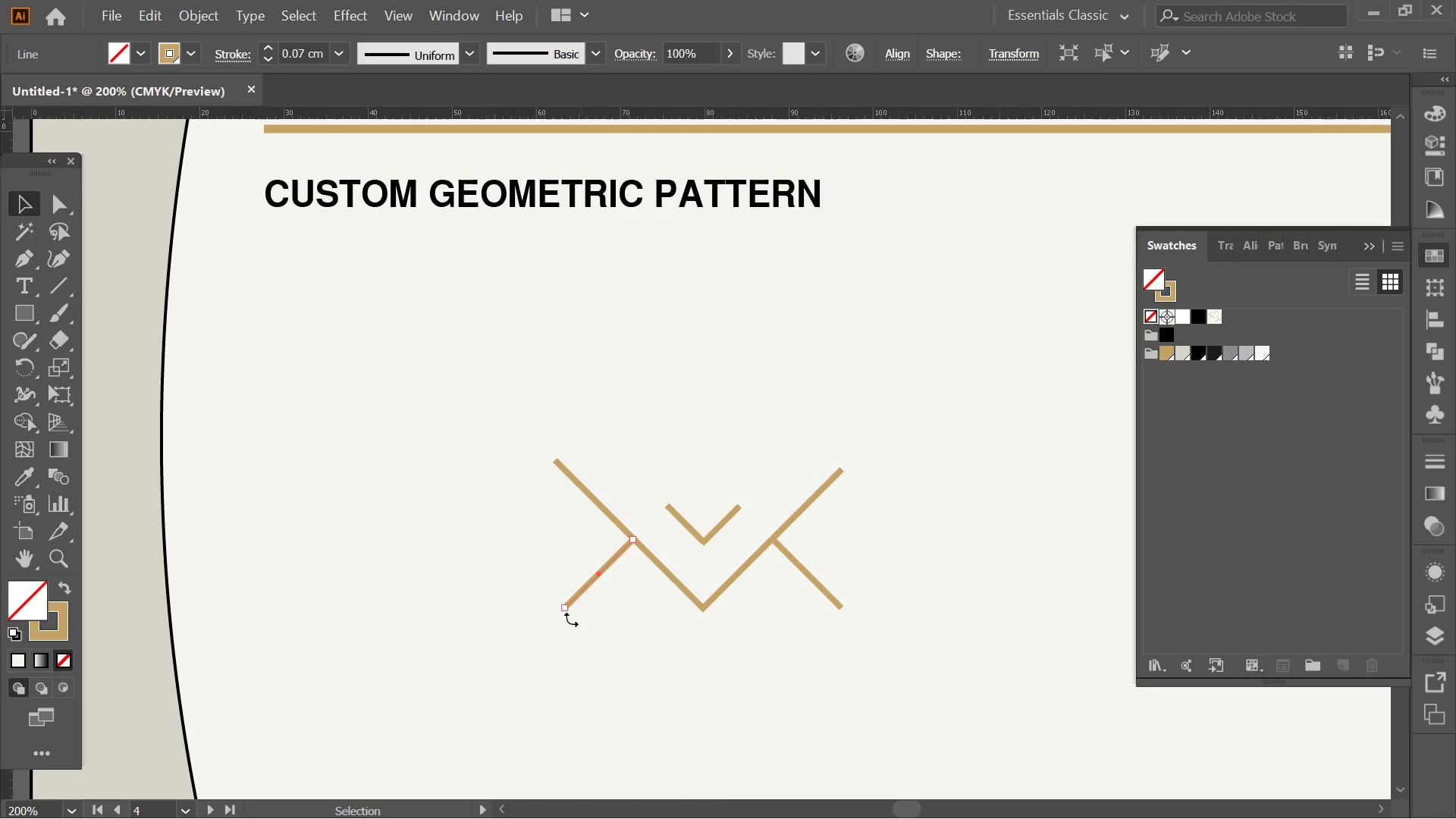 
hold_key(key=ShiftLeft, duration=1.48)
left_click_drag(start_coordinate=[566, 608], to_coordinate=[551, 612])
 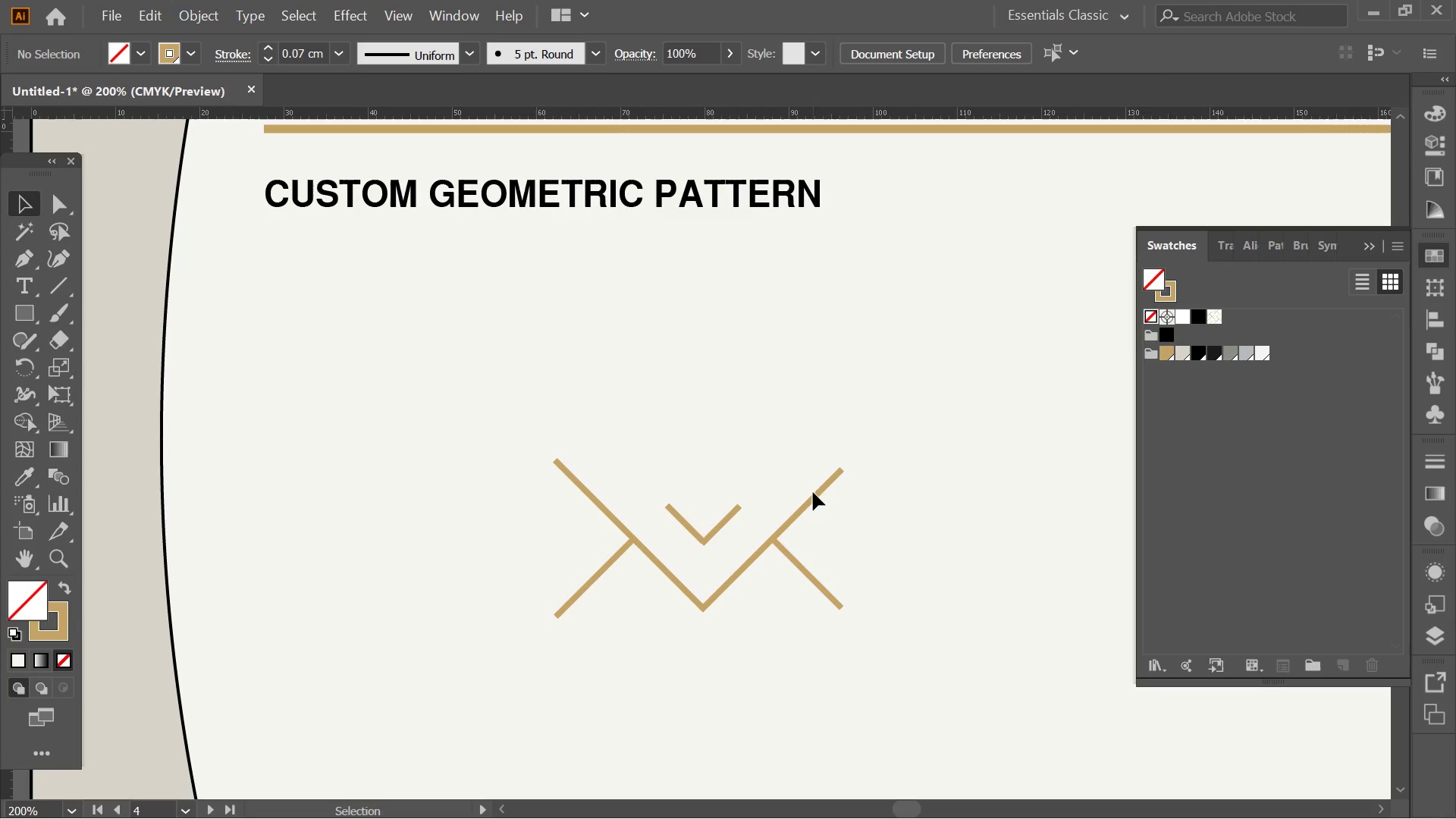 
double_click([821, 492])
 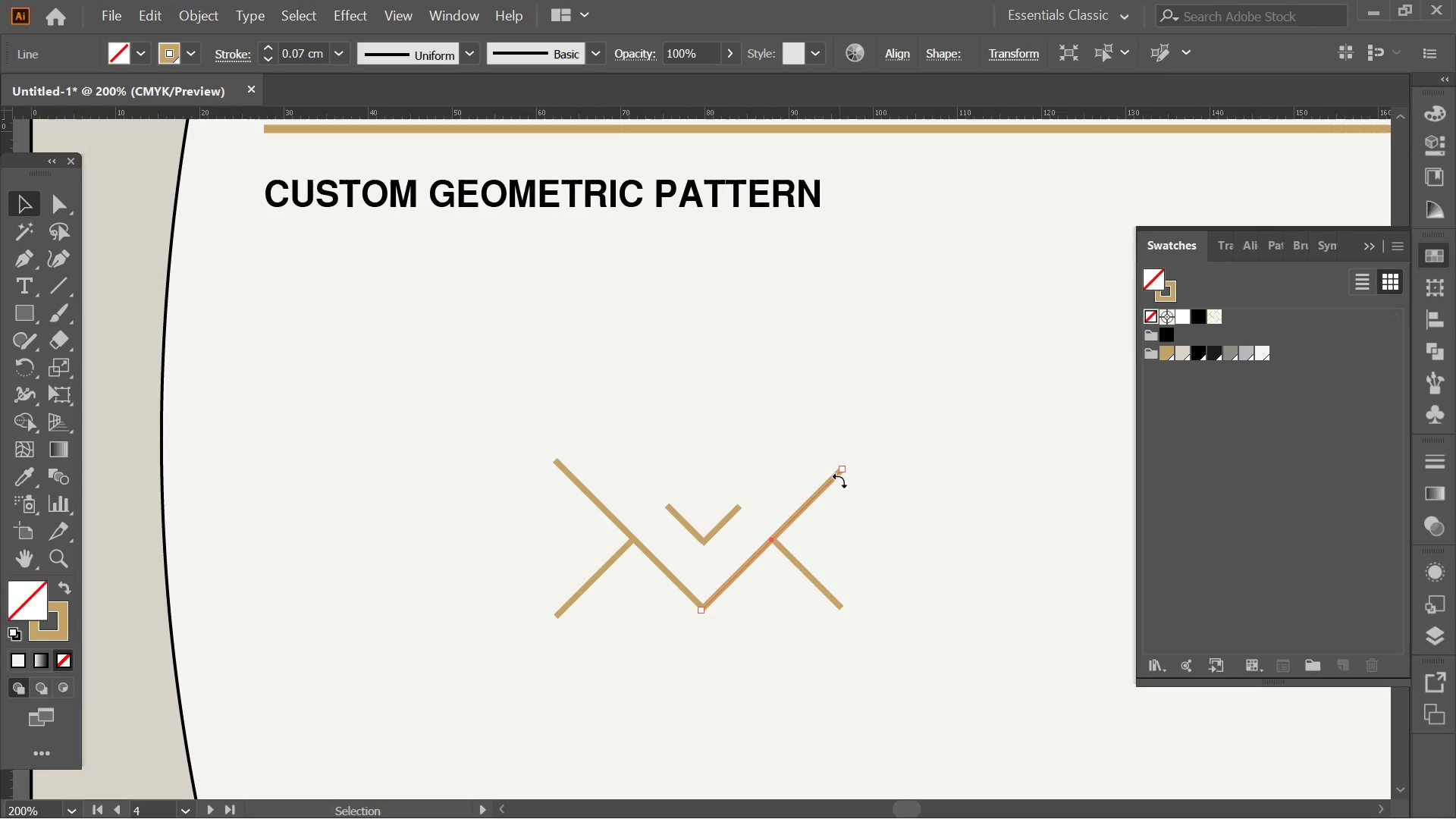 
hold_key(key=ShiftLeft, duration=2.36)
left_click_drag(start_coordinate=[846, 466], to_coordinate=[856, 462])
 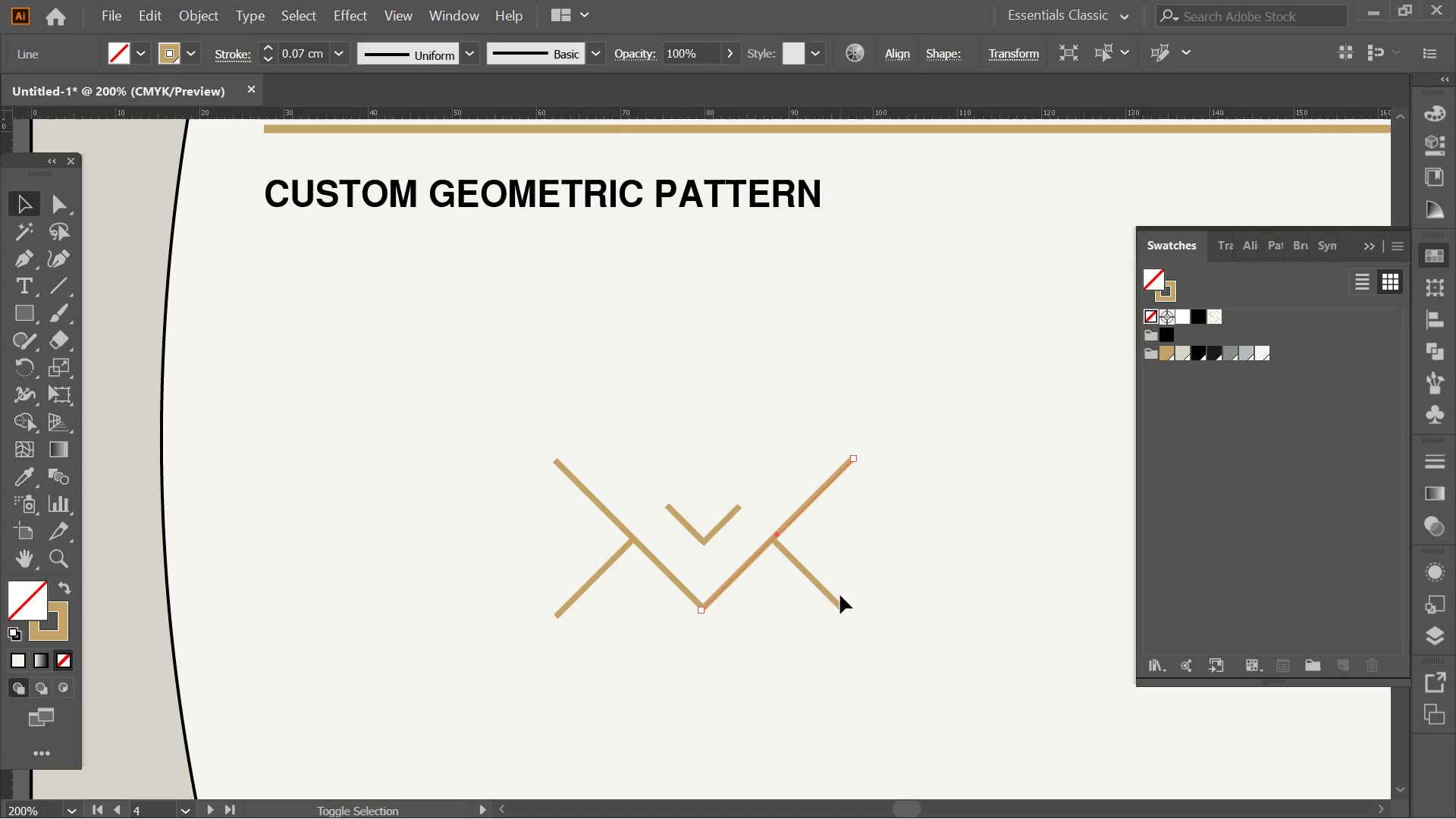 
left_click([836, 599])
 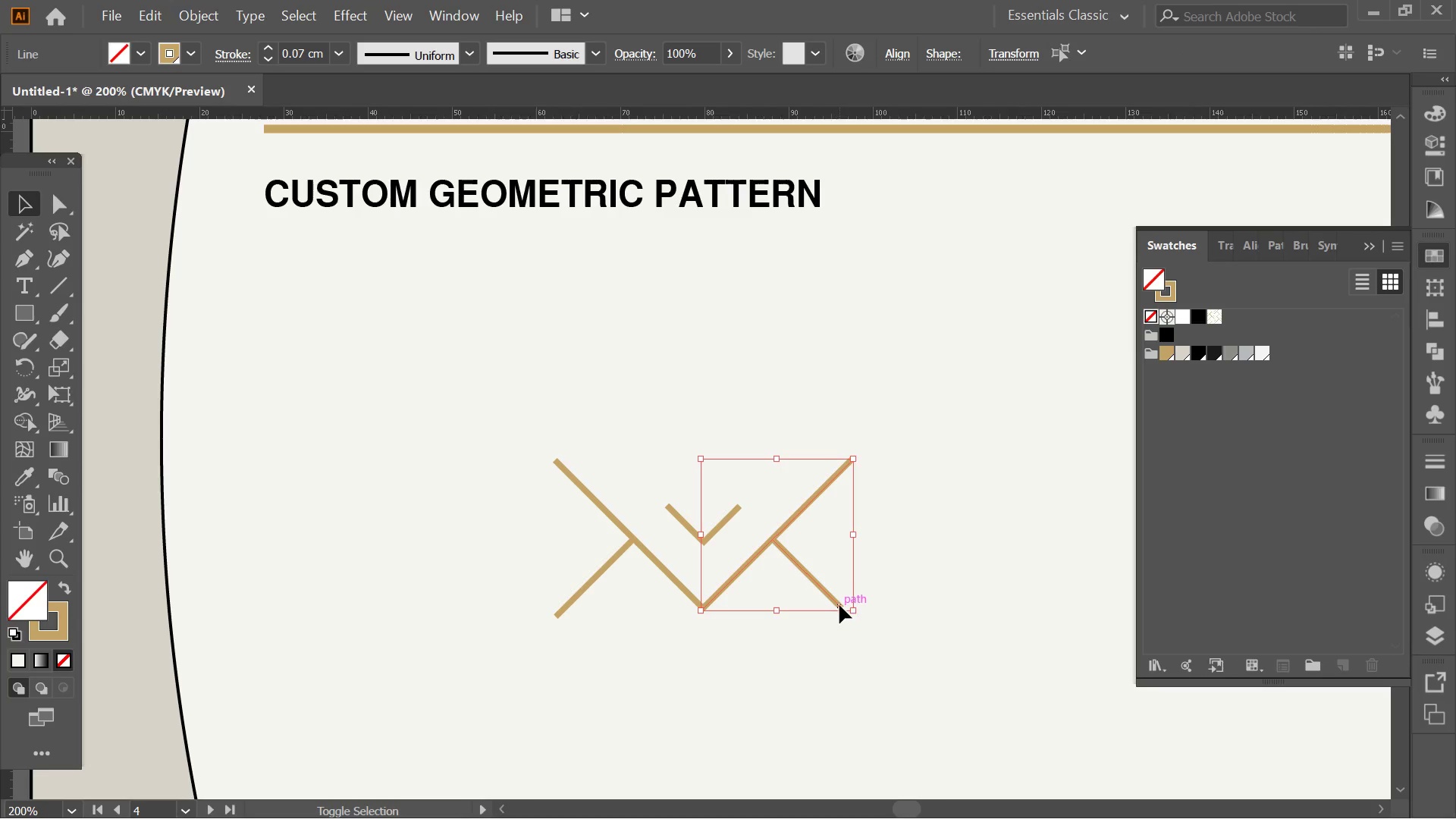 
double_click([839, 607])
 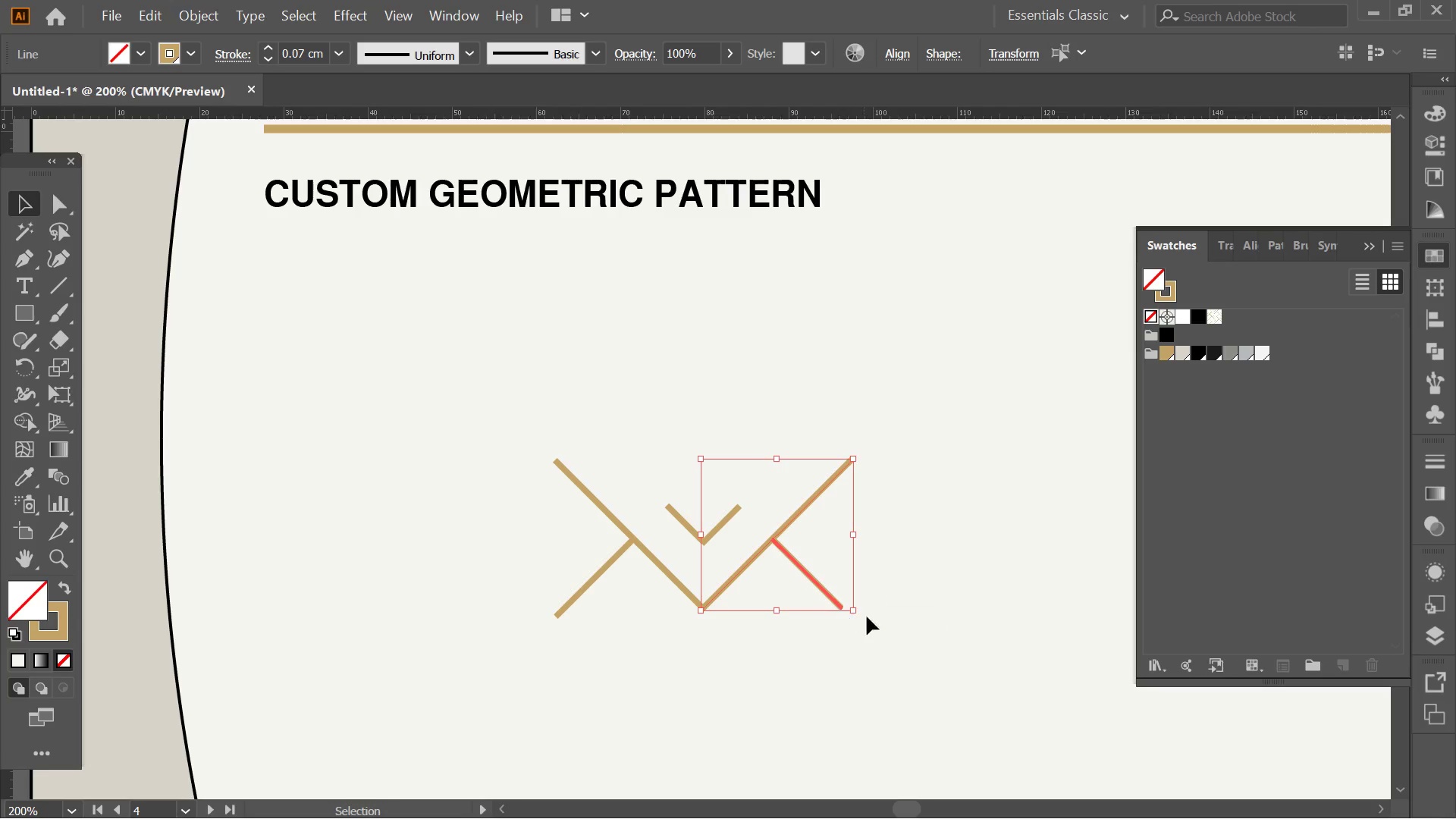 
left_click([886, 633])
 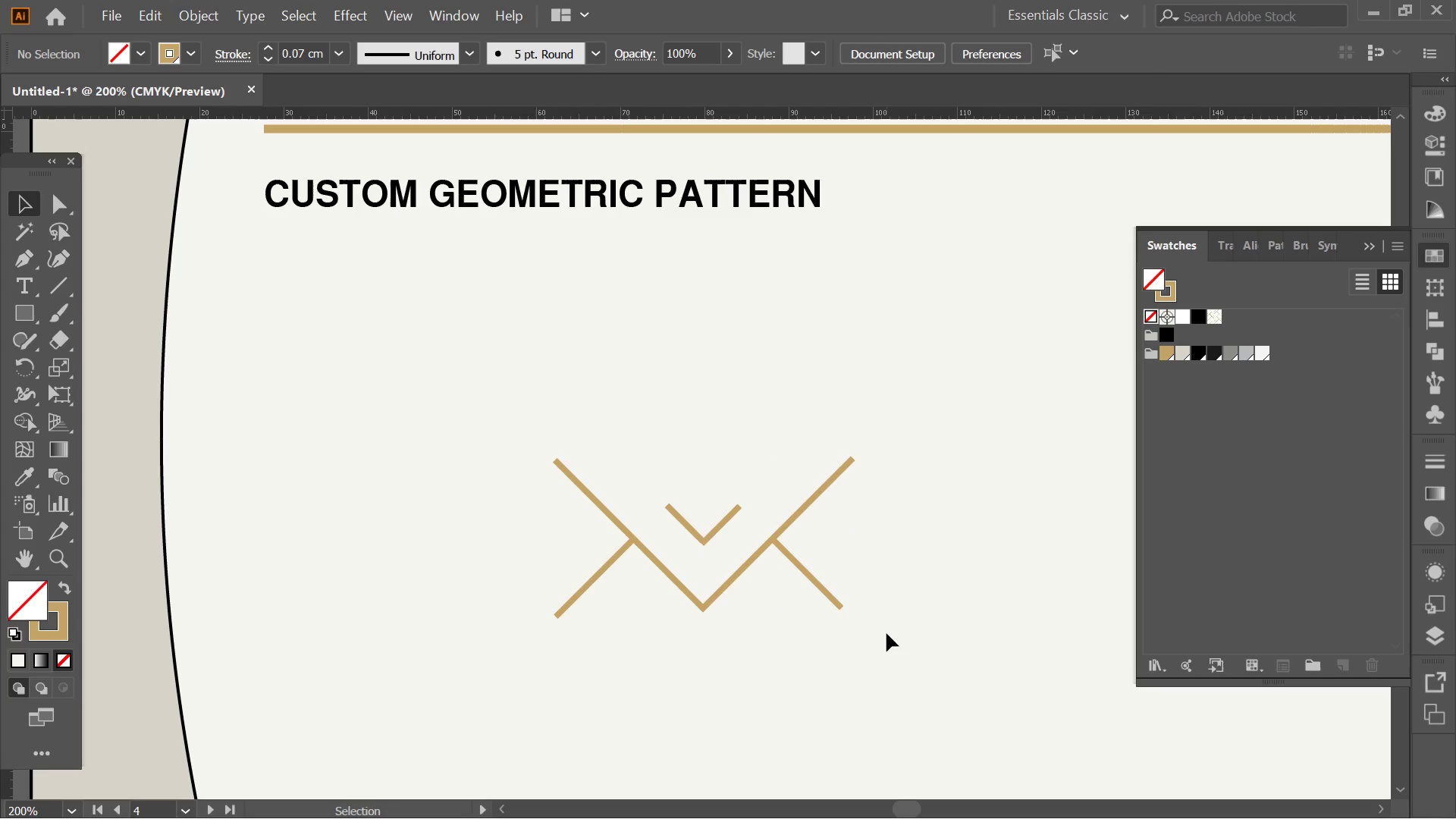 
left_click_drag(start_coordinate=[881, 632], to_coordinate=[779, 499])
 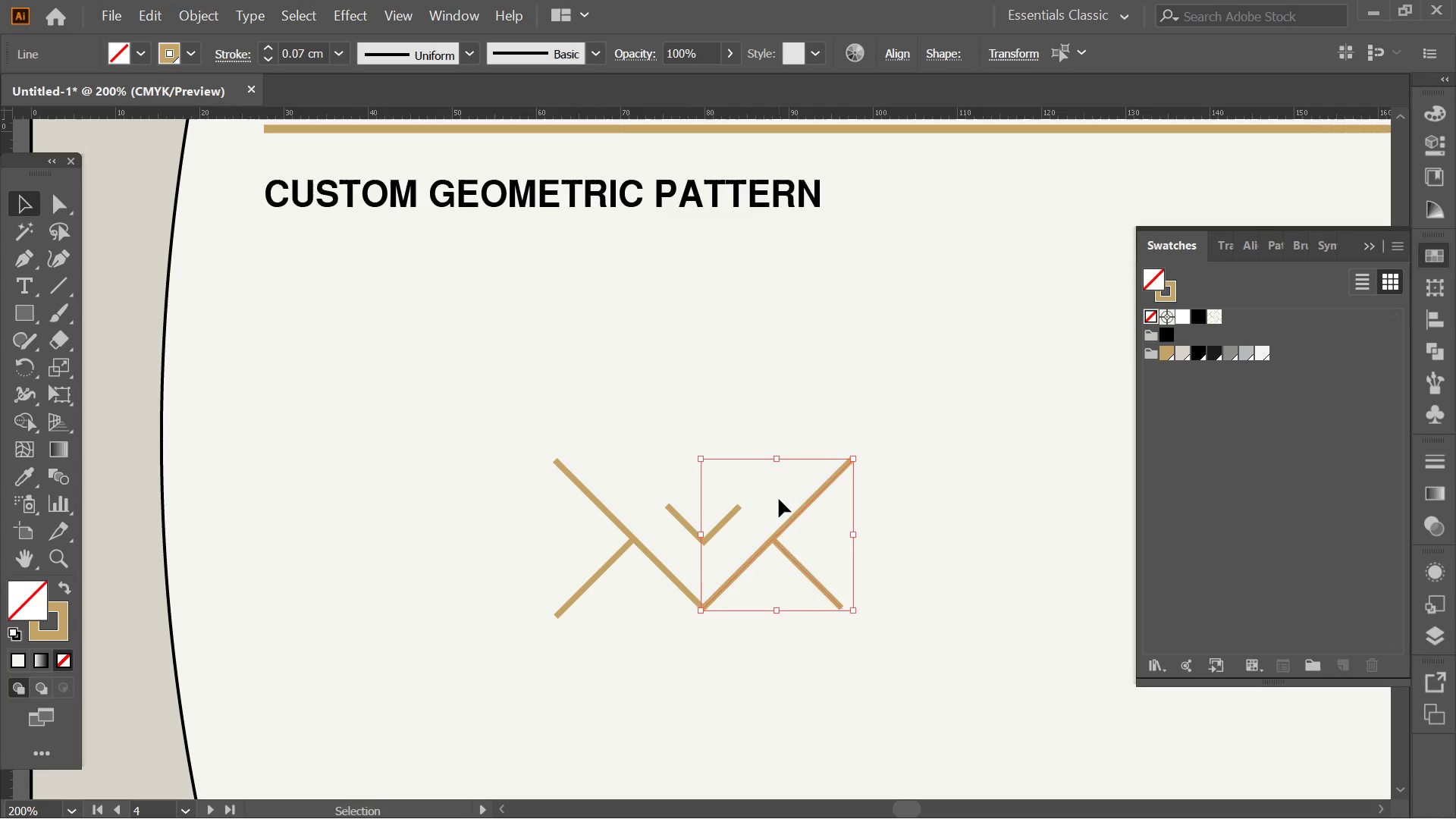 
key(Delete)
 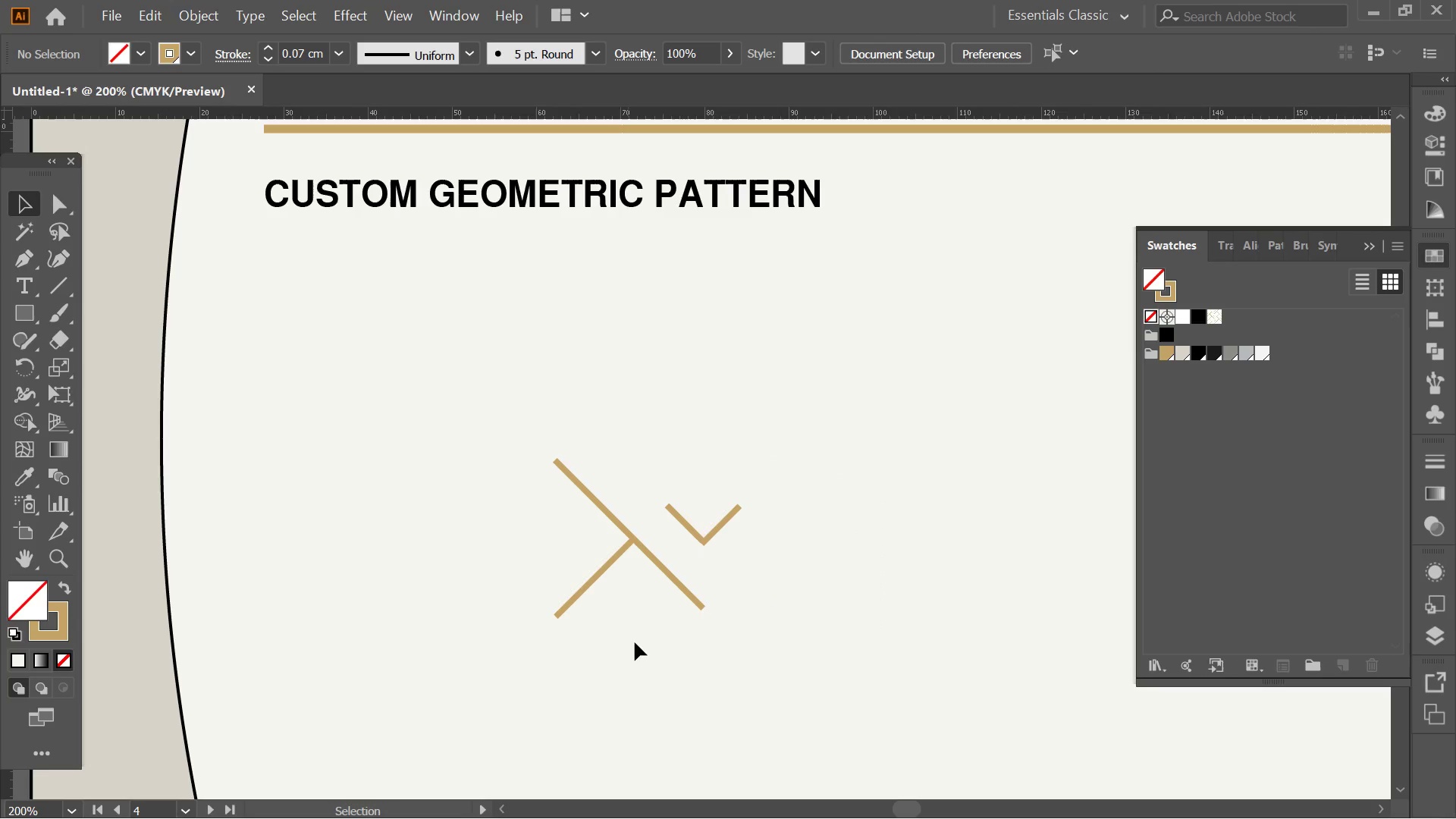 
left_click_drag(start_coordinate=[637, 620], to_coordinate=[580, 494])
 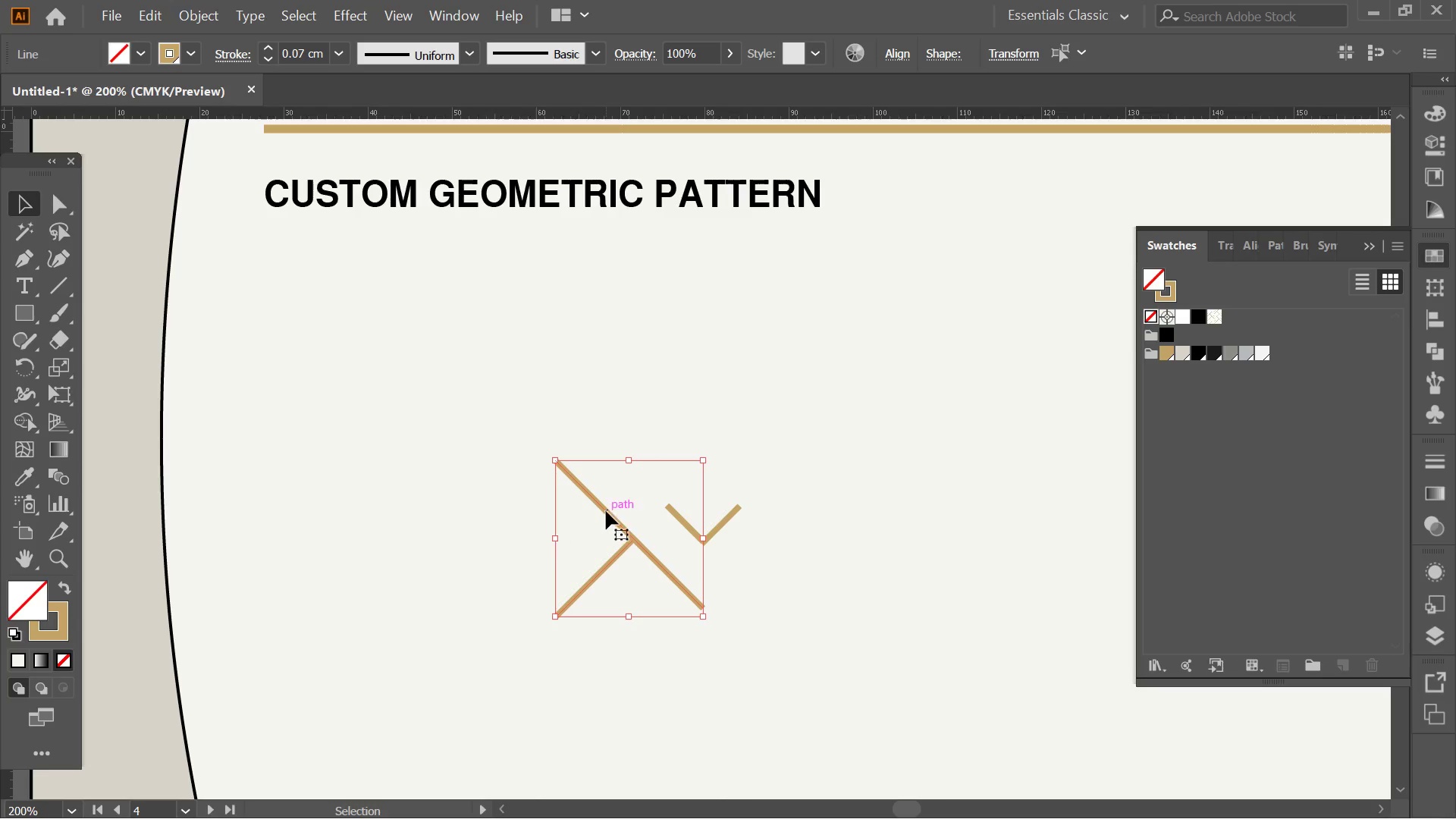 
right_click([606, 511])
 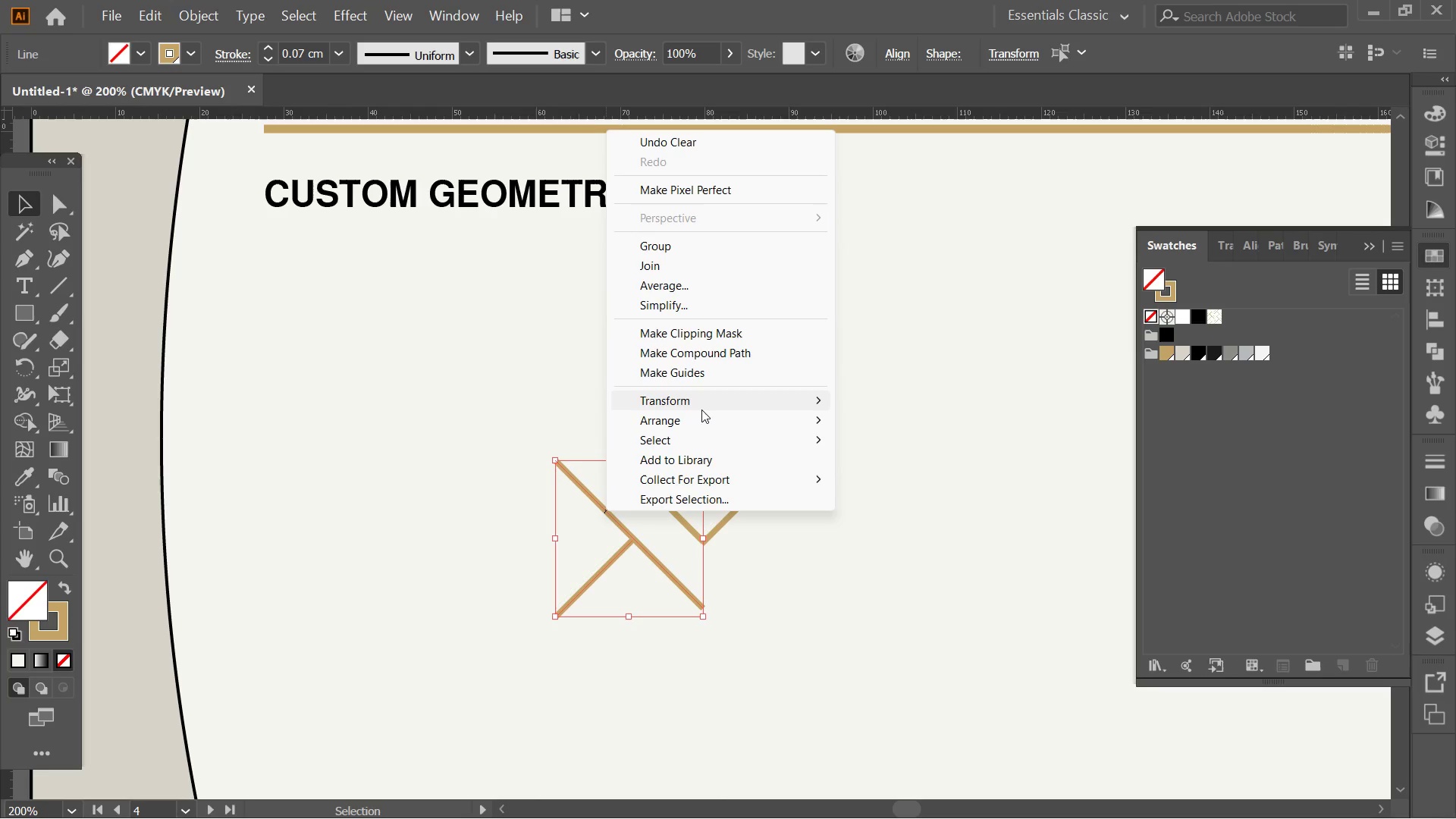 
left_click([701, 406])
 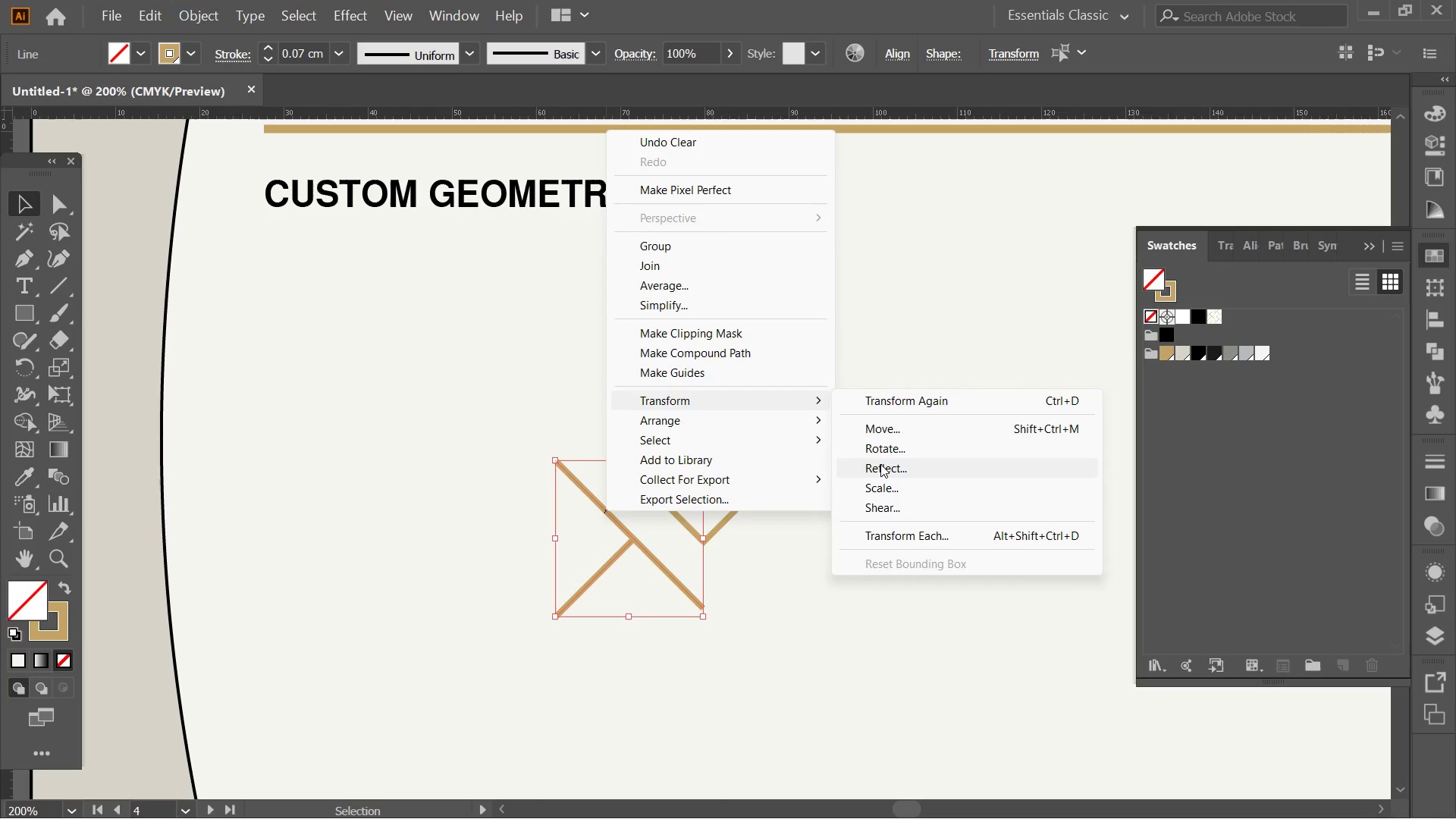 
left_click([880, 464])
 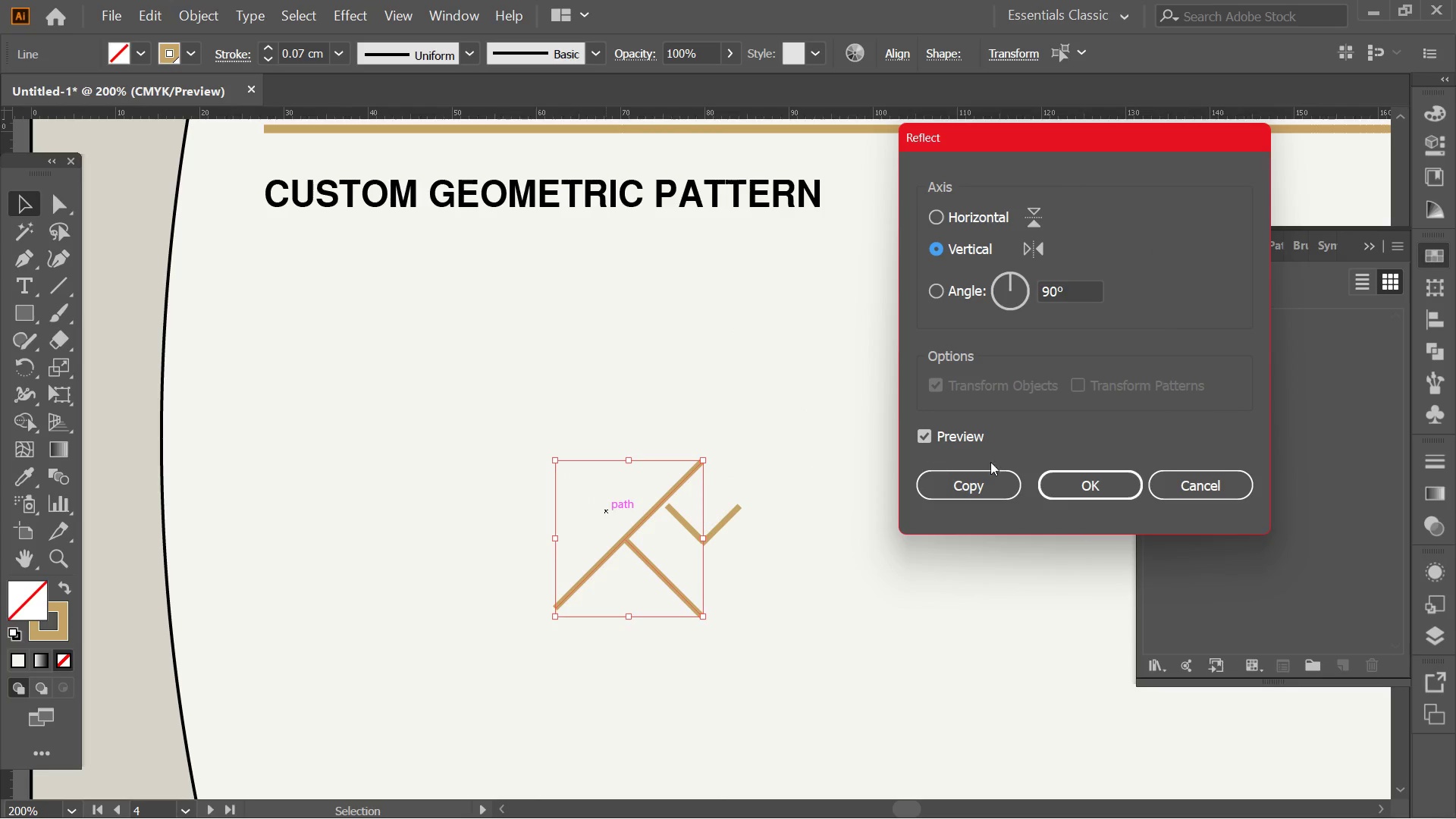 
left_click([985, 484])
 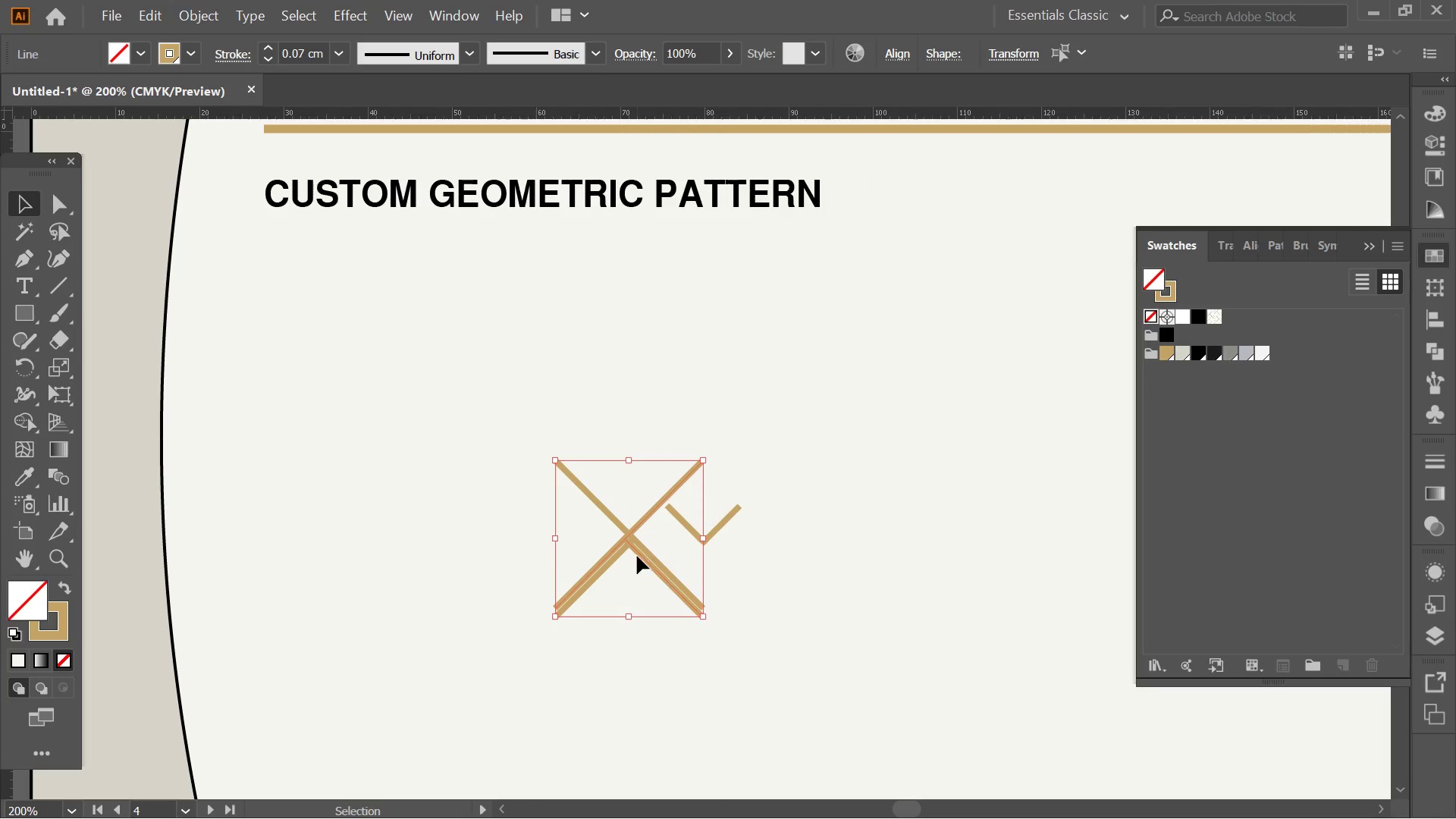 
left_click_drag(start_coordinate=[623, 538], to_coordinate=[770, 552])
 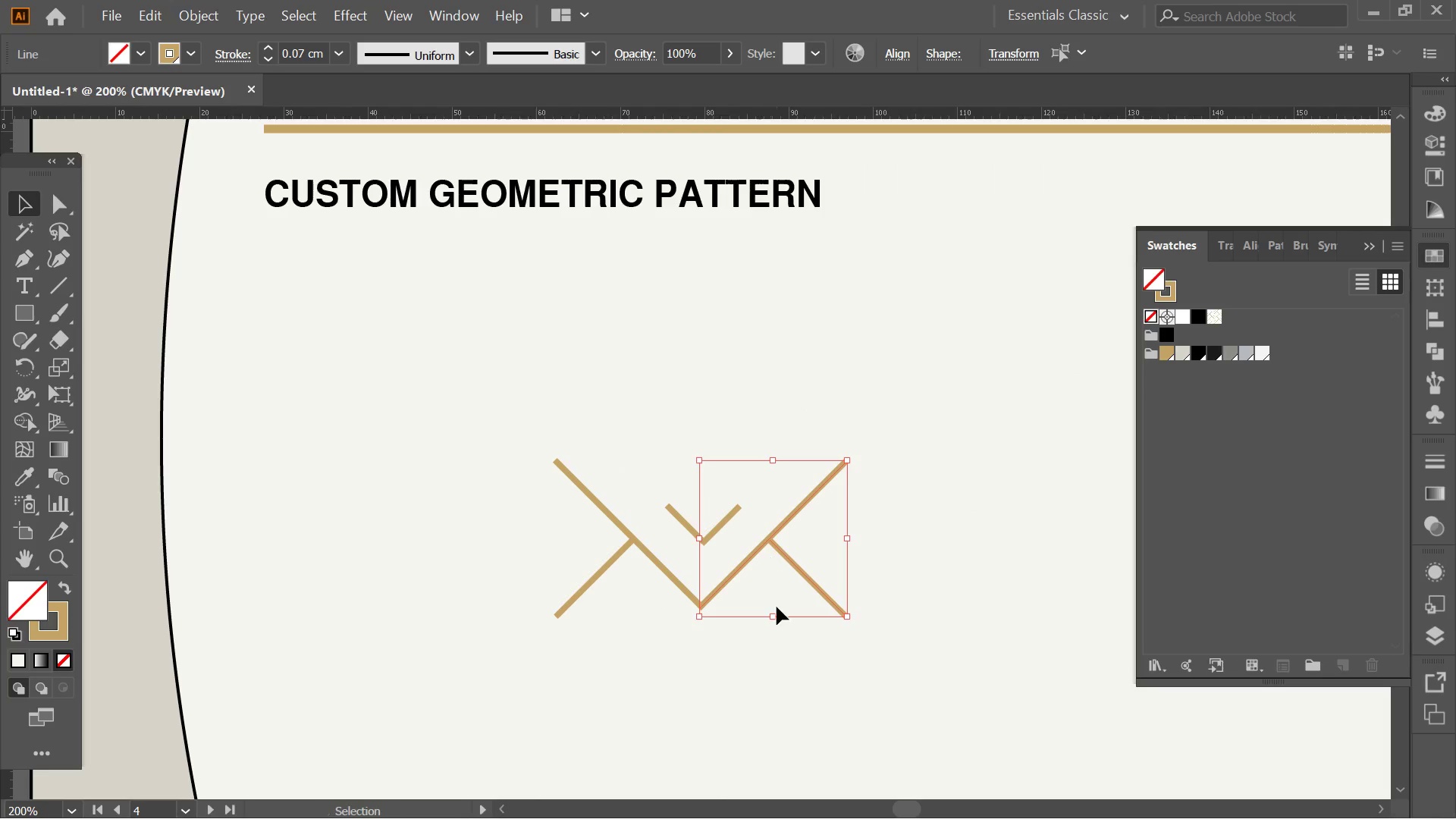 
hold_key(key=ShiftLeft, duration=2.8)
 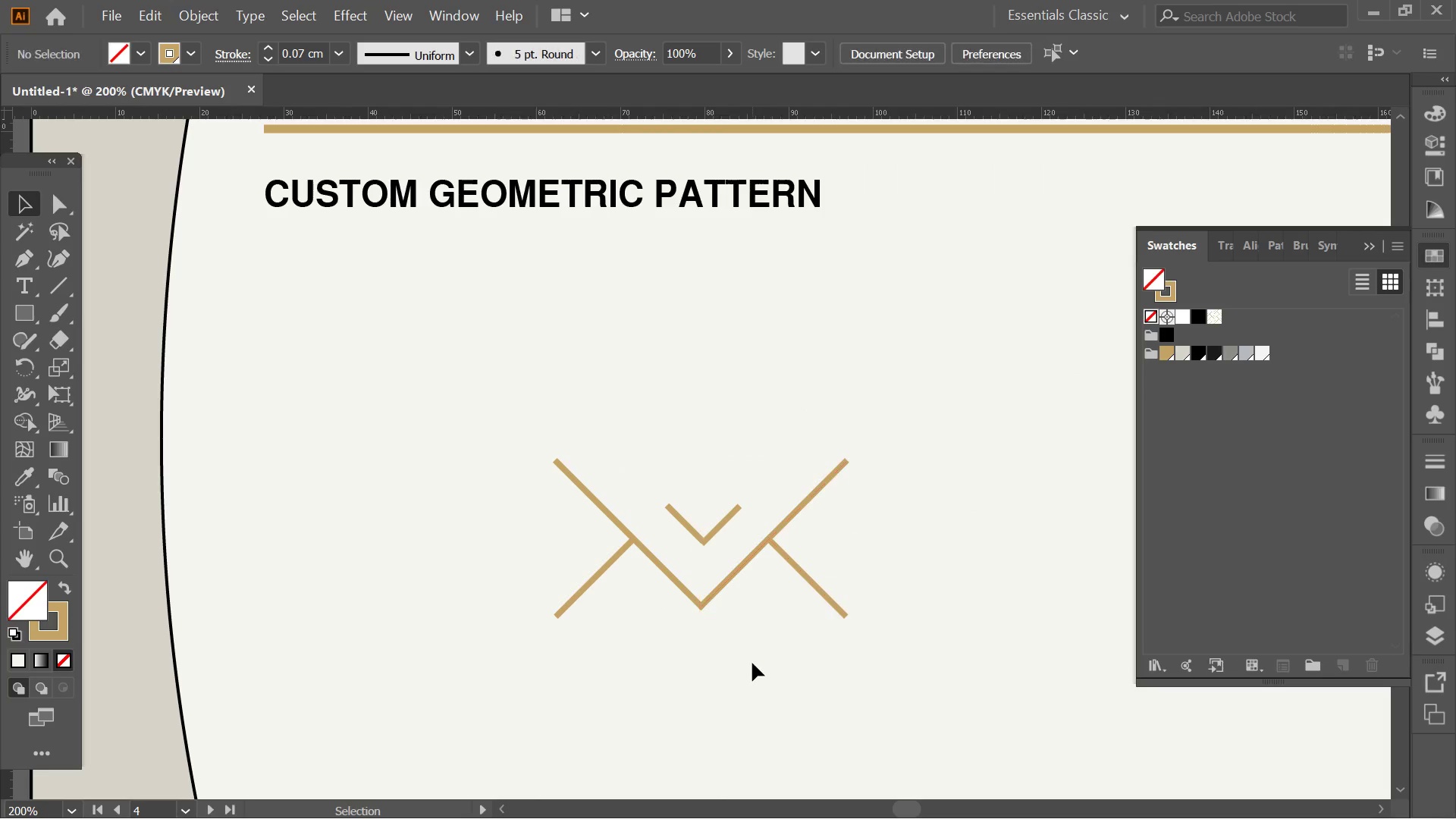 
hold_key(key=AltLeft, duration=0.95)
 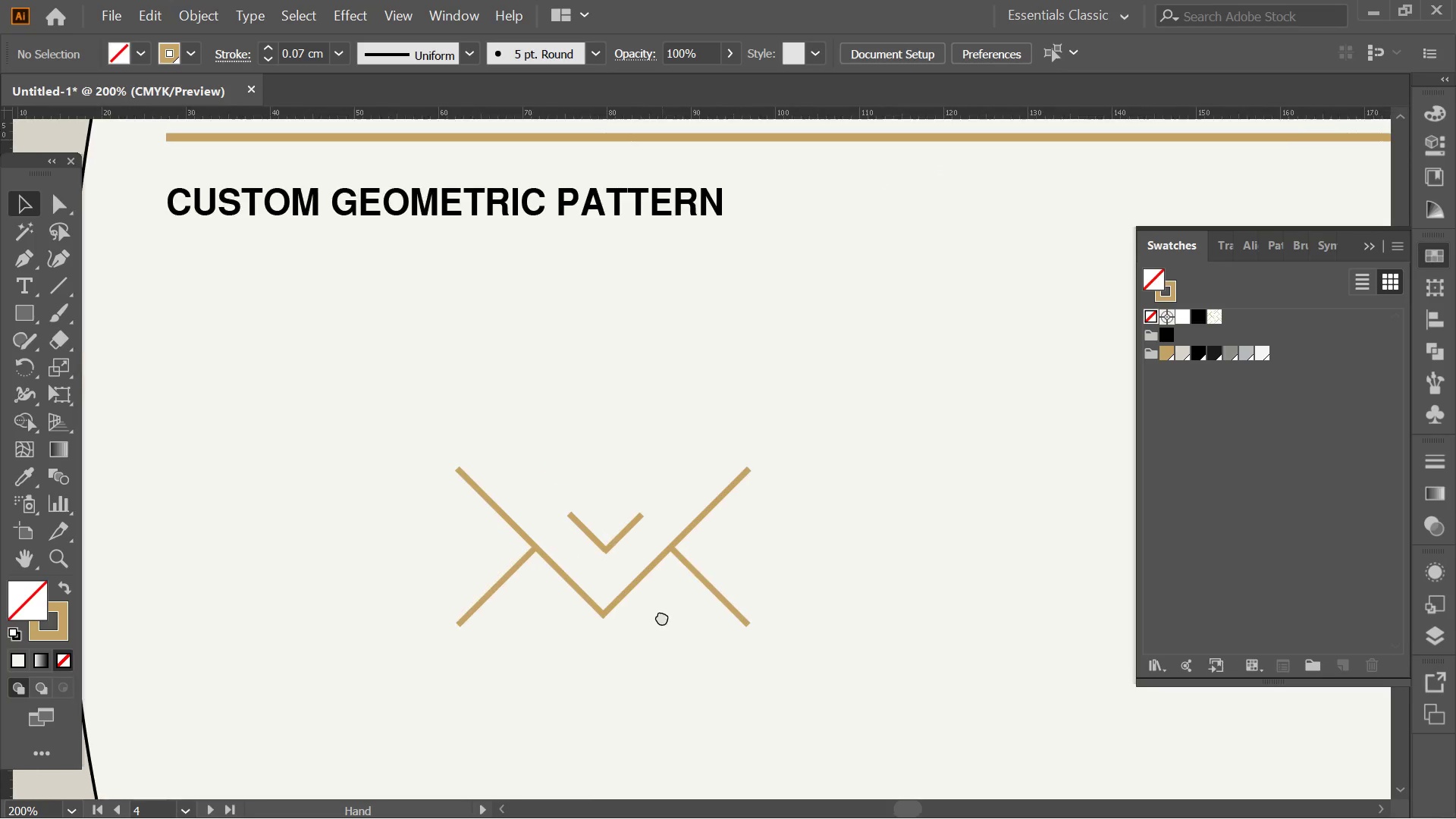 
hold_key(key=Space, duration=0.48)
 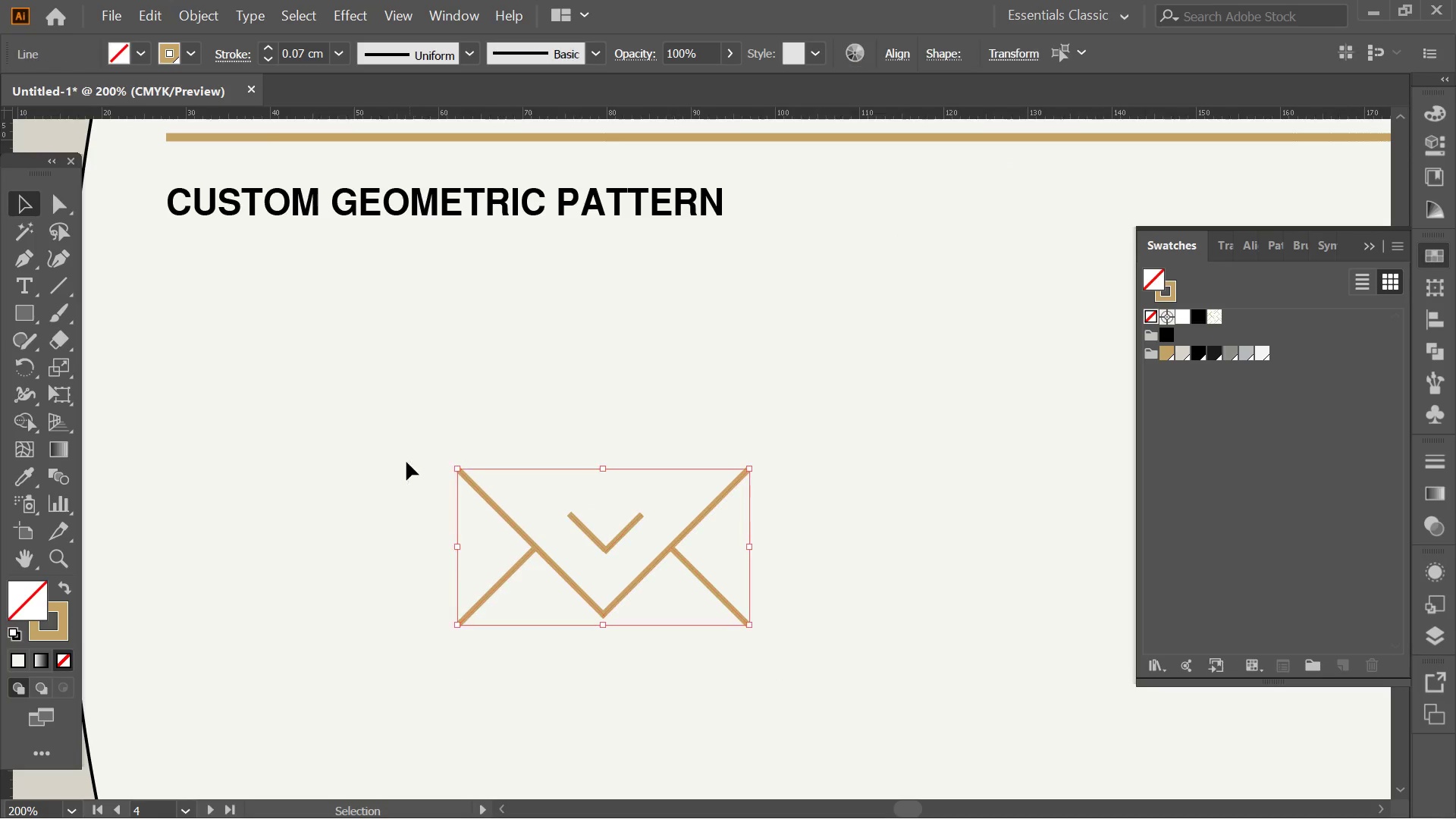 
left_click_drag(start_coordinate=[755, 610], to_coordinate=[662, 617])
 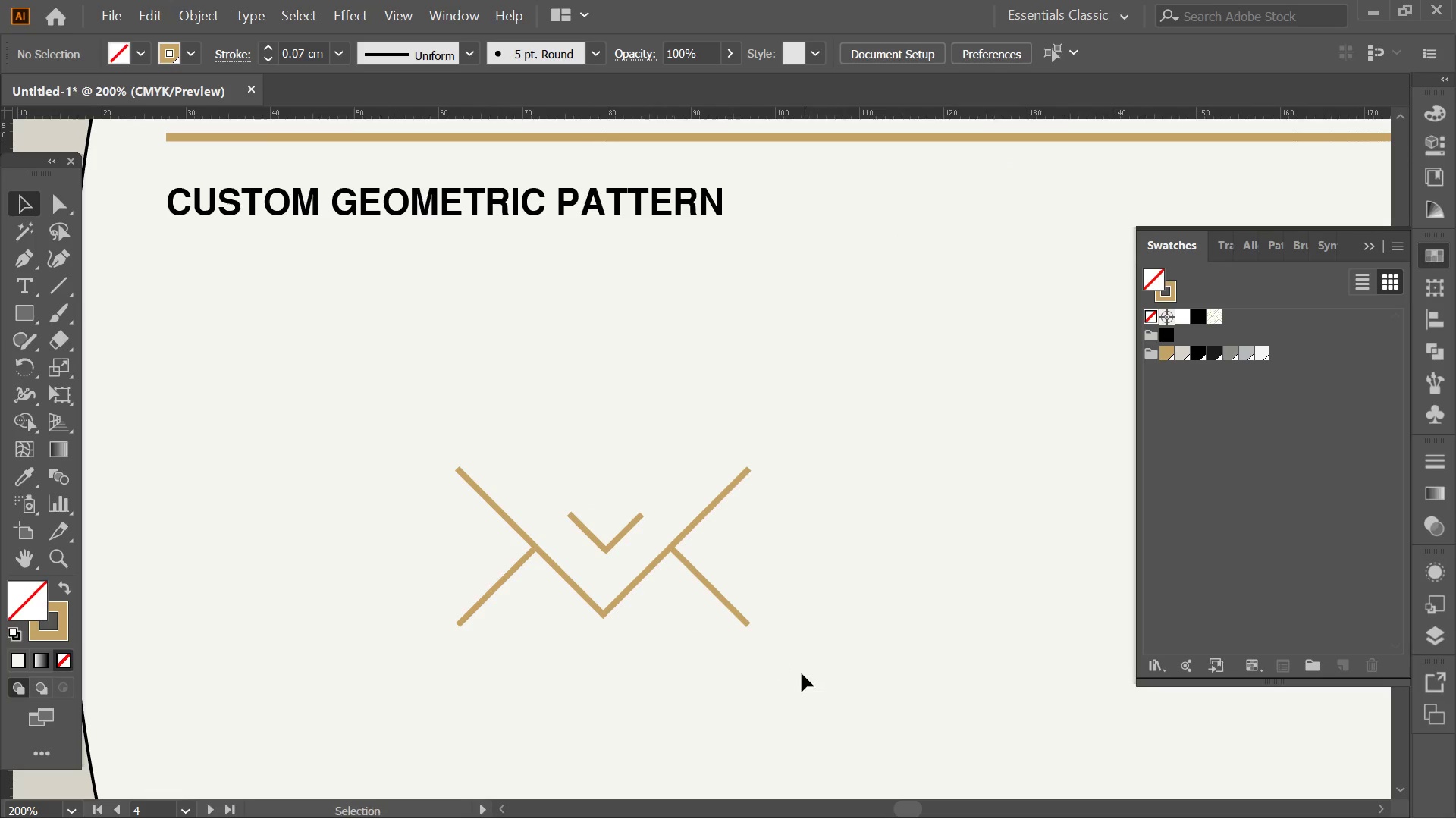 
scroll: coordinate [726, 616], scroll_direction: none, amount: 0.0
 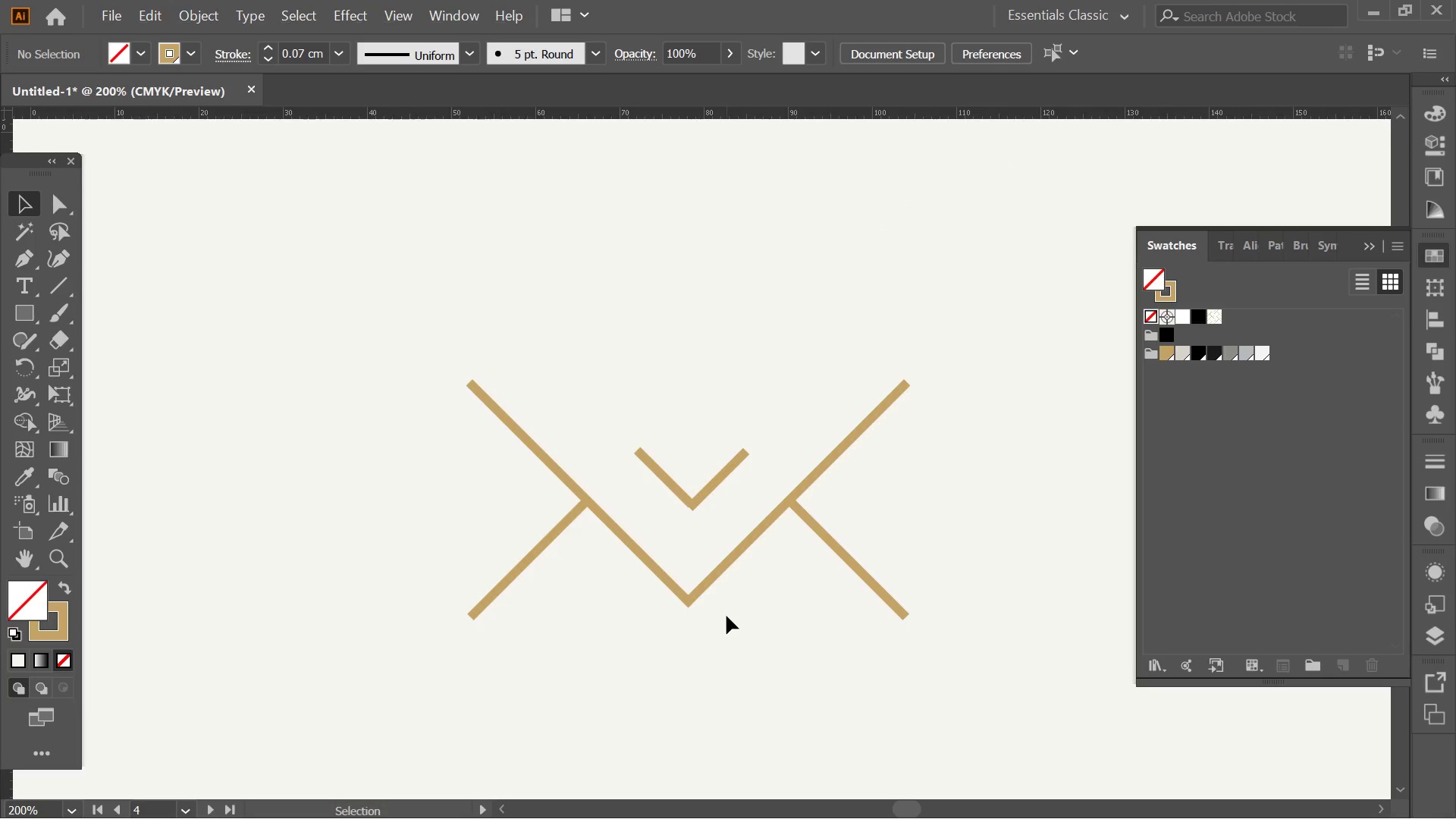 
left_click_drag(start_coordinate=[782, 676], to_coordinate=[406, 462])
 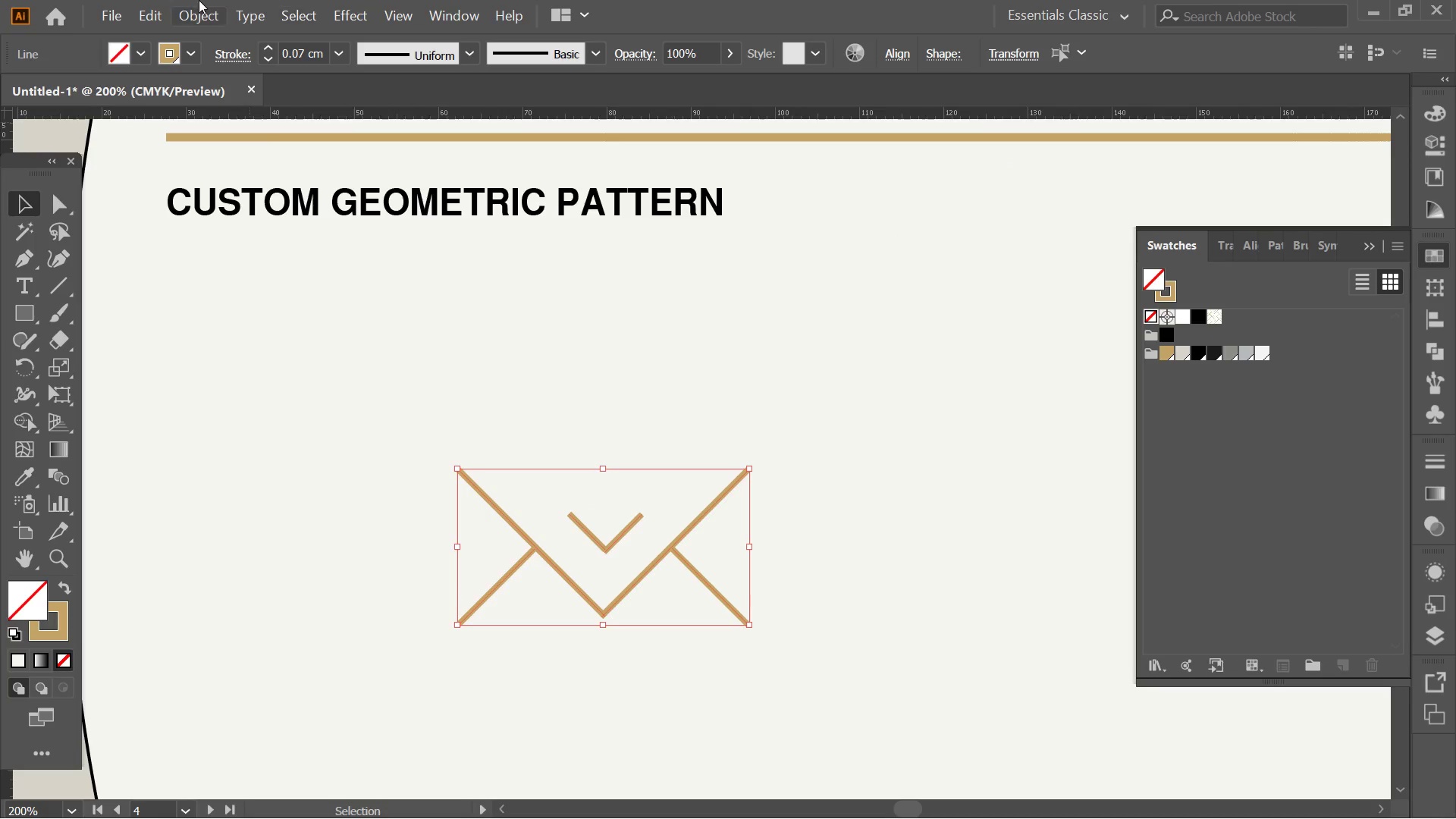 
left_click([199, 0])
 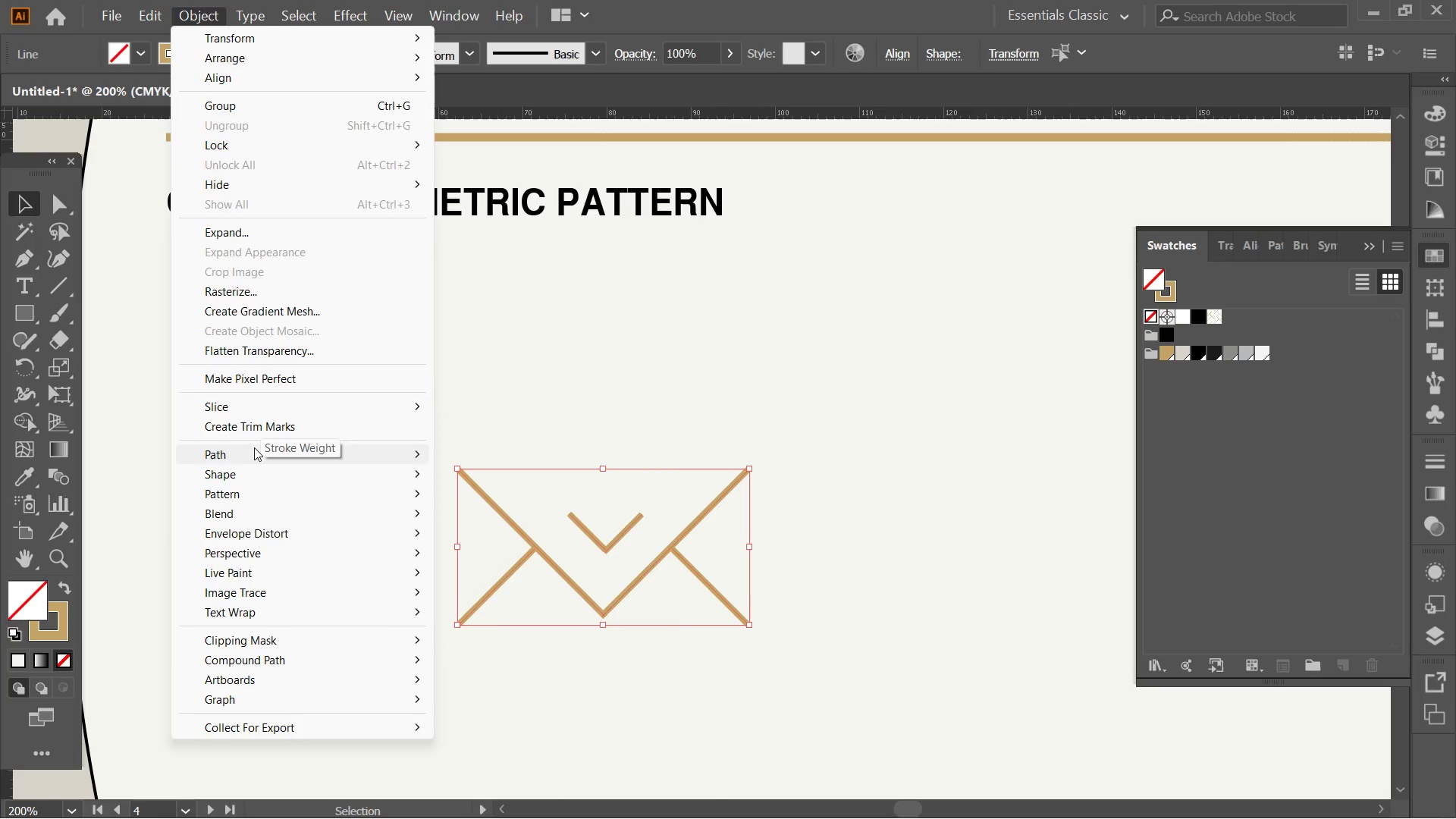 
left_click([254, 447])
 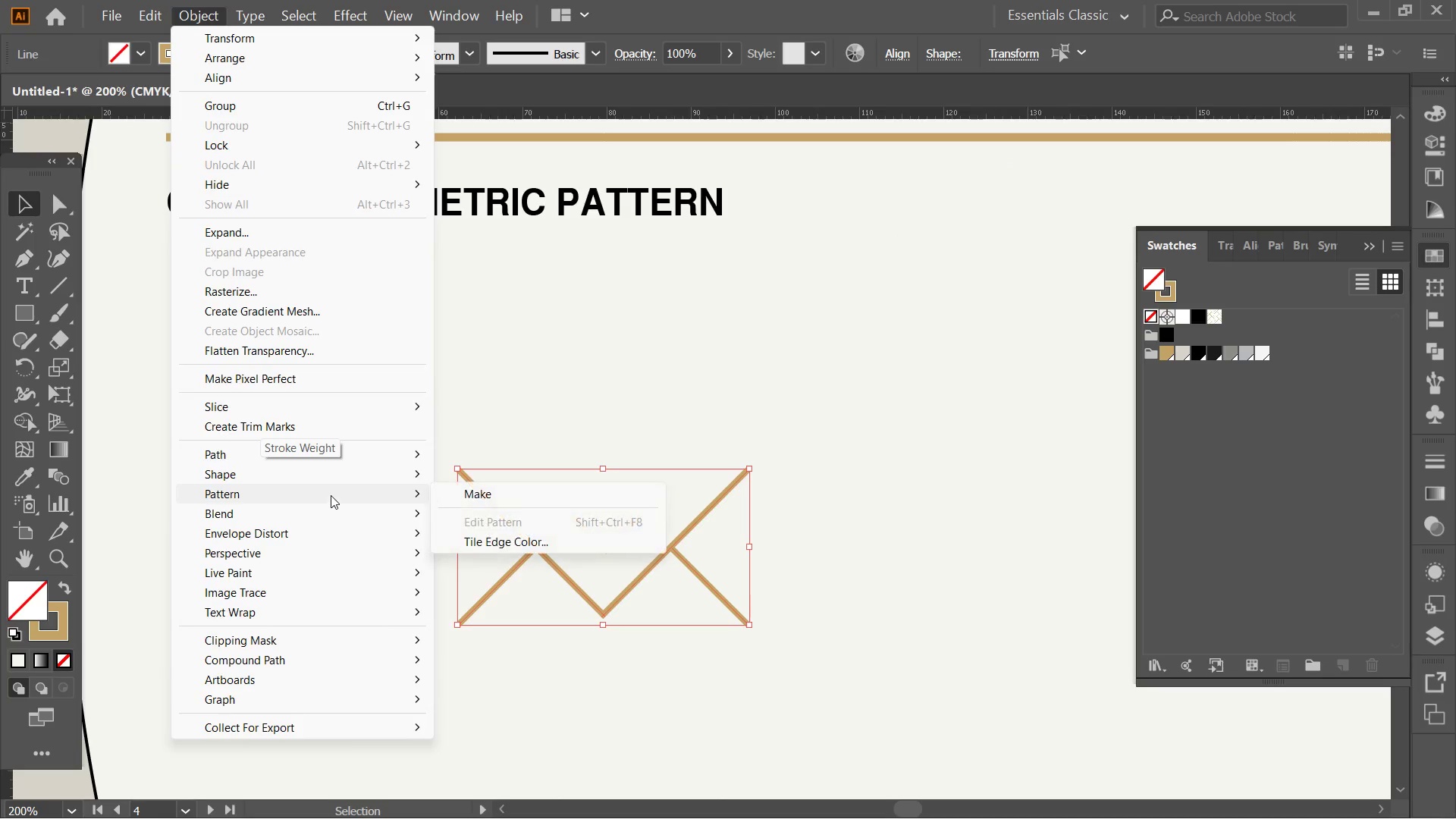 
left_click([494, 491])
 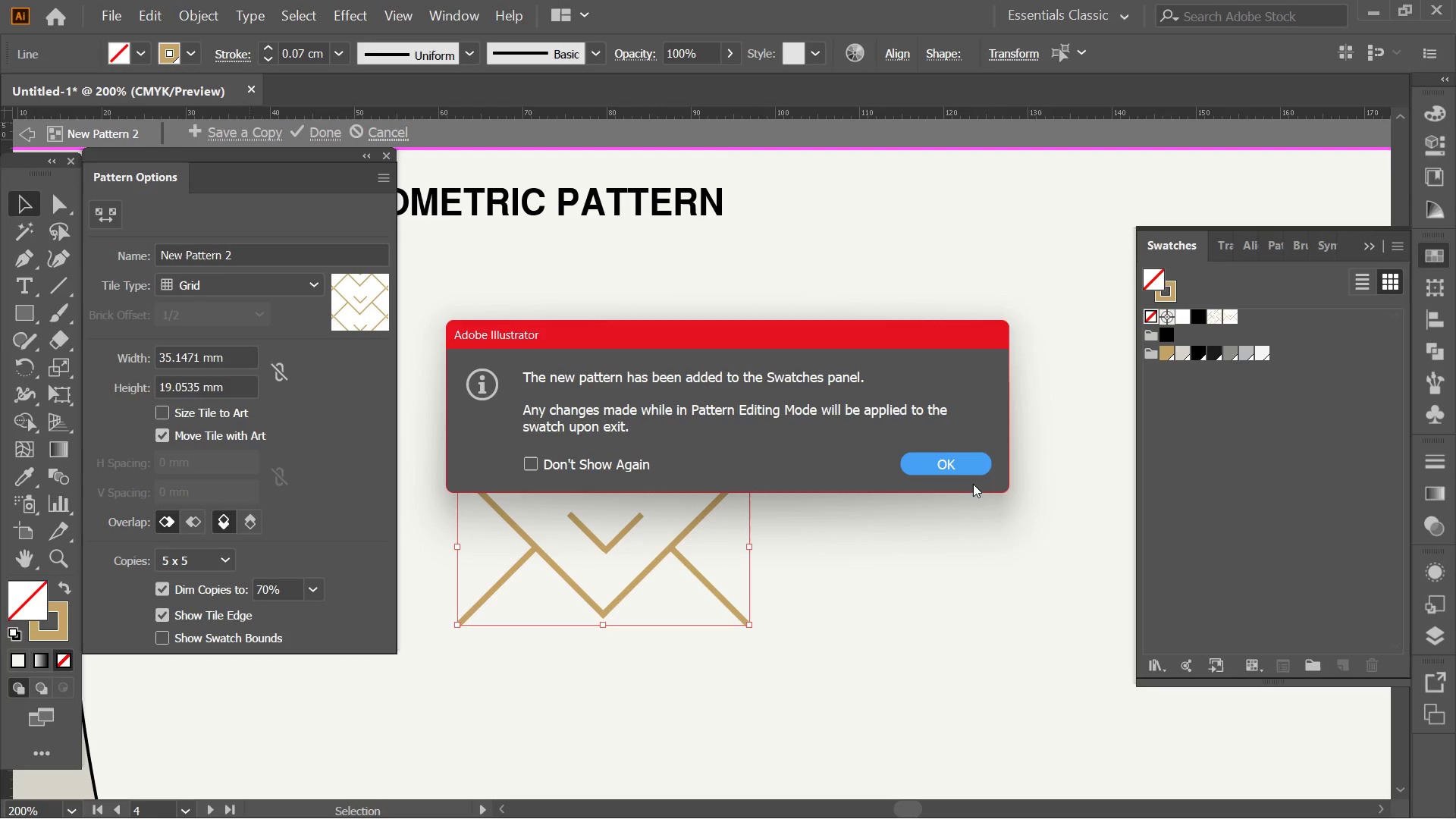 
left_click([961, 460])
 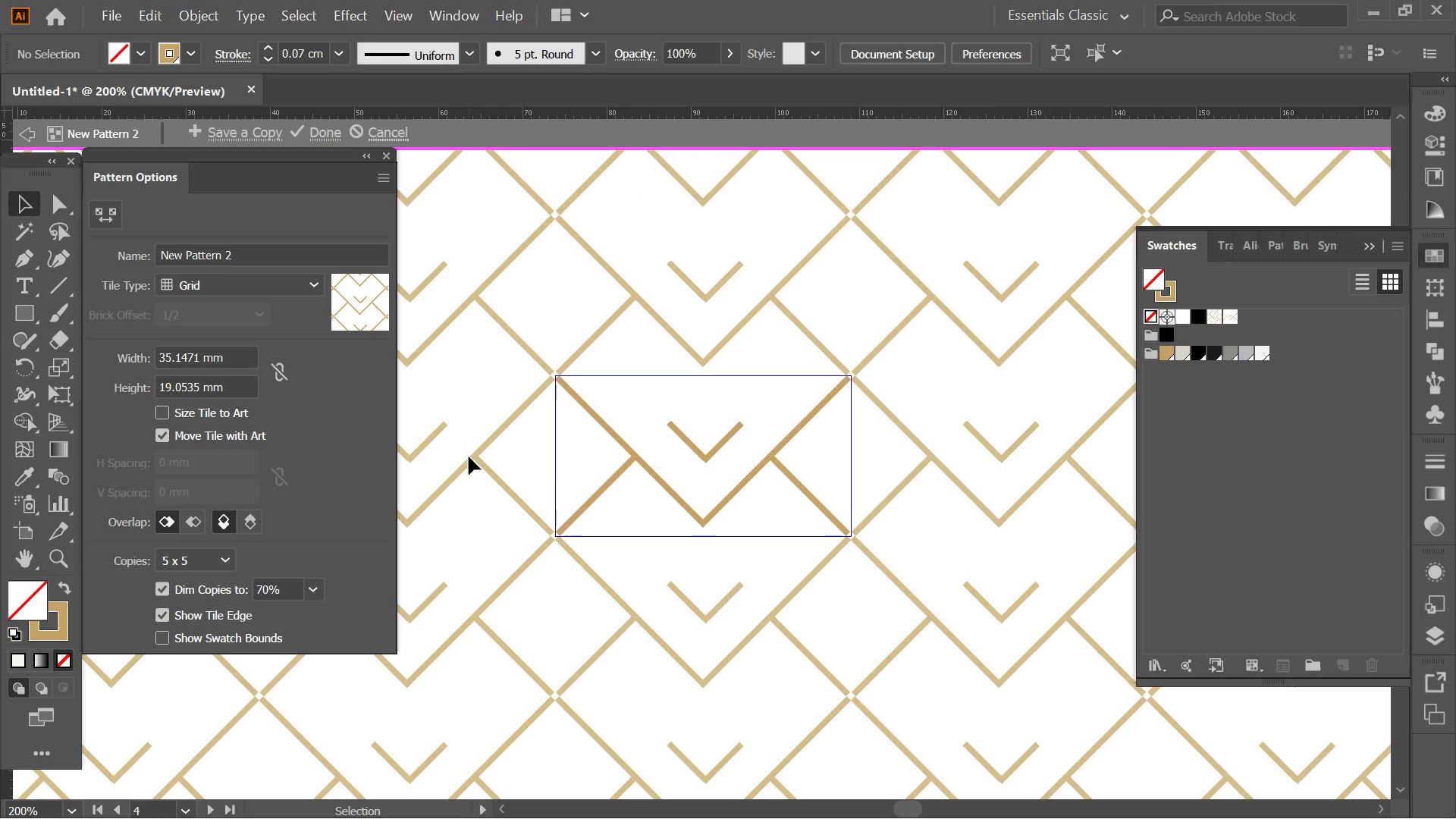 
hold_key(key=AltLeft, duration=0.45)
 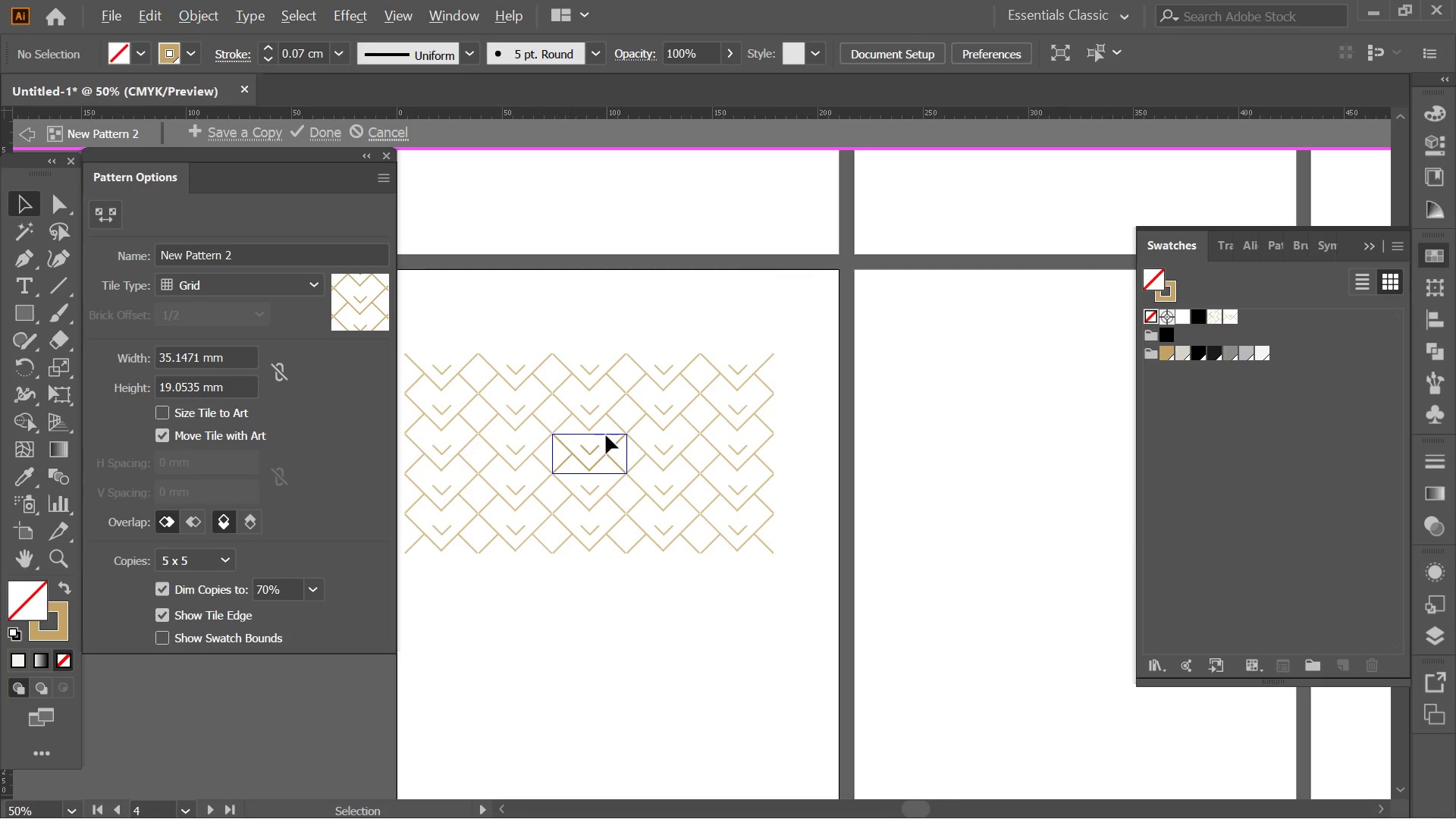 
hold_key(key=AltLeft, duration=0.31)
 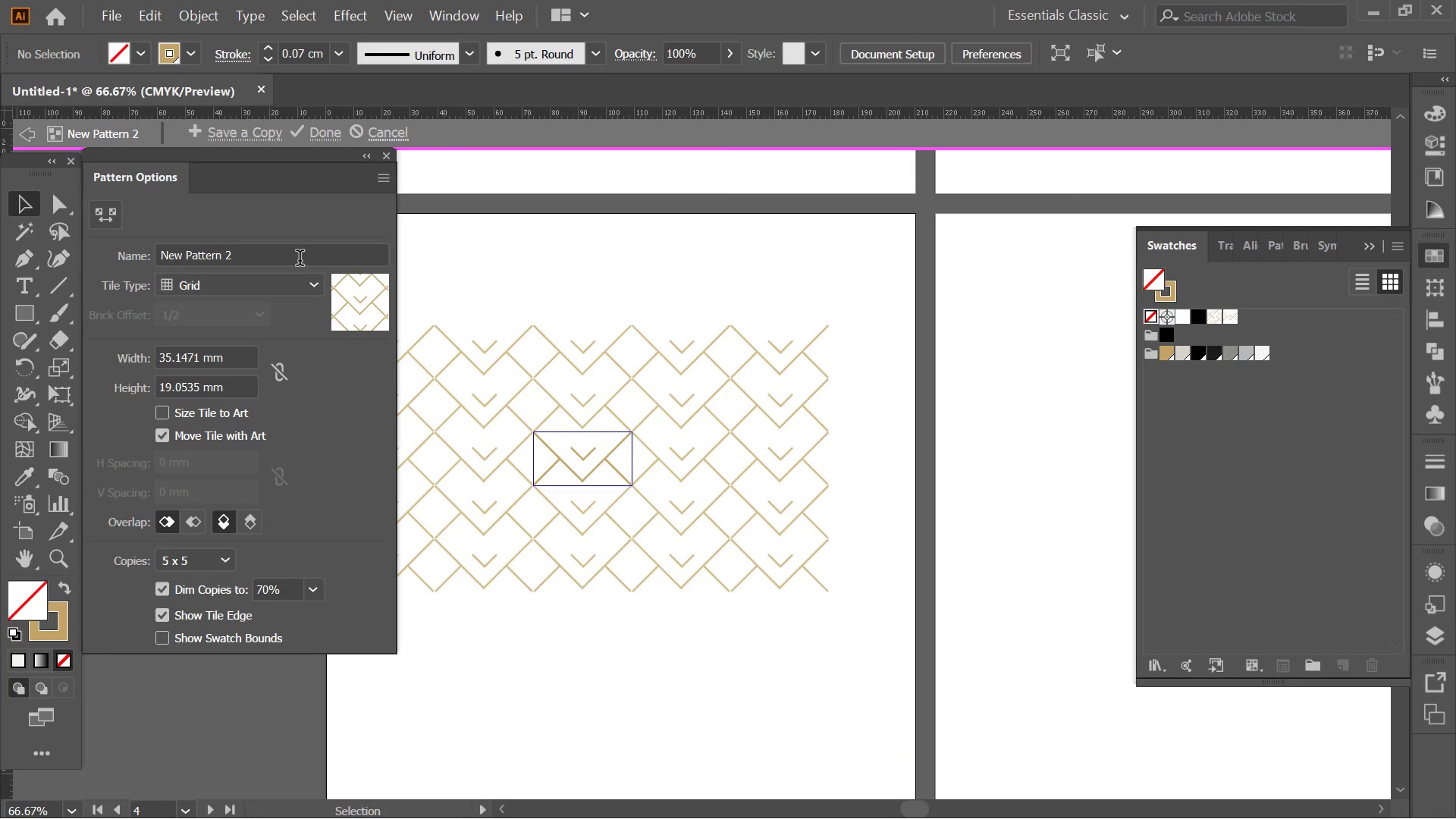 
scroll: coordinate [557, 451], scroll_direction: down, amount: 4.0
 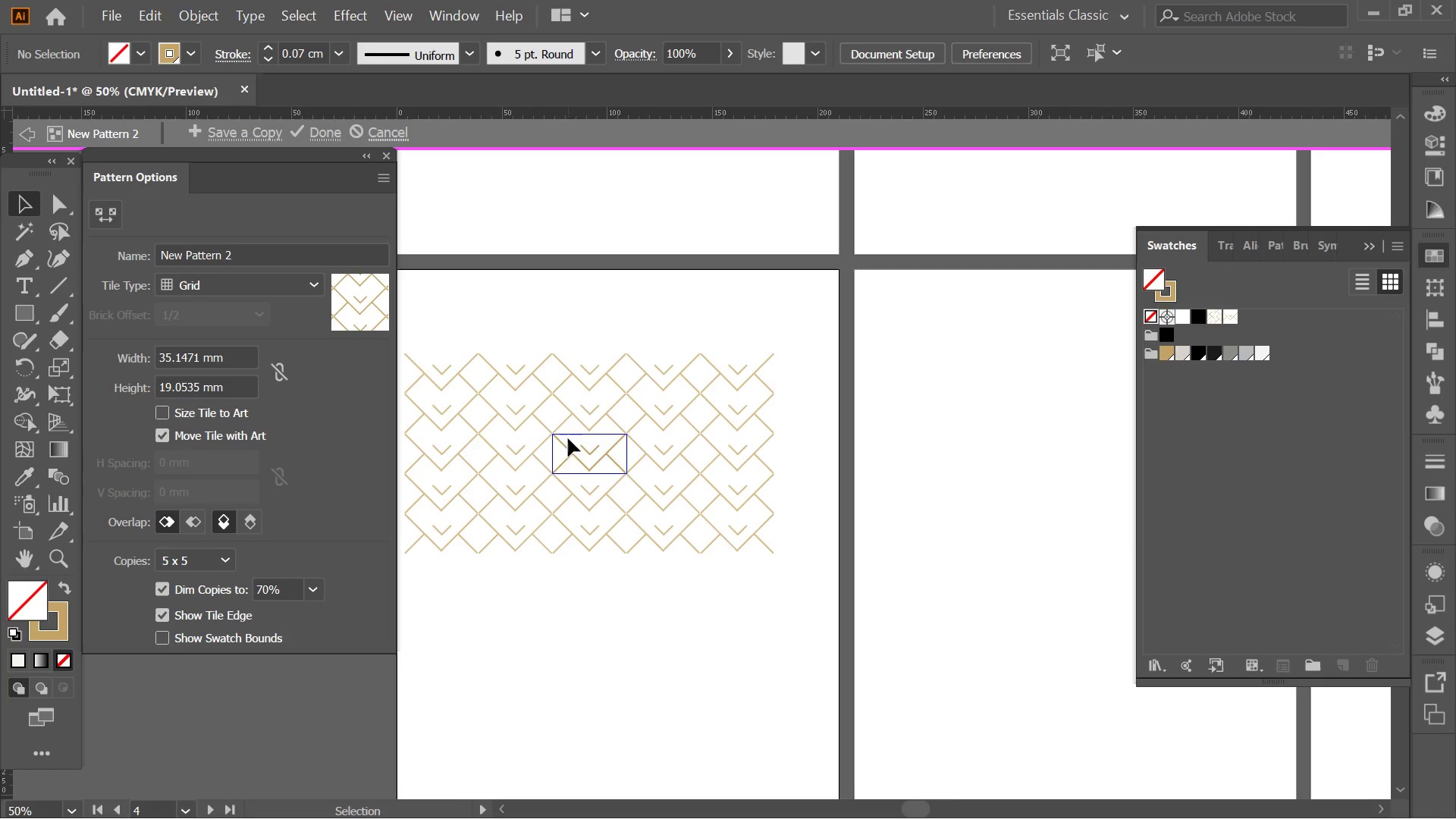 
scroll: coordinate [612, 432], scroll_direction: up, amount: 1.0
 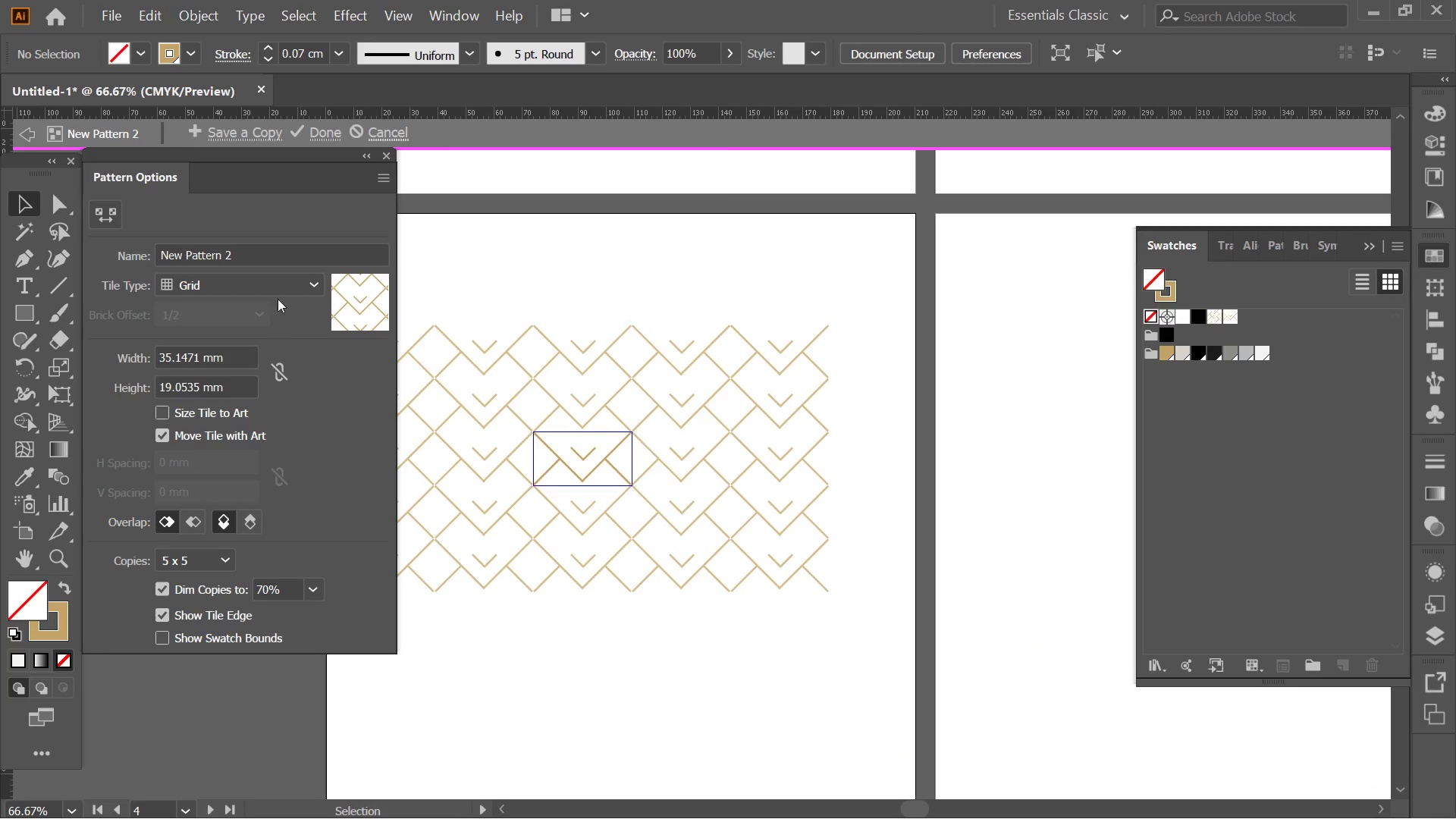 
left_click([282, 286])
 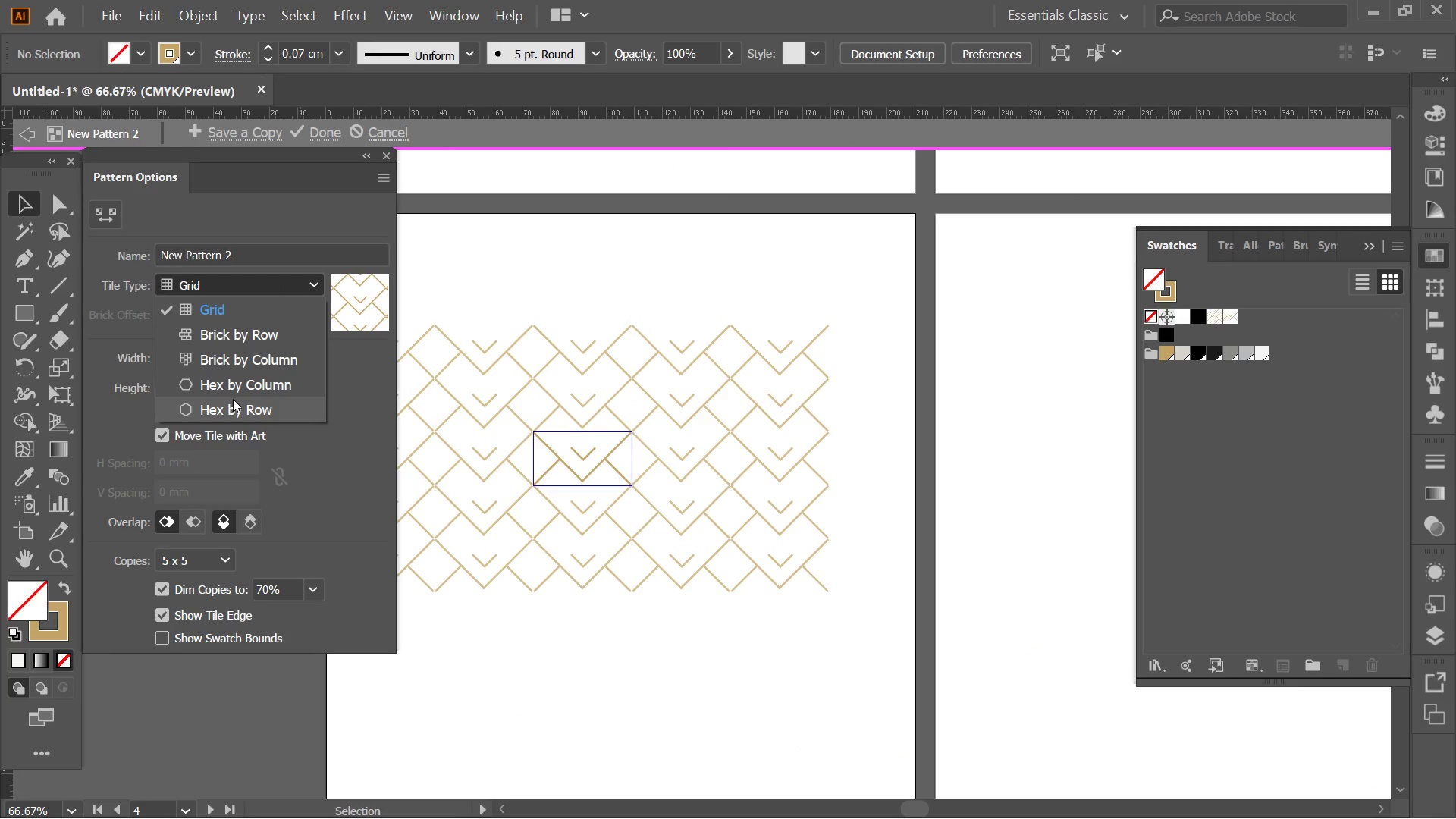 
left_click([233, 402])
 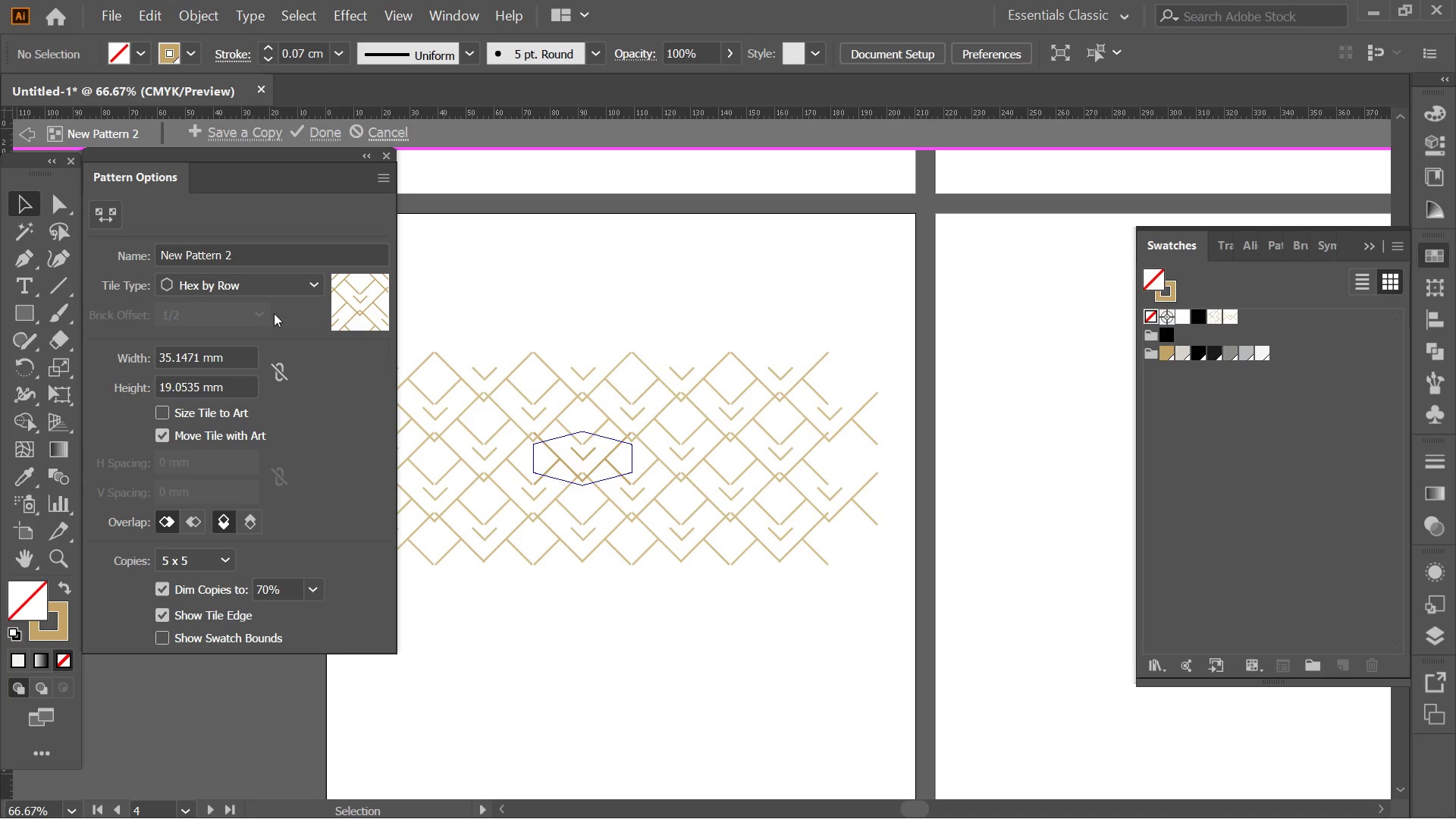 
left_click([299, 290])
 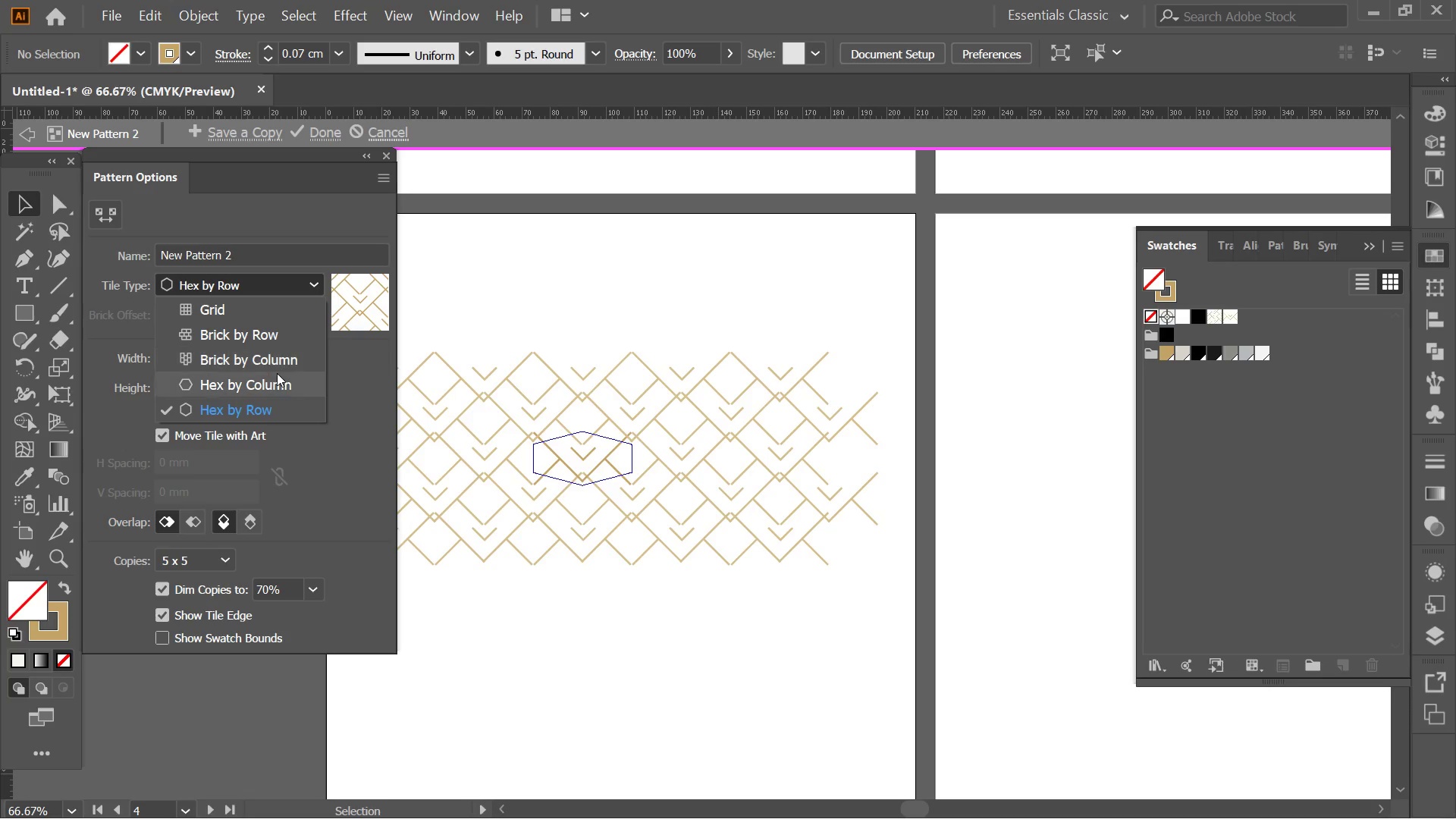 
left_click([277, 373])
 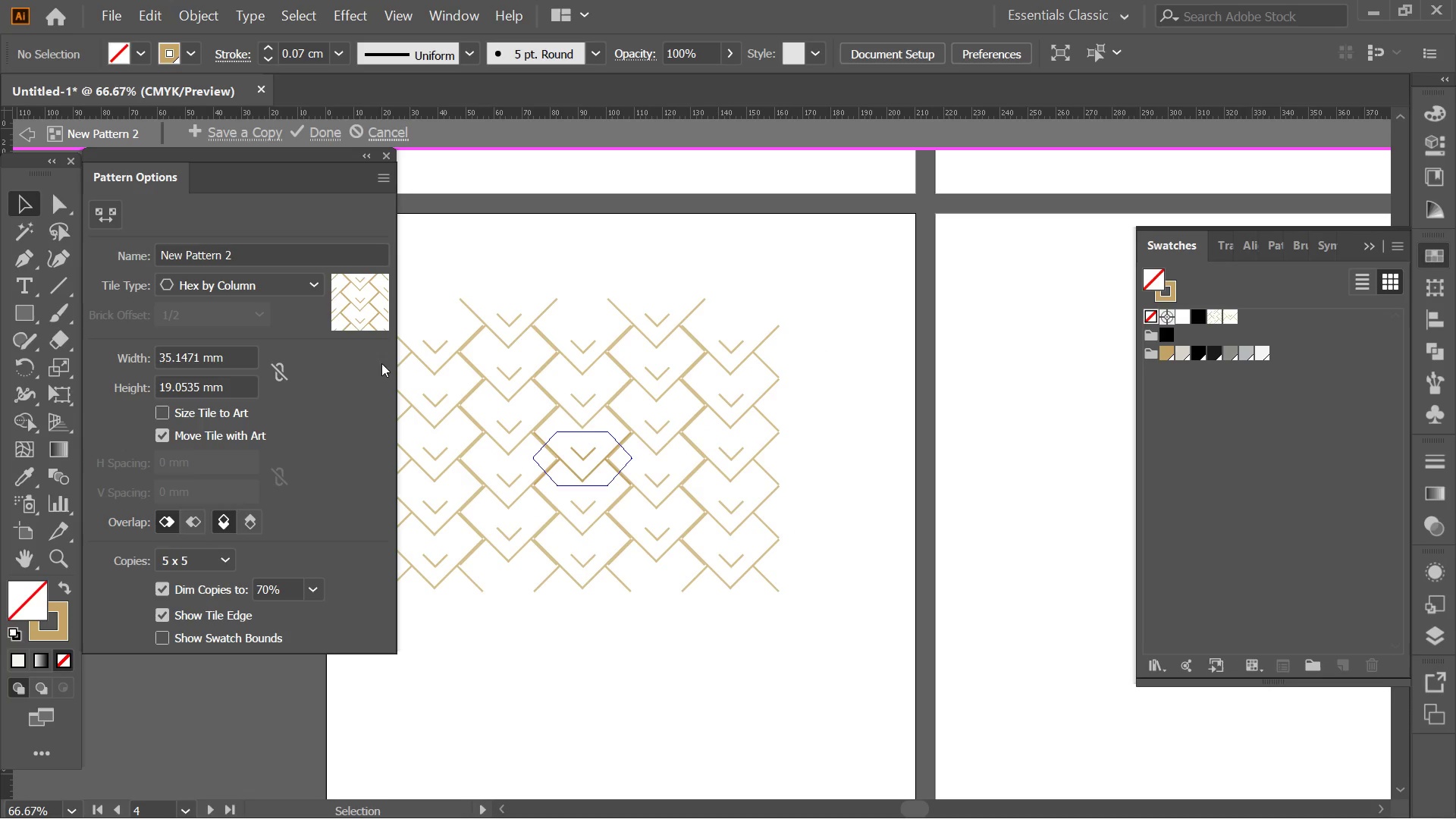 
left_click([308, 282])
 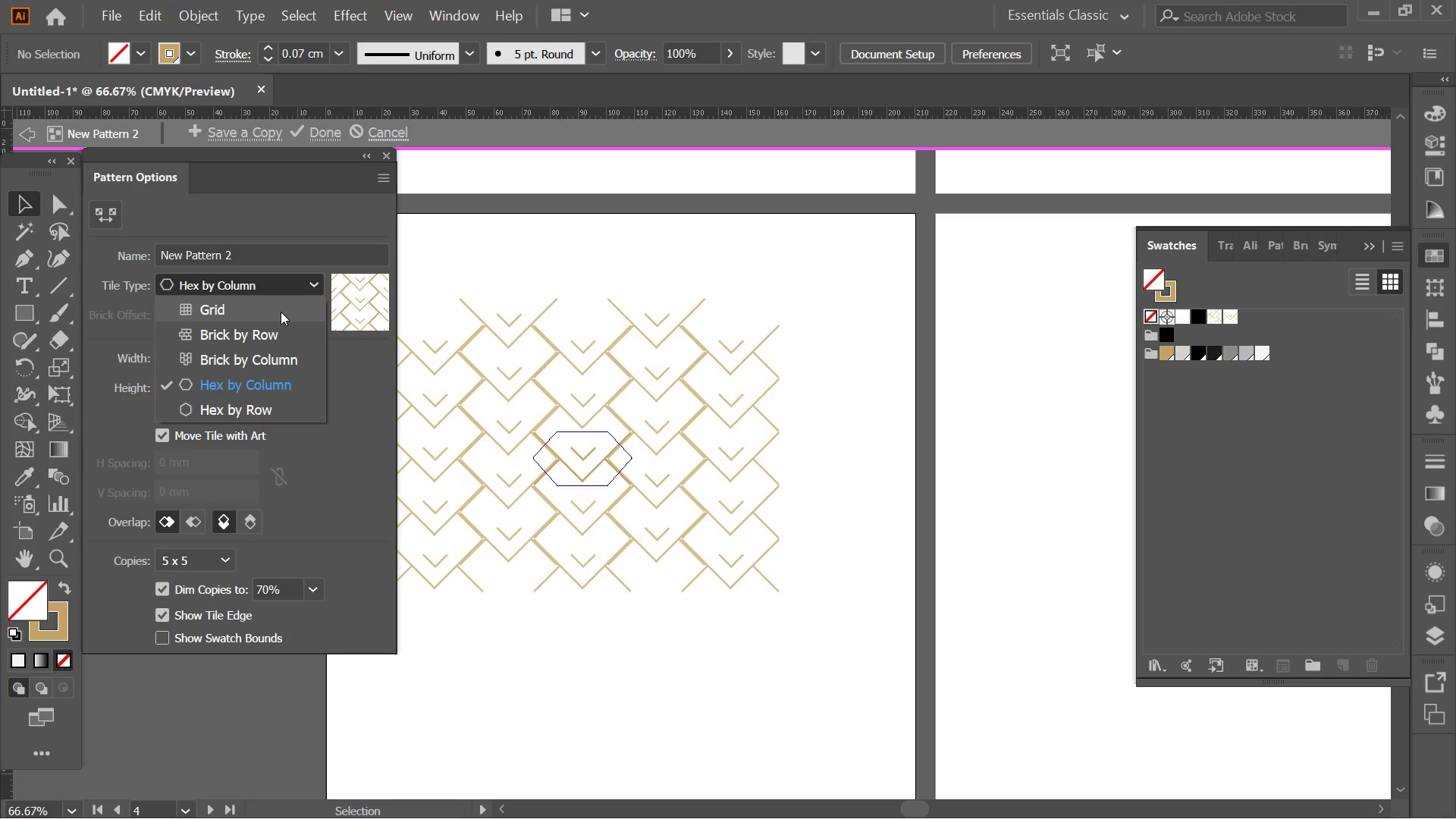 
left_click([281, 312])
 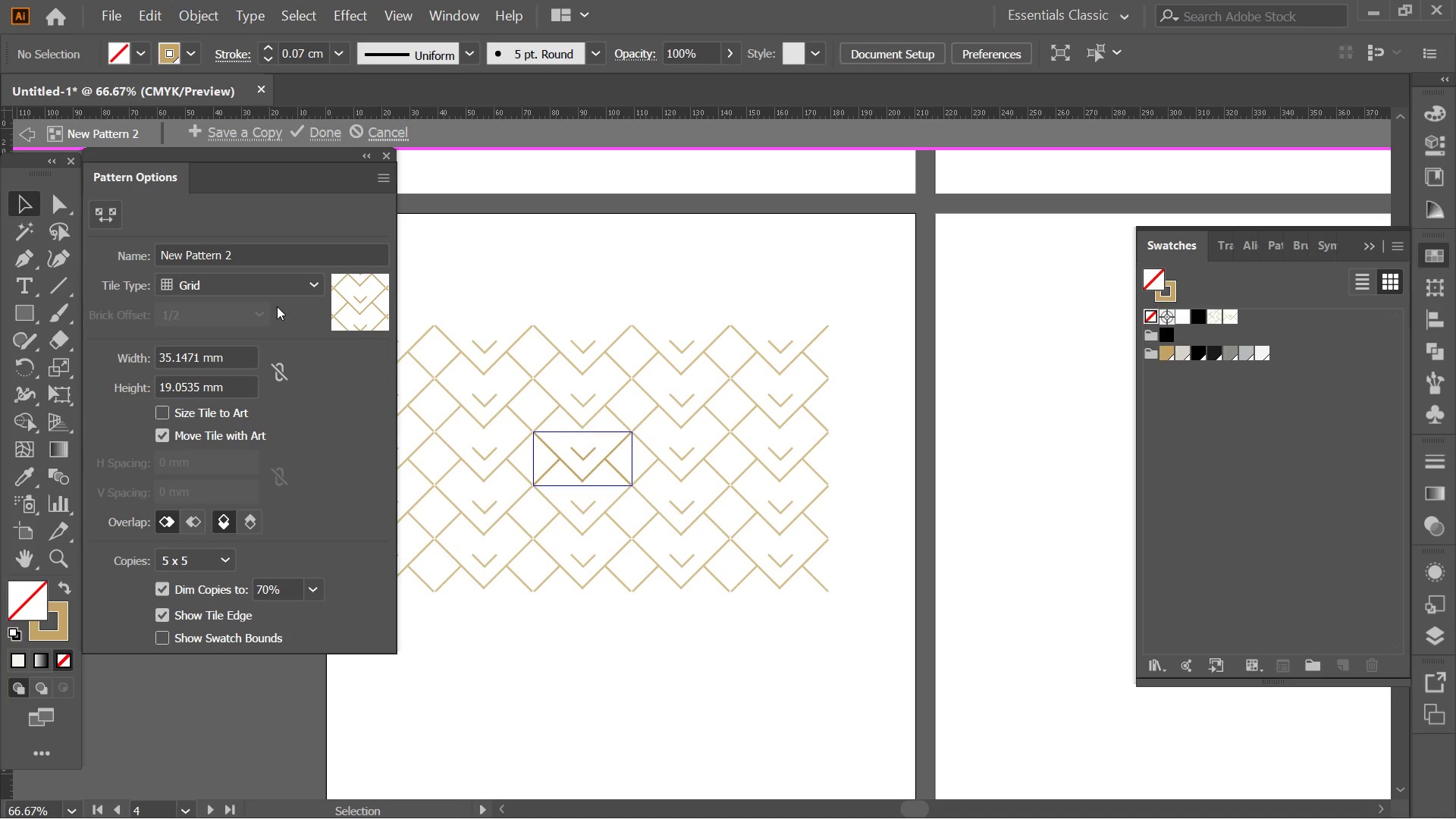 
wait(10.09)
 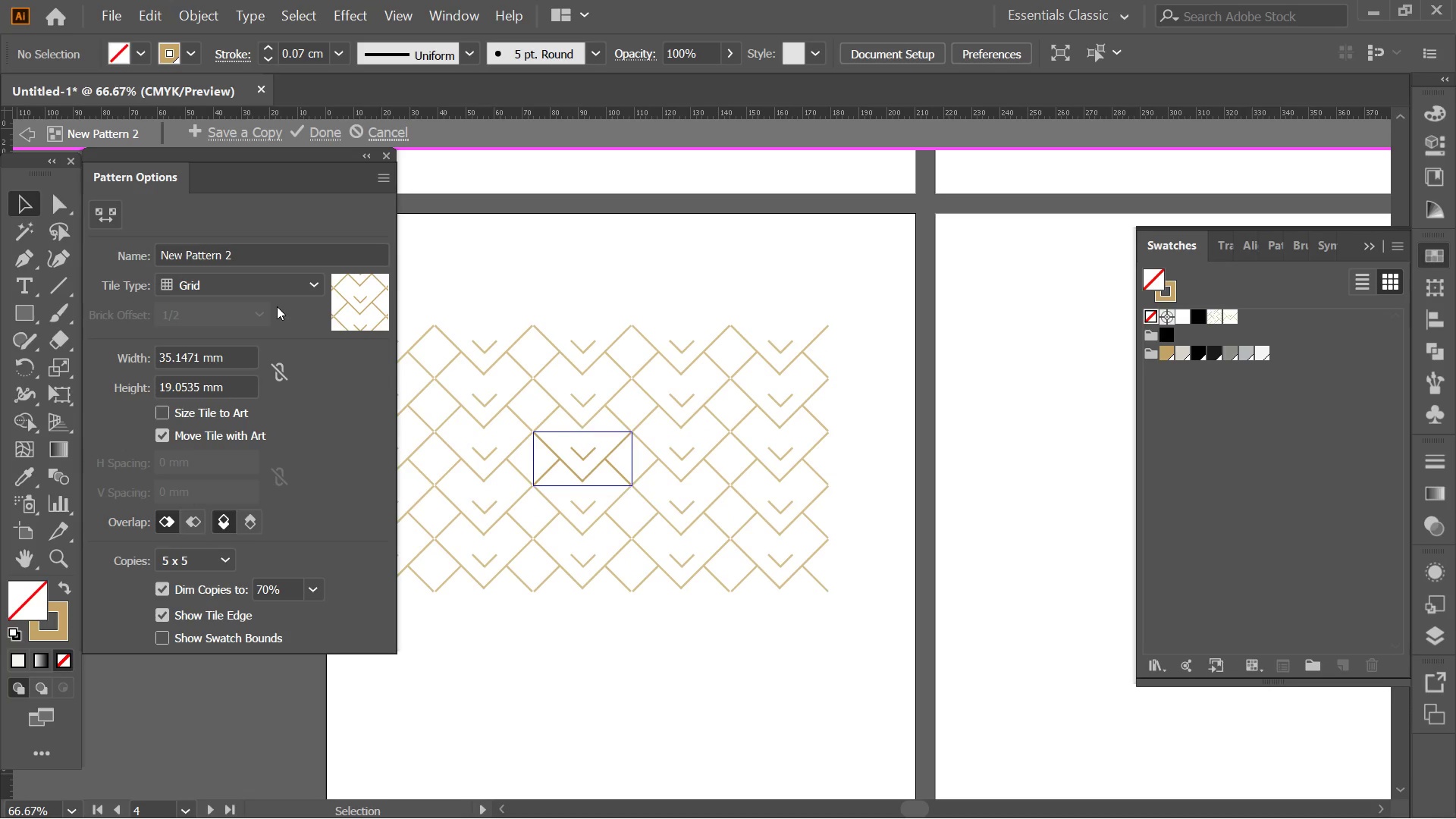 
left_click_drag(start_coordinate=[350, 244], to_coordinate=[347, 246])
 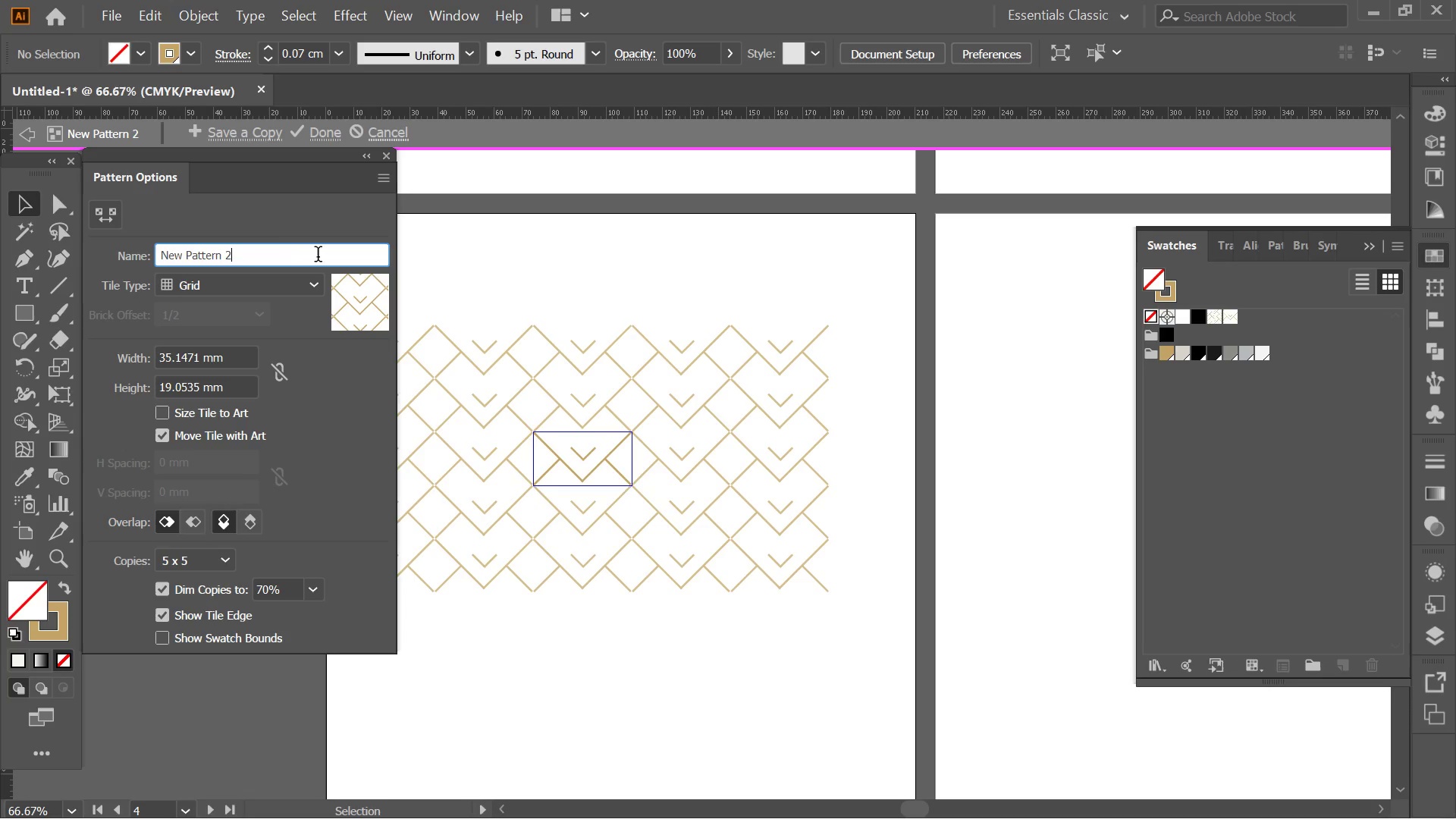 
left_click_drag(start_coordinate=[318, 256], to_coordinate=[77, 221])
 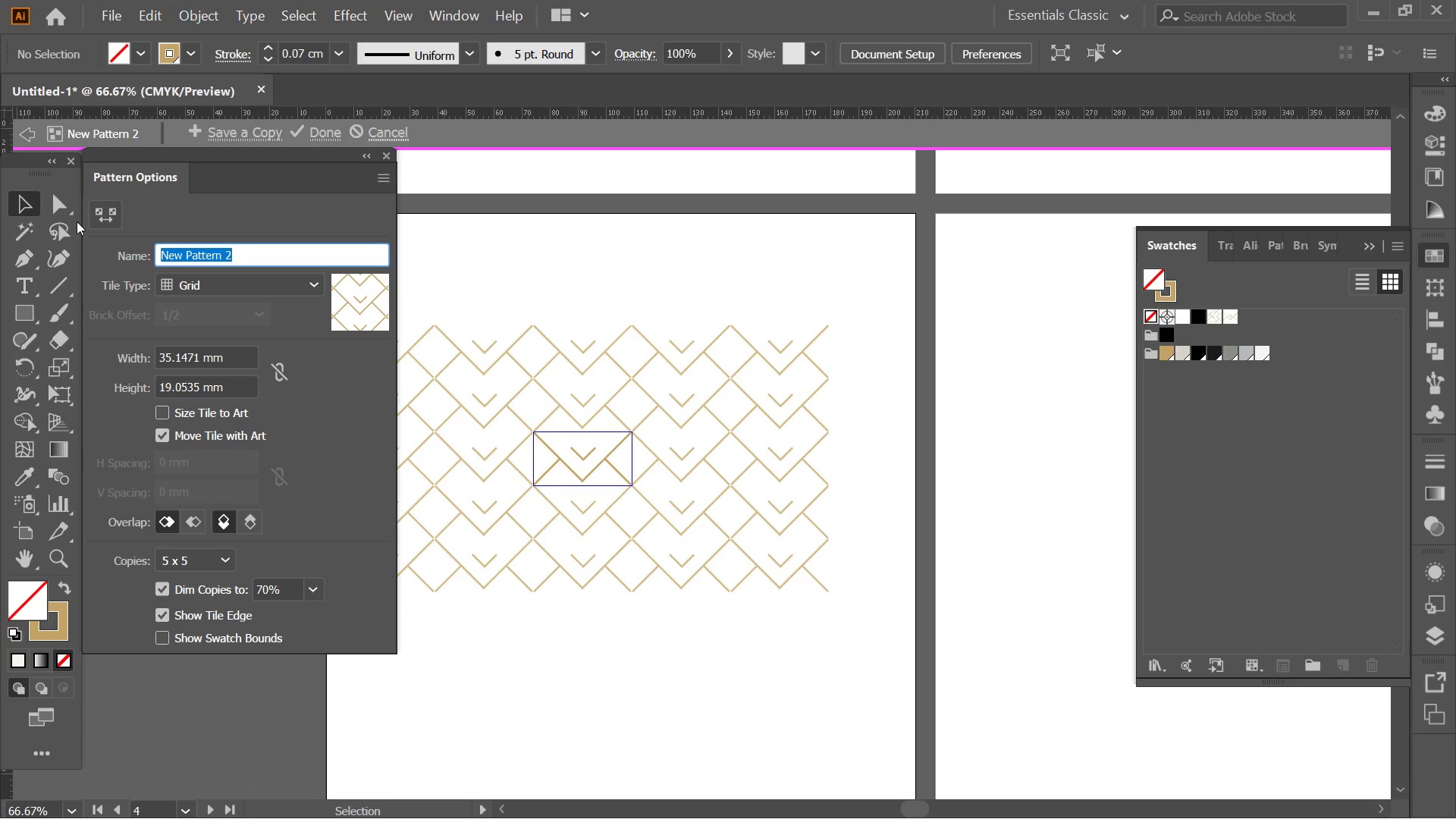 
type(CUSTOM GER)
key(Backspace)
type(OMETRIC PATTERN)
 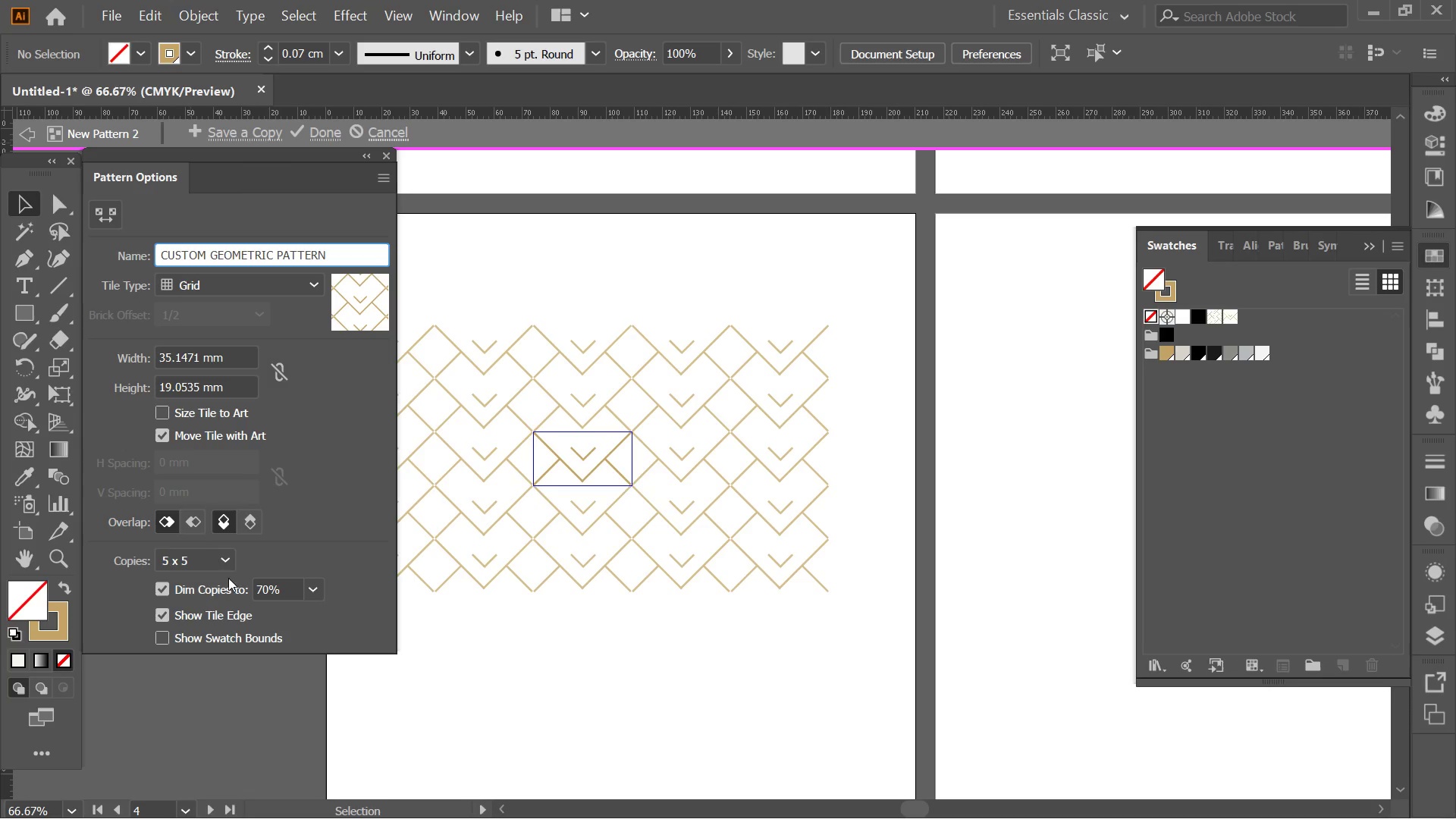 
wait(5.27)
 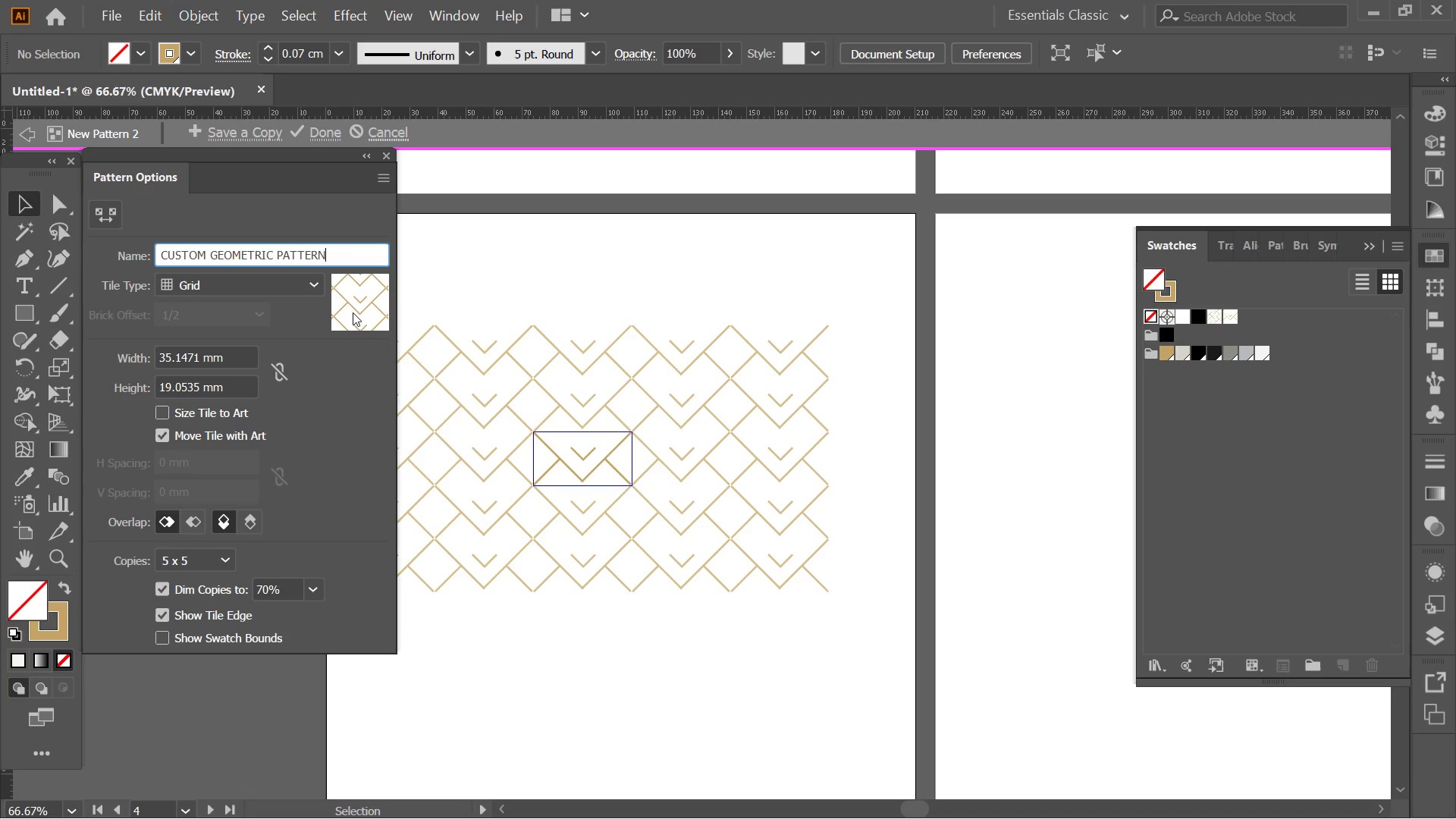 
left_click([217, 560])
 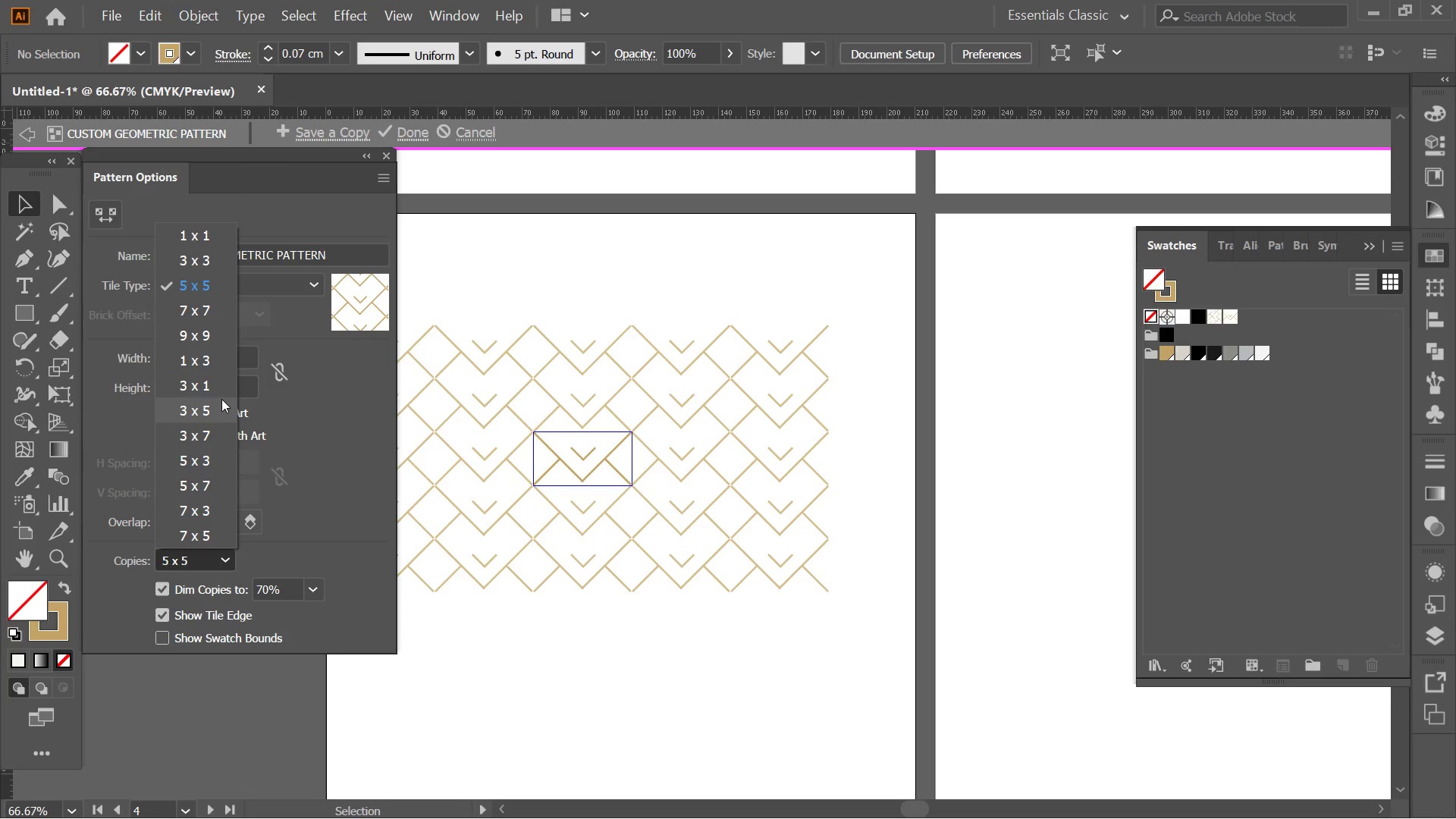 
left_click([221, 399])
 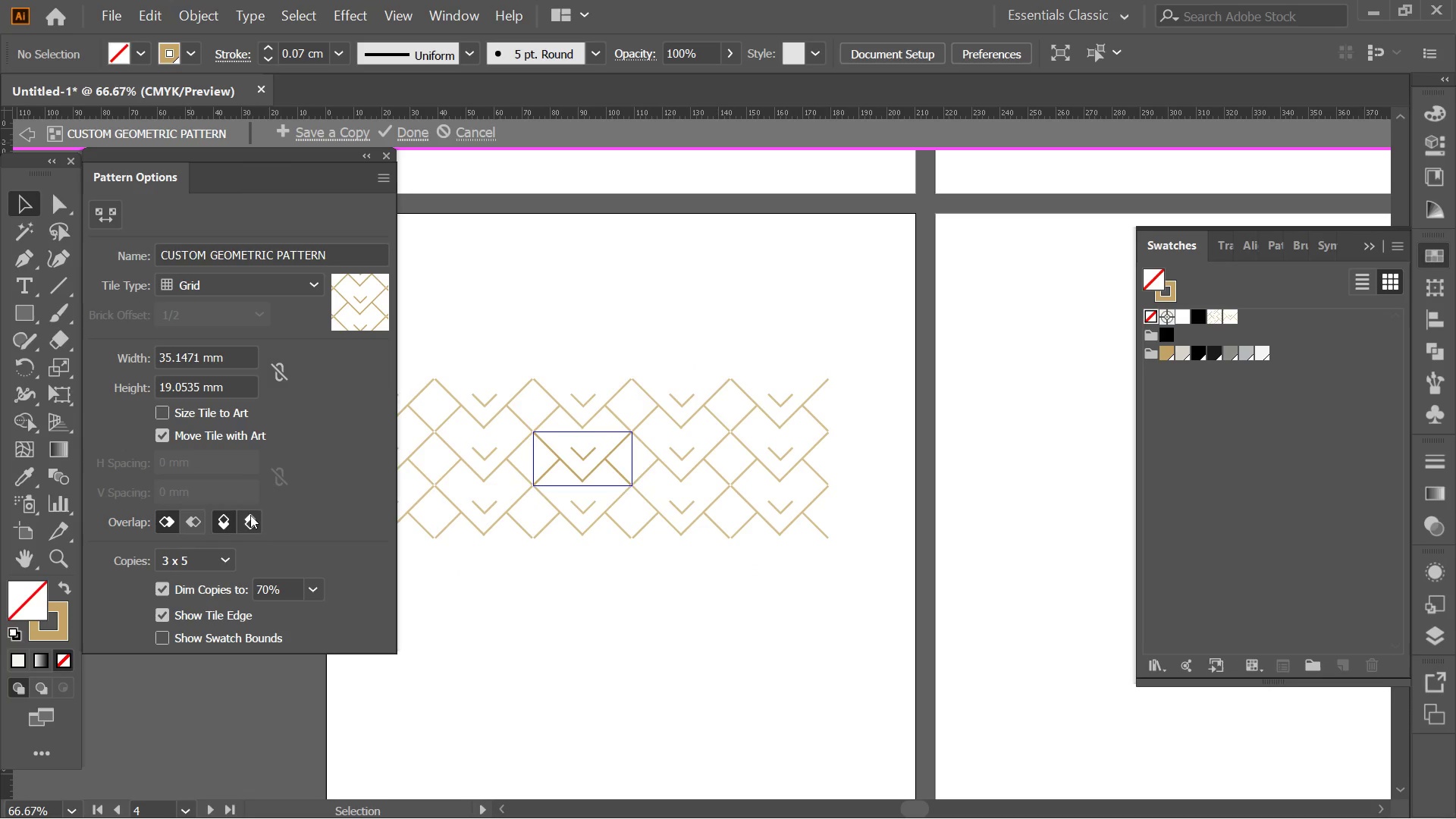 
left_click([234, 557])
 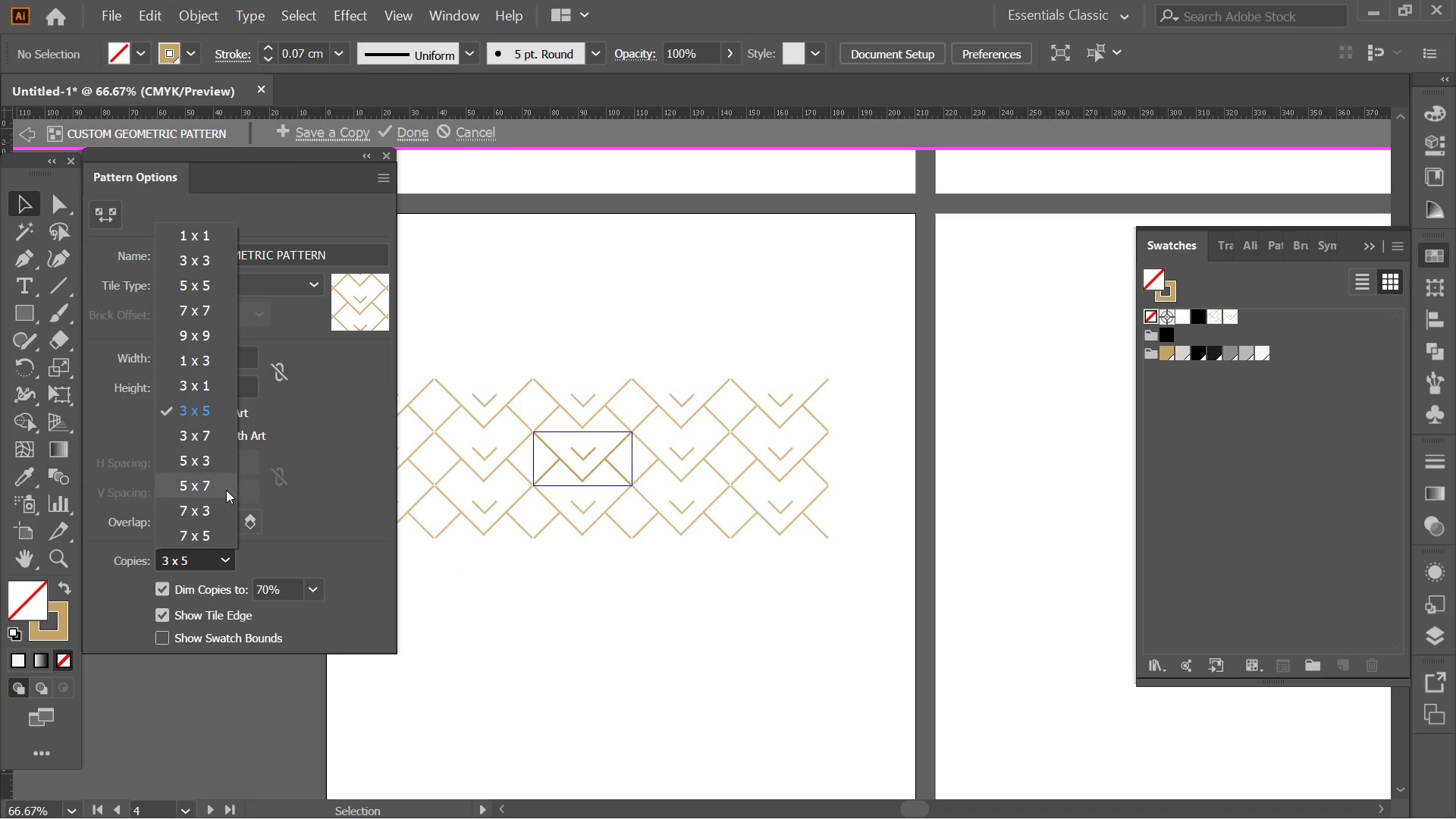 
left_click([226, 490])
 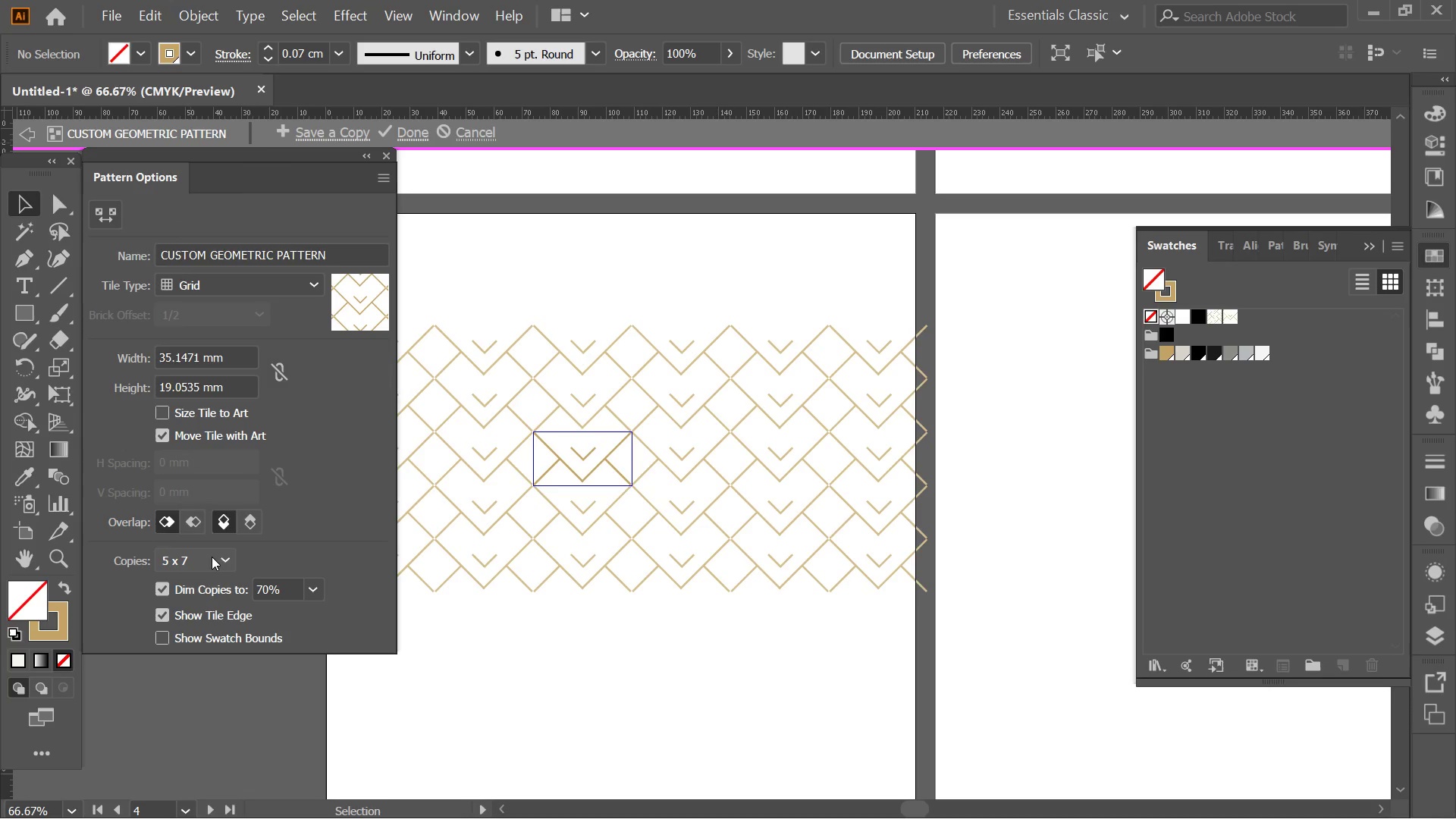 
left_click([212, 558])
 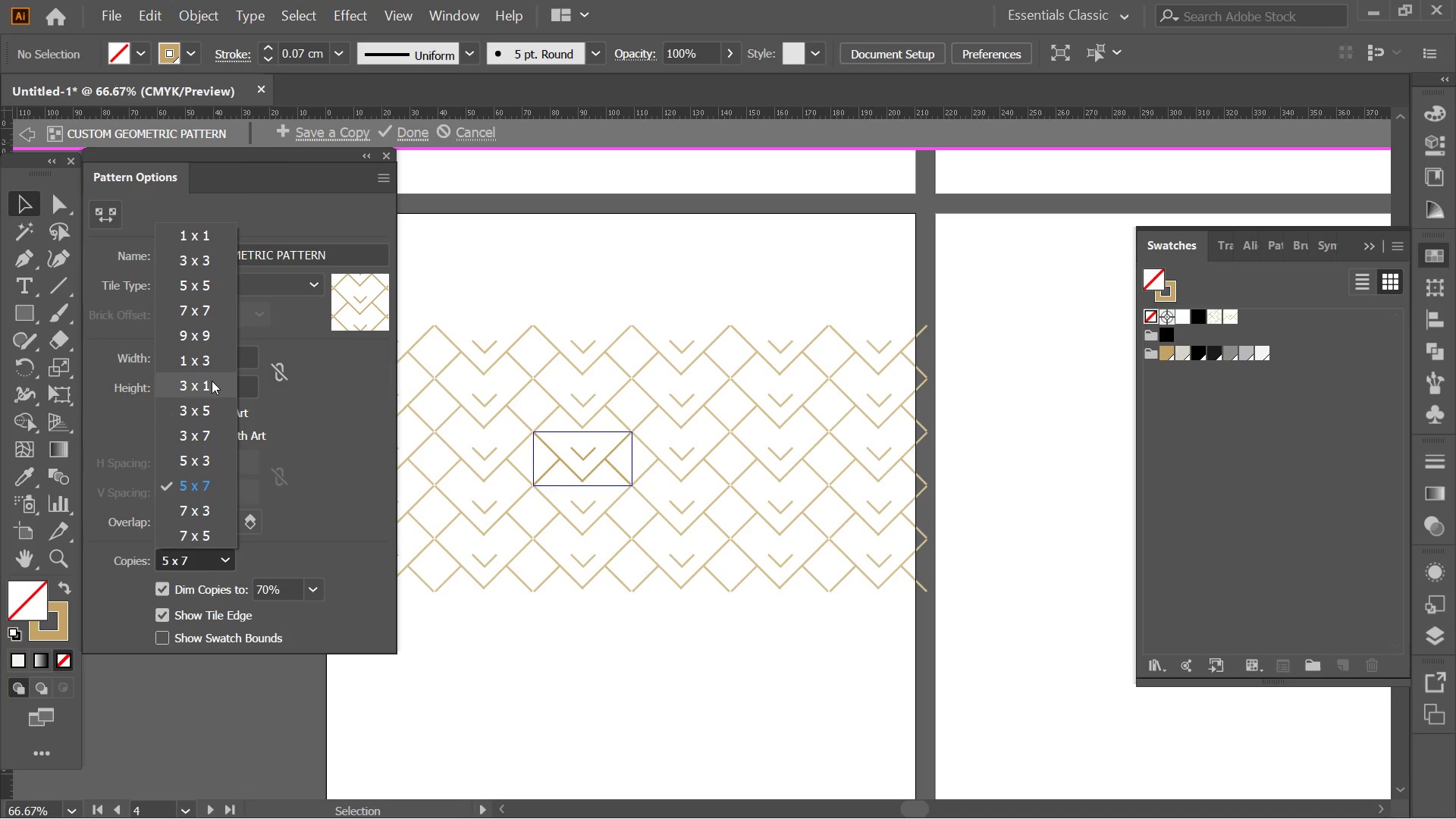 
left_click([212, 293])
 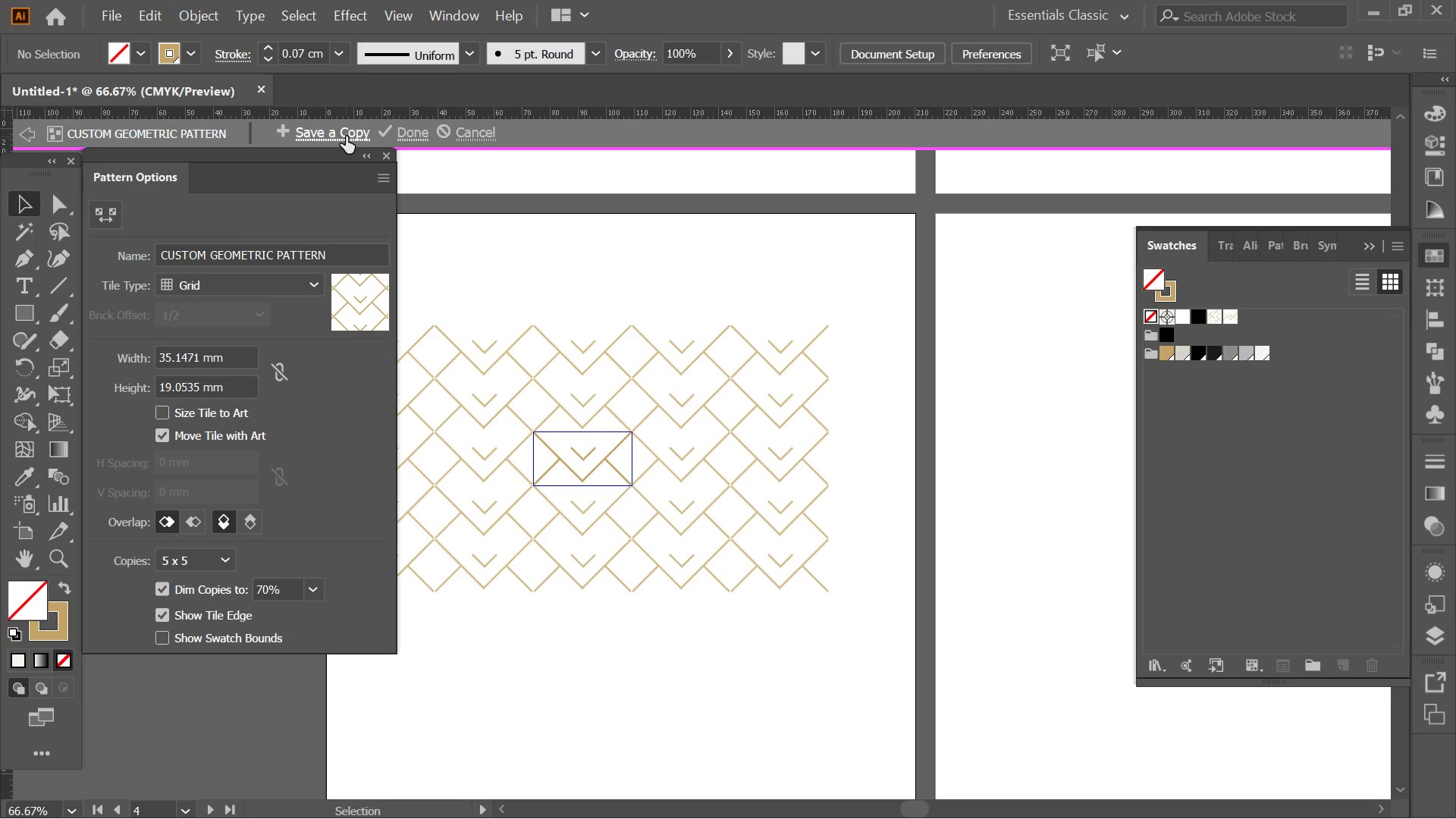 
left_click([413, 135])
 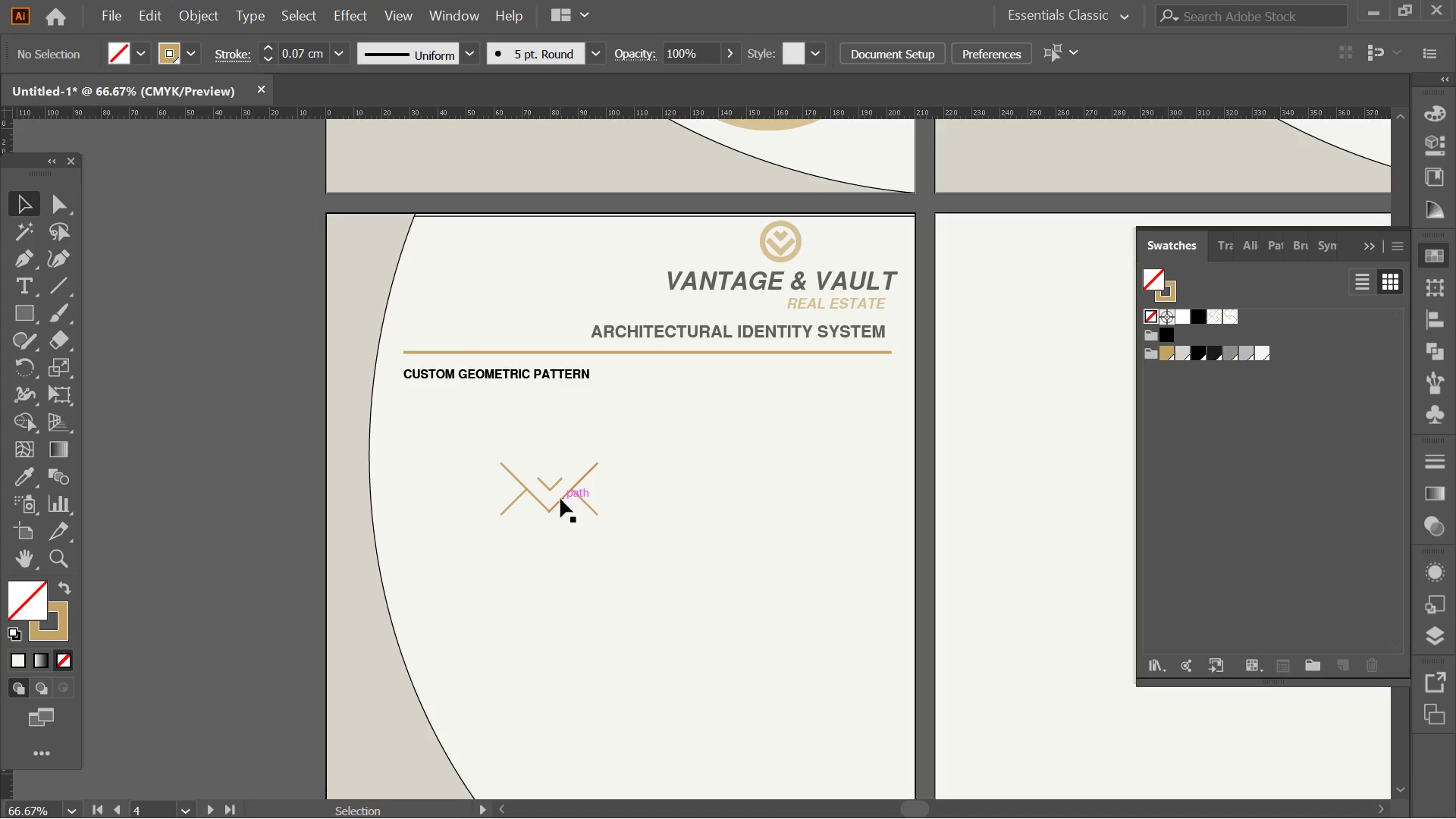 
hold_key(key=Space, duration=0.73)
 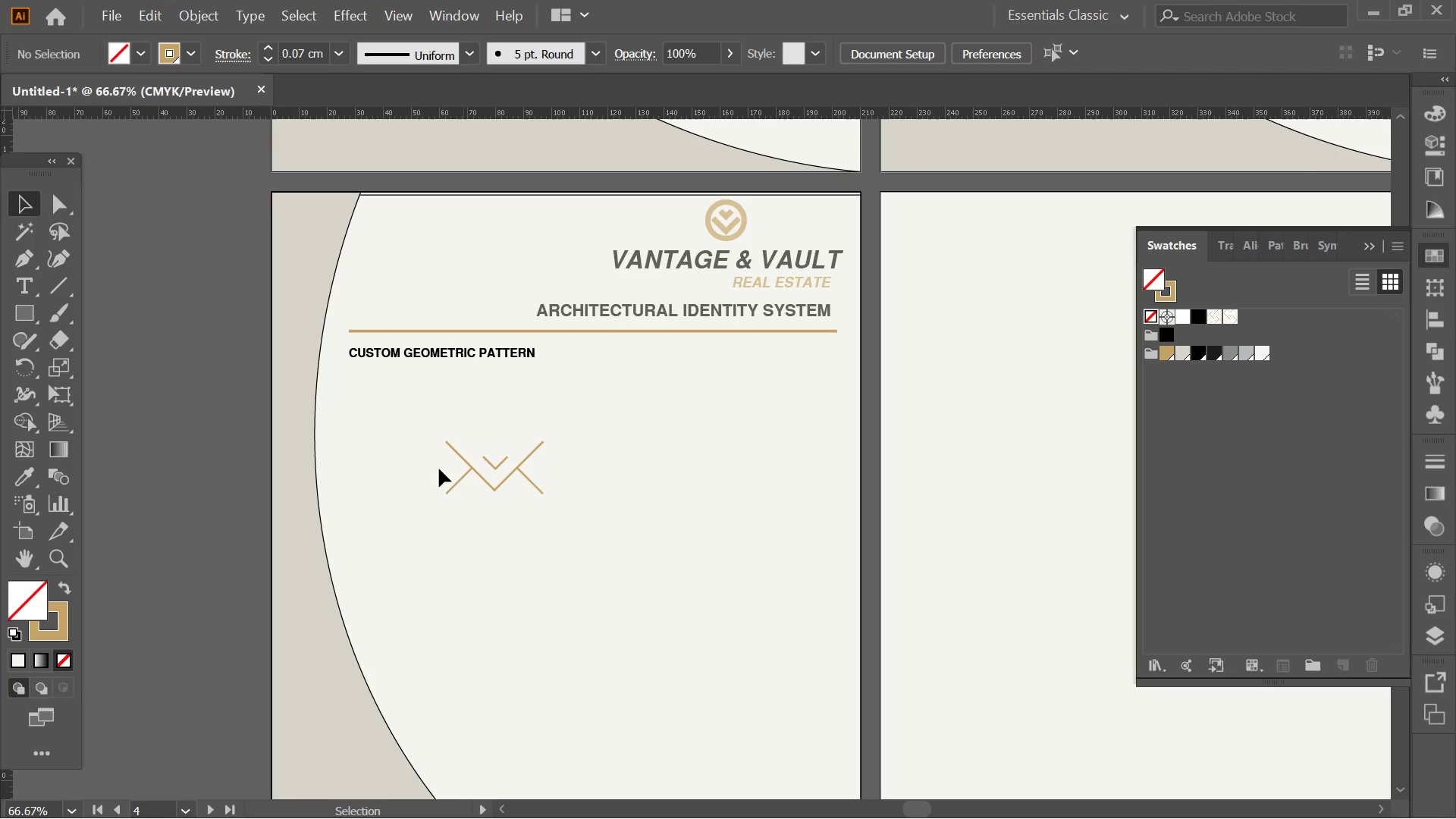 
left_click_drag(start_coordinate=[625, 536], to_coordinate=[574, 516])
 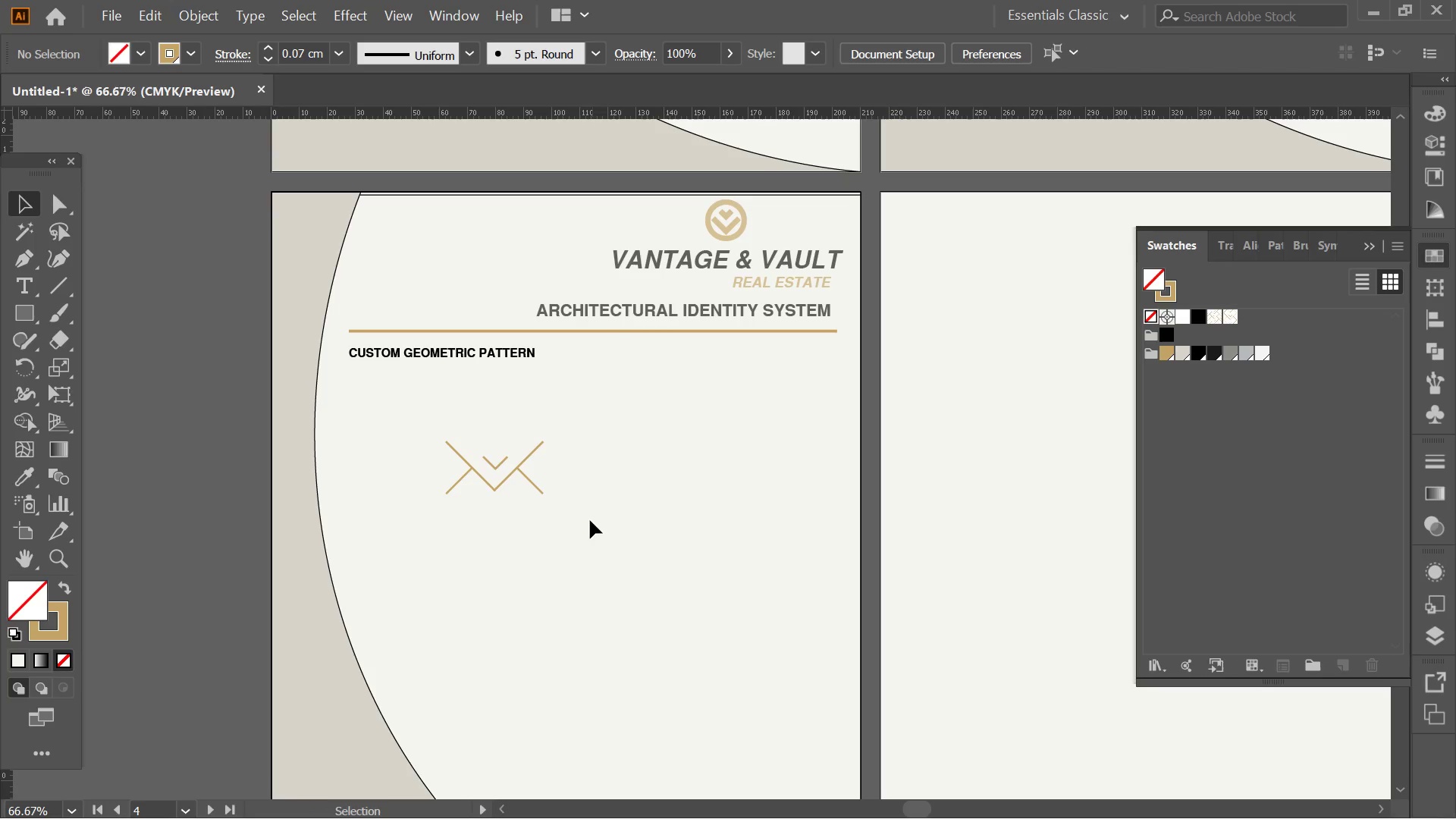 
left_click_drag(start_coordinate=[567, 506], to_coordinate=[439, 439])
 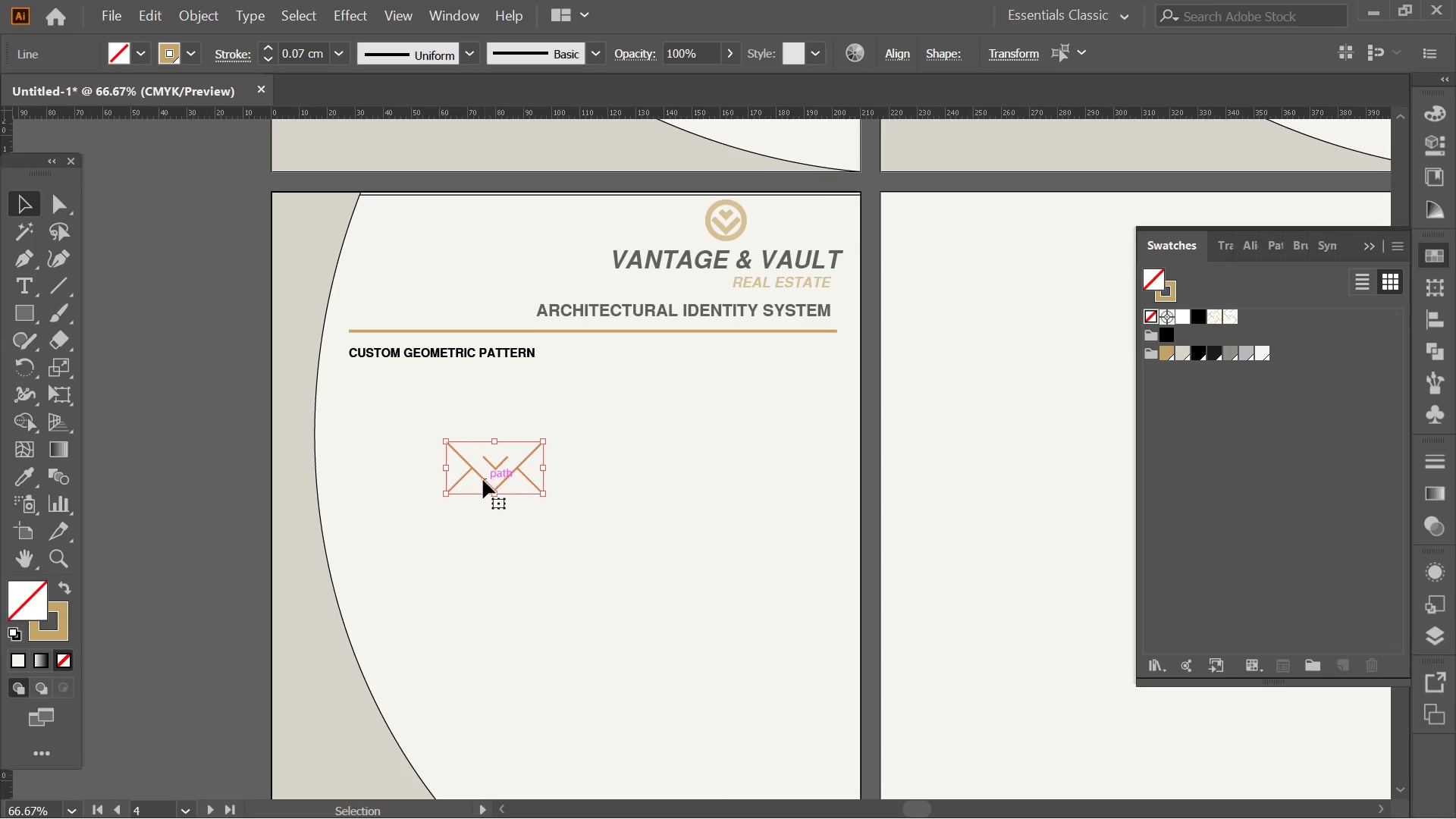 
left_click_drag(start_coordinate=[482, 479], to_coordinate=[441, 432])
 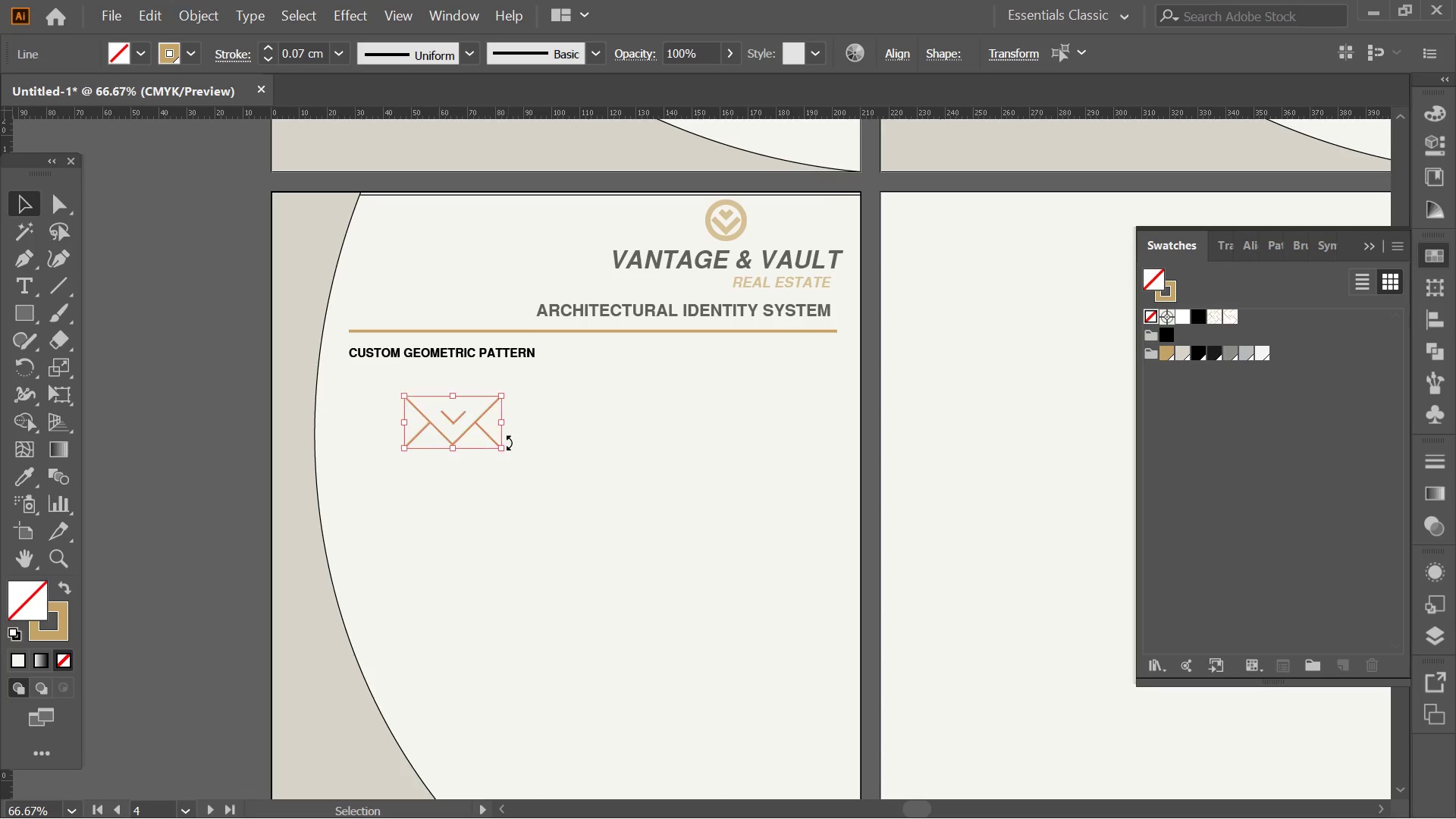 
hold_key(key=ShiftLeft, duration=2.69)
hold_key(key=AltLeft, duration=2.69)
left_click_drag(start_coordinate=[504, 447], to_coordinate=[526, 468])
 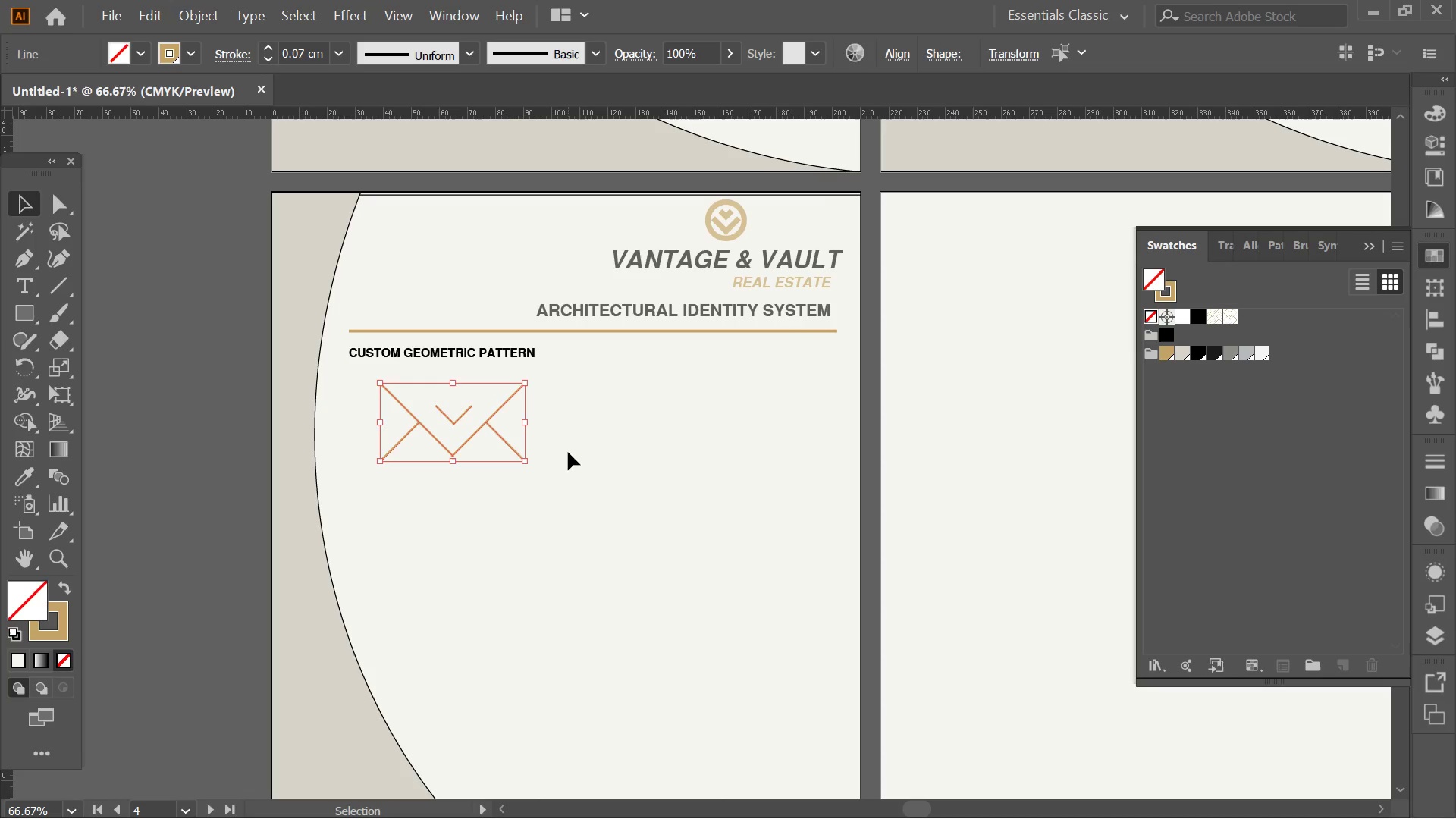 
left_click([568, 452])
 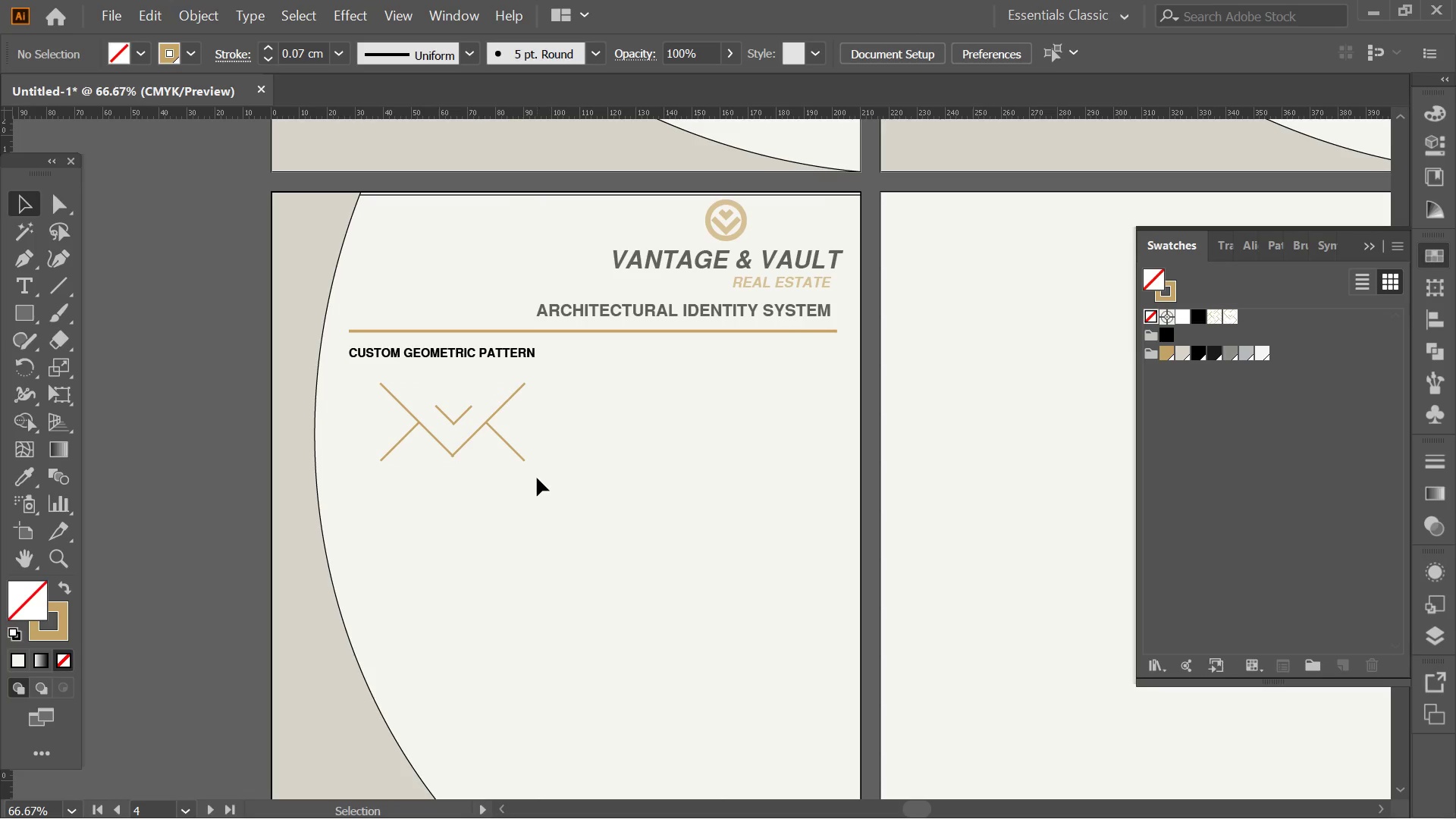 
left_click_drag(start_coordinate=[527, 498], to_coordinate=[375, 426])
 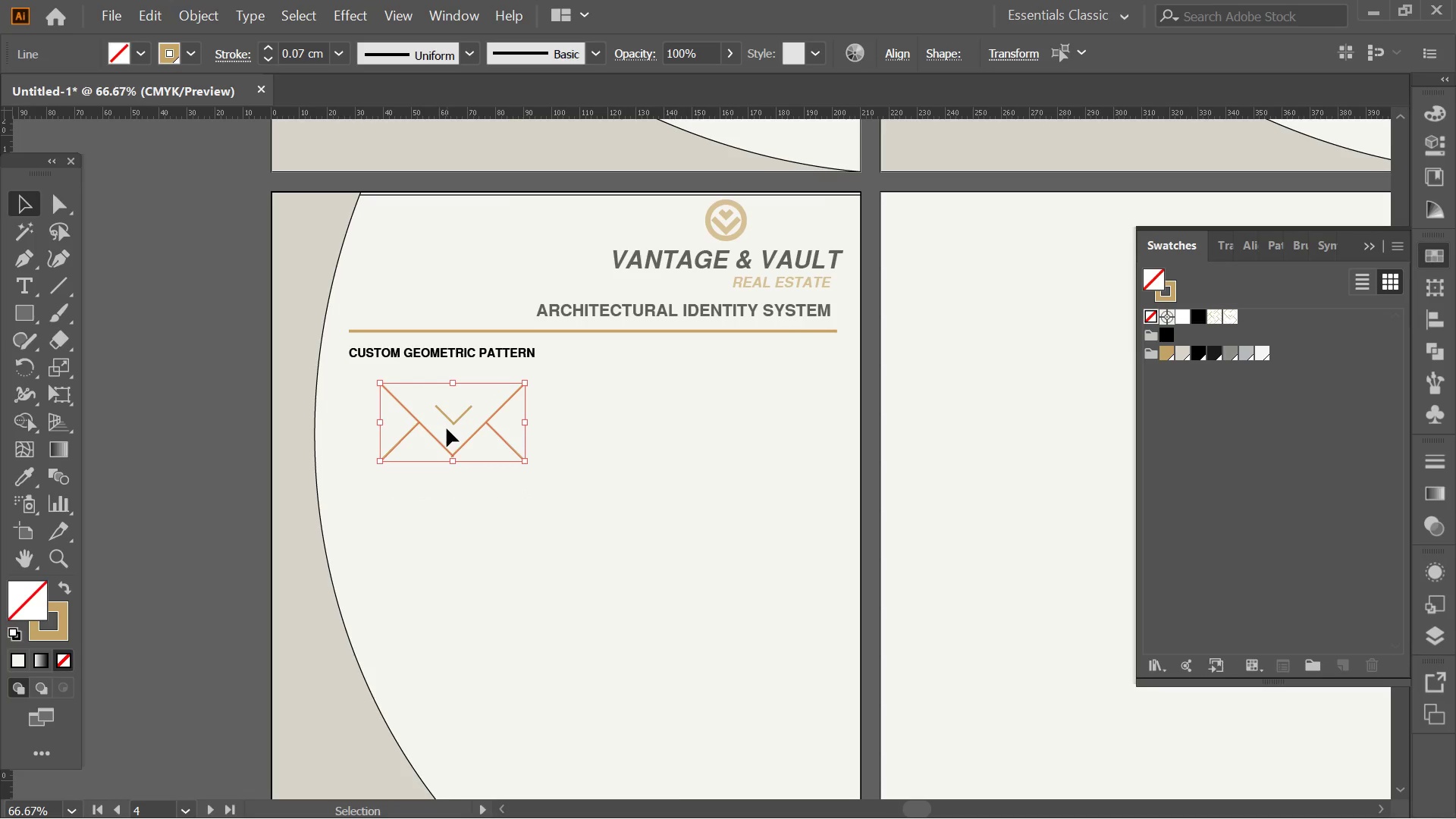 
right_click([450, 428])
 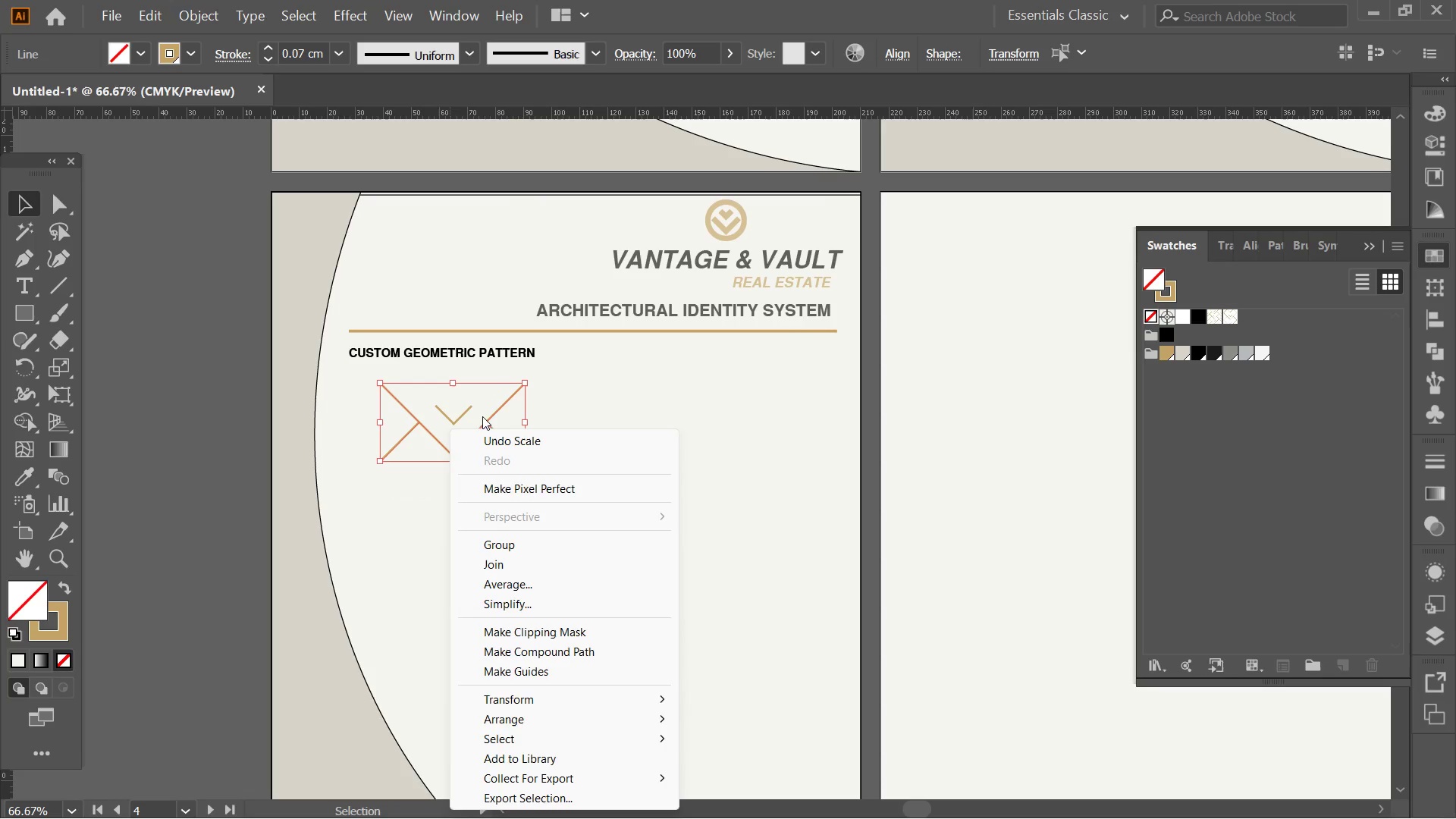 
left_click([633, 388])
 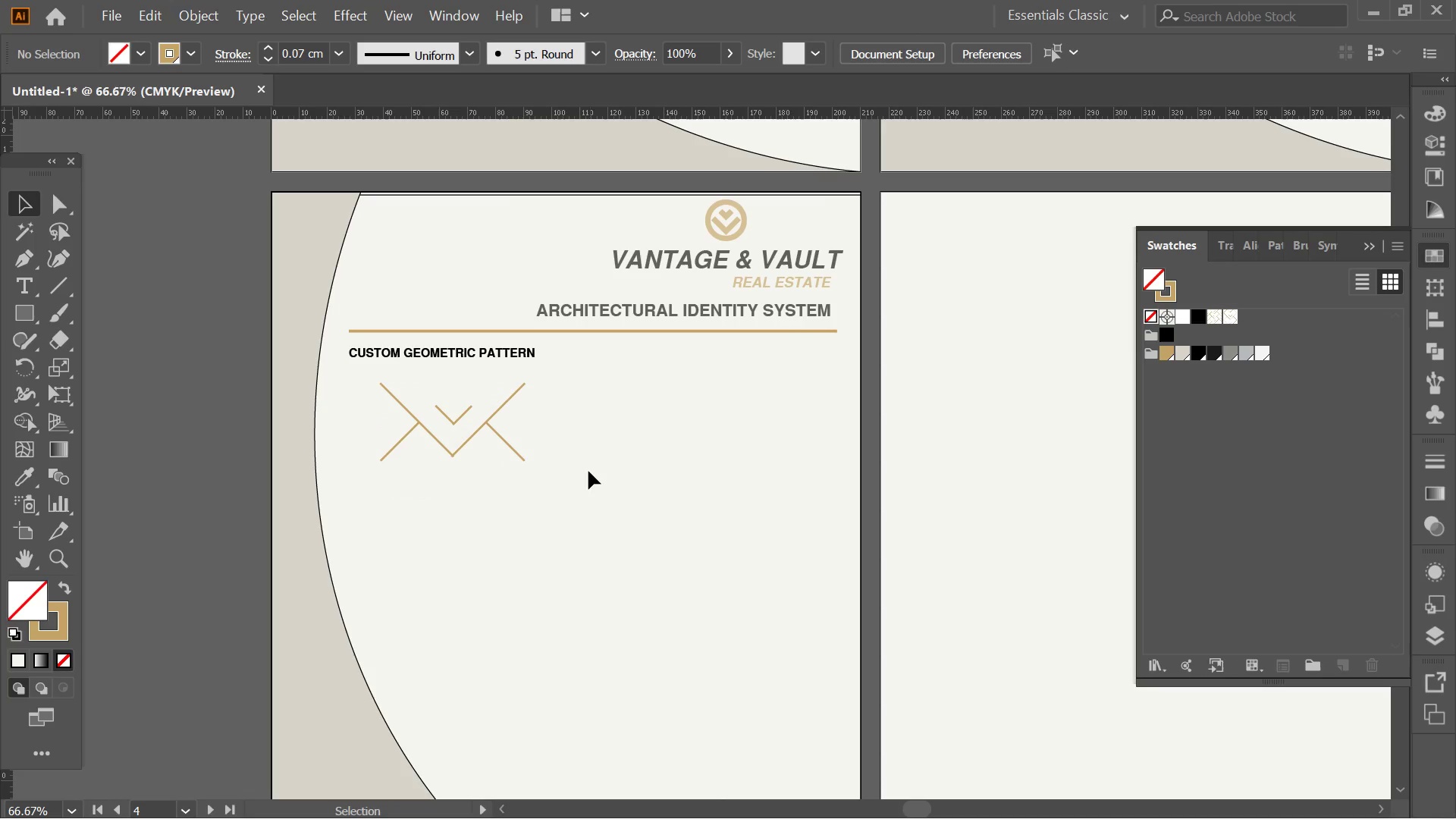 
left_click_drag(start_coordinate=[574, 481], to_coordinate=[366, 392])
 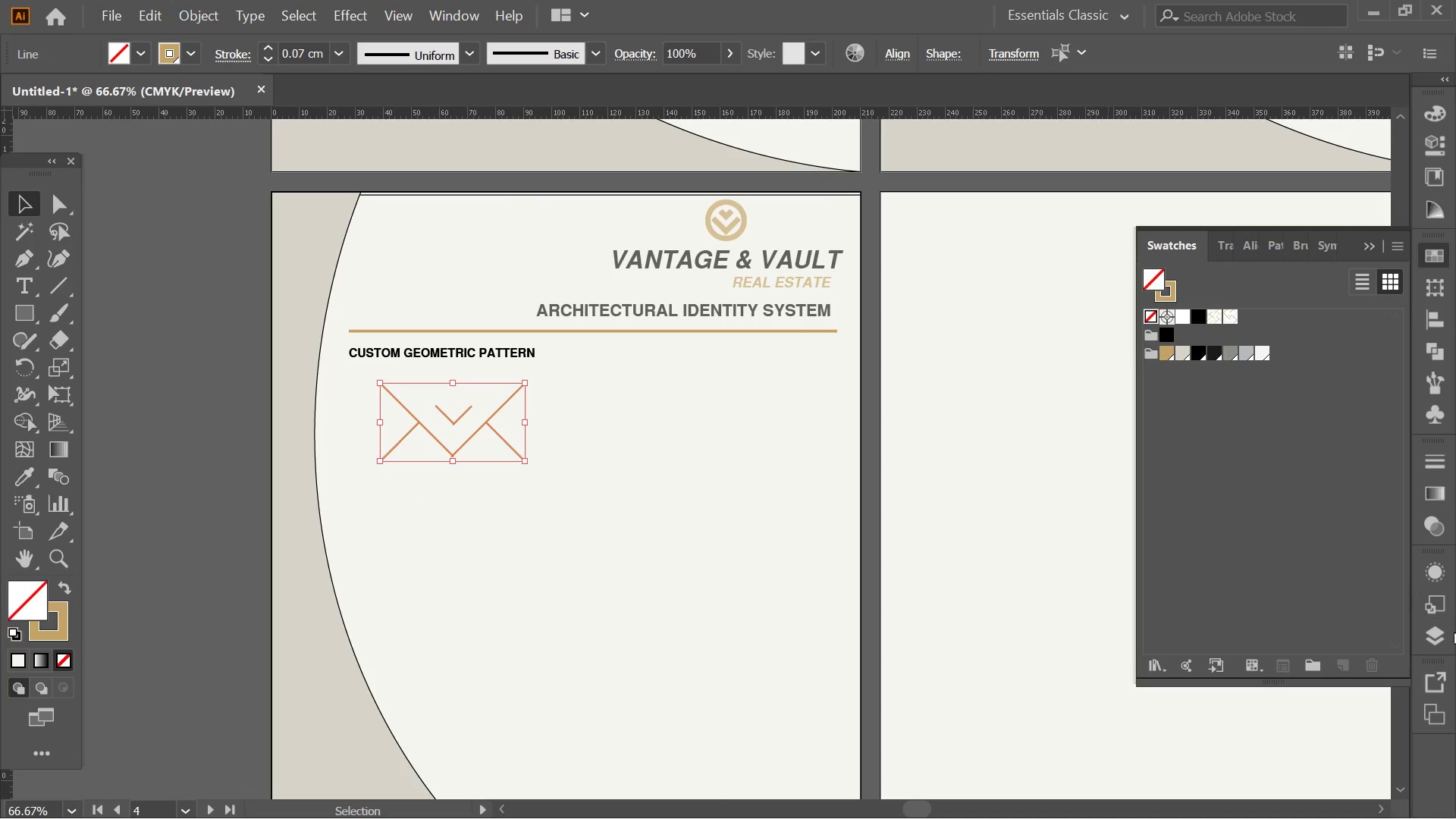 
left_click([1445, 633])
 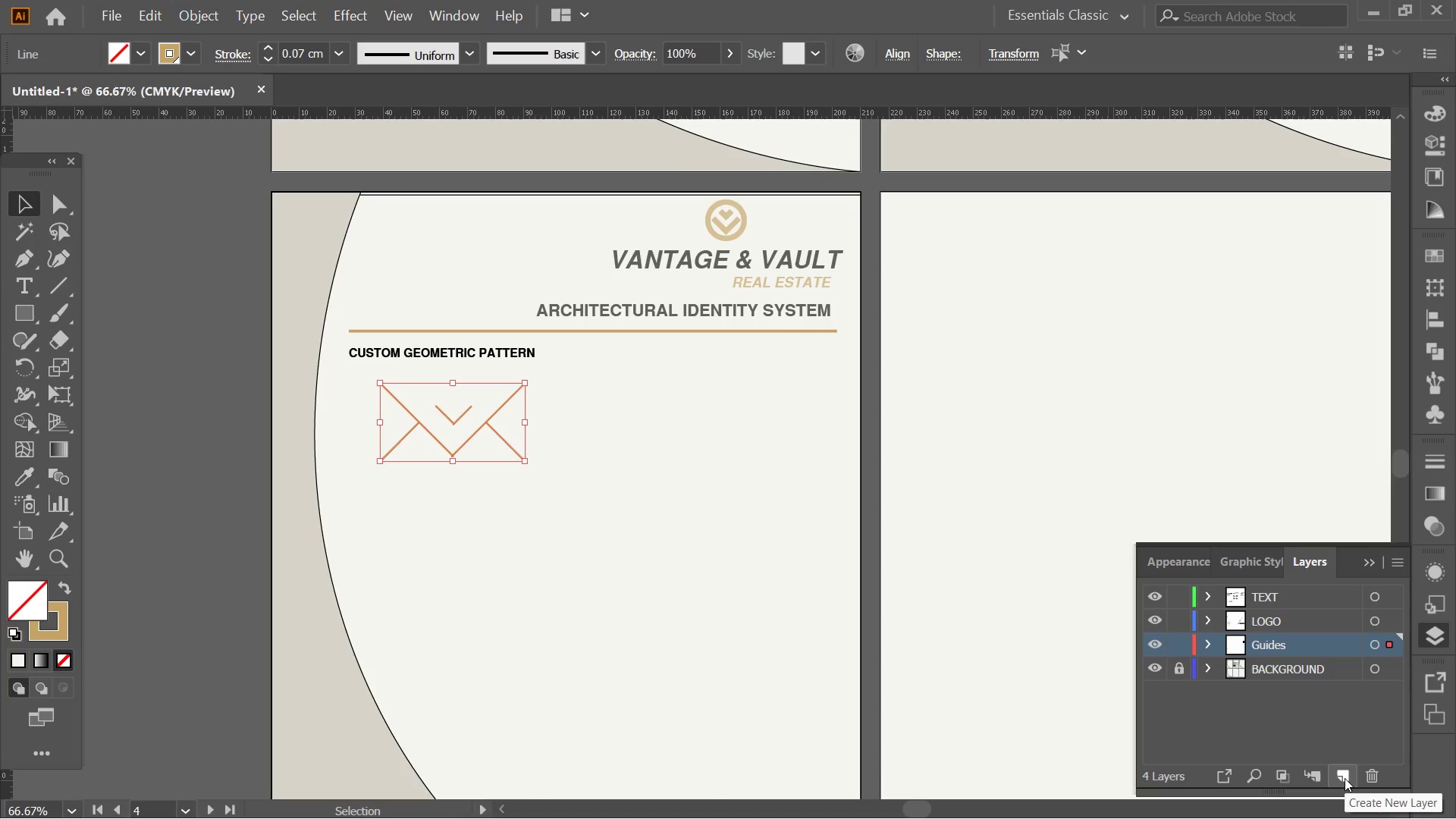 
left_click([1345, 778])
 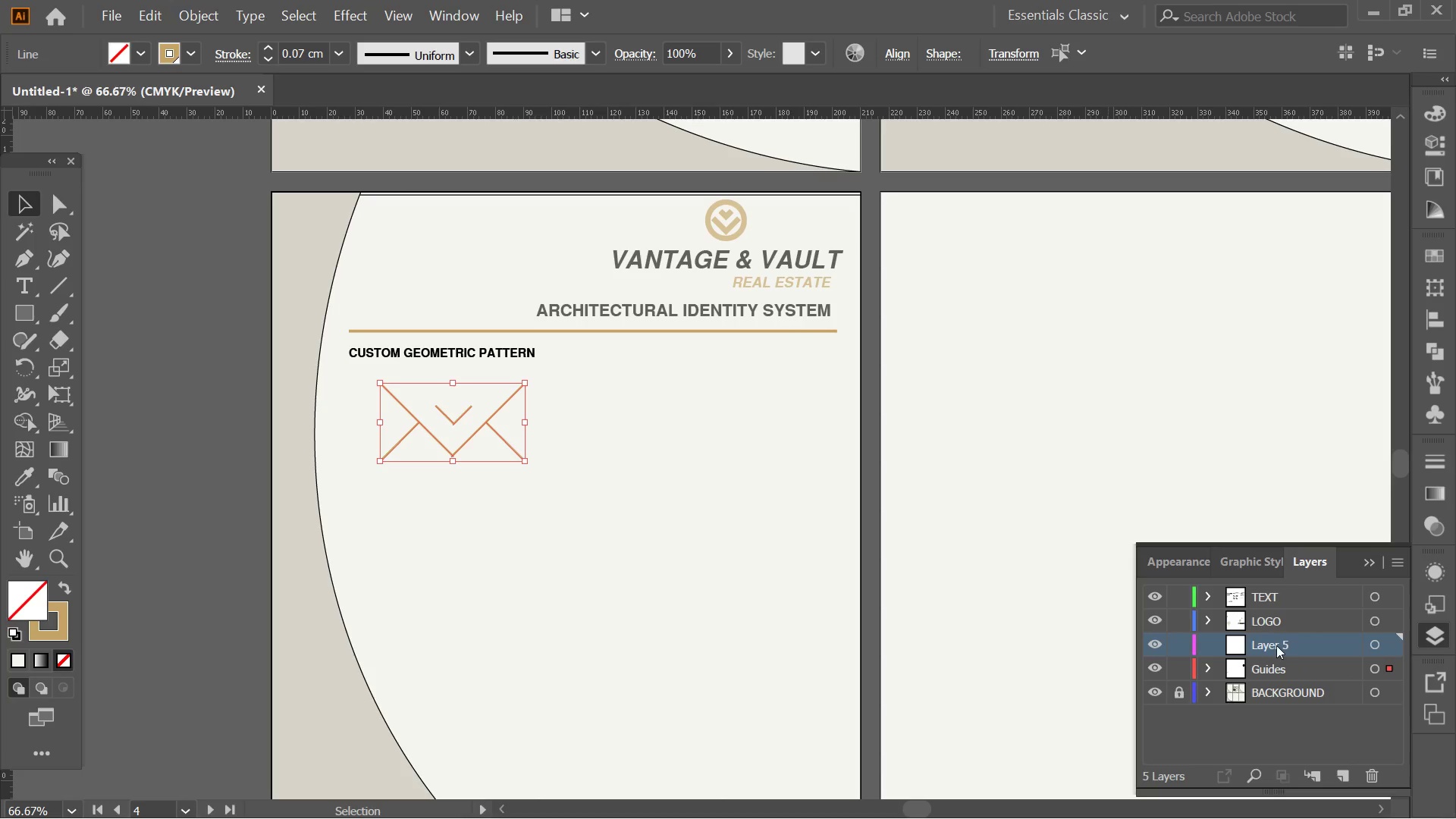 
double_click([1276, 645])
 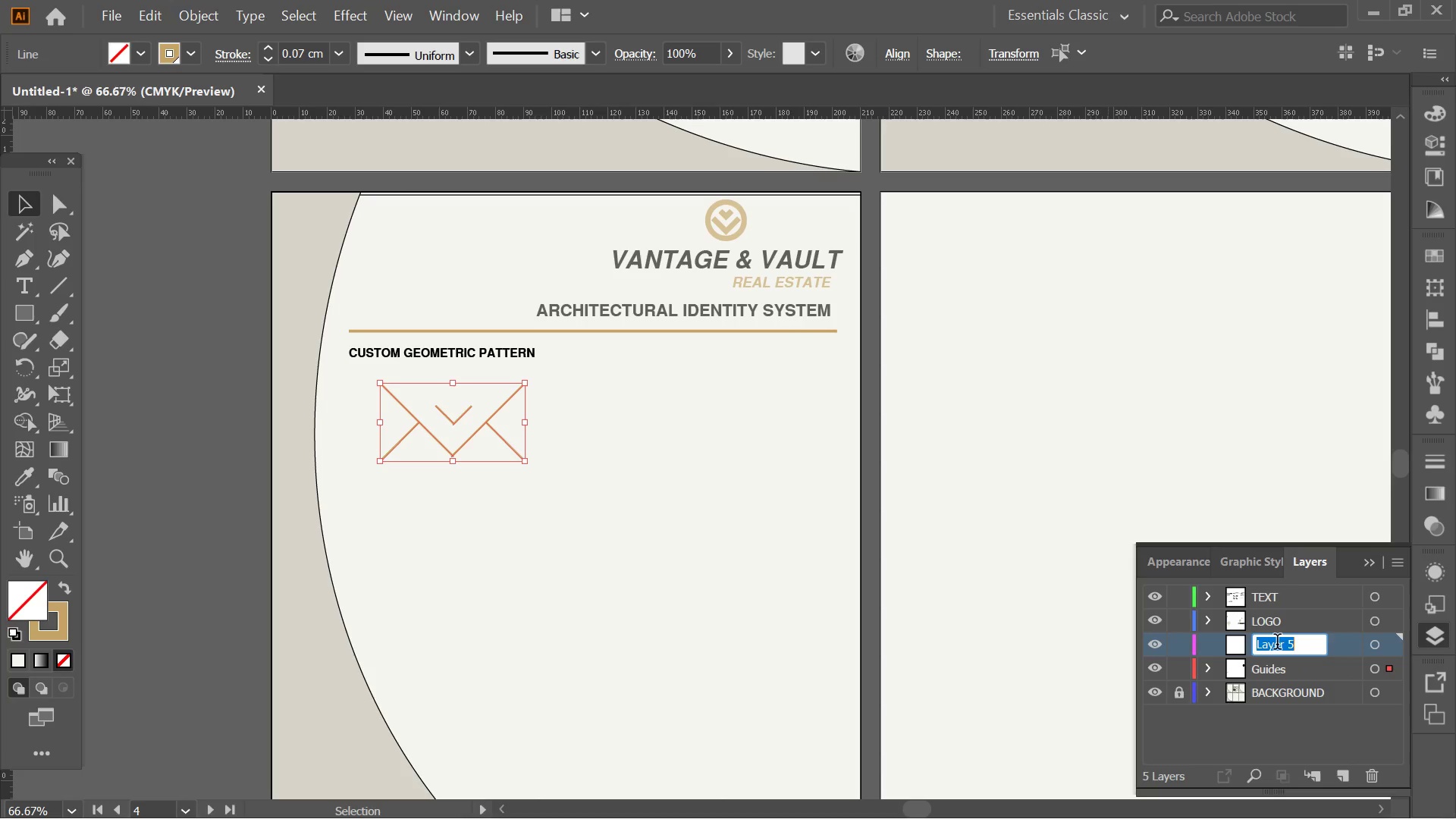 
type(CUSTOM GEOMETRIC)
 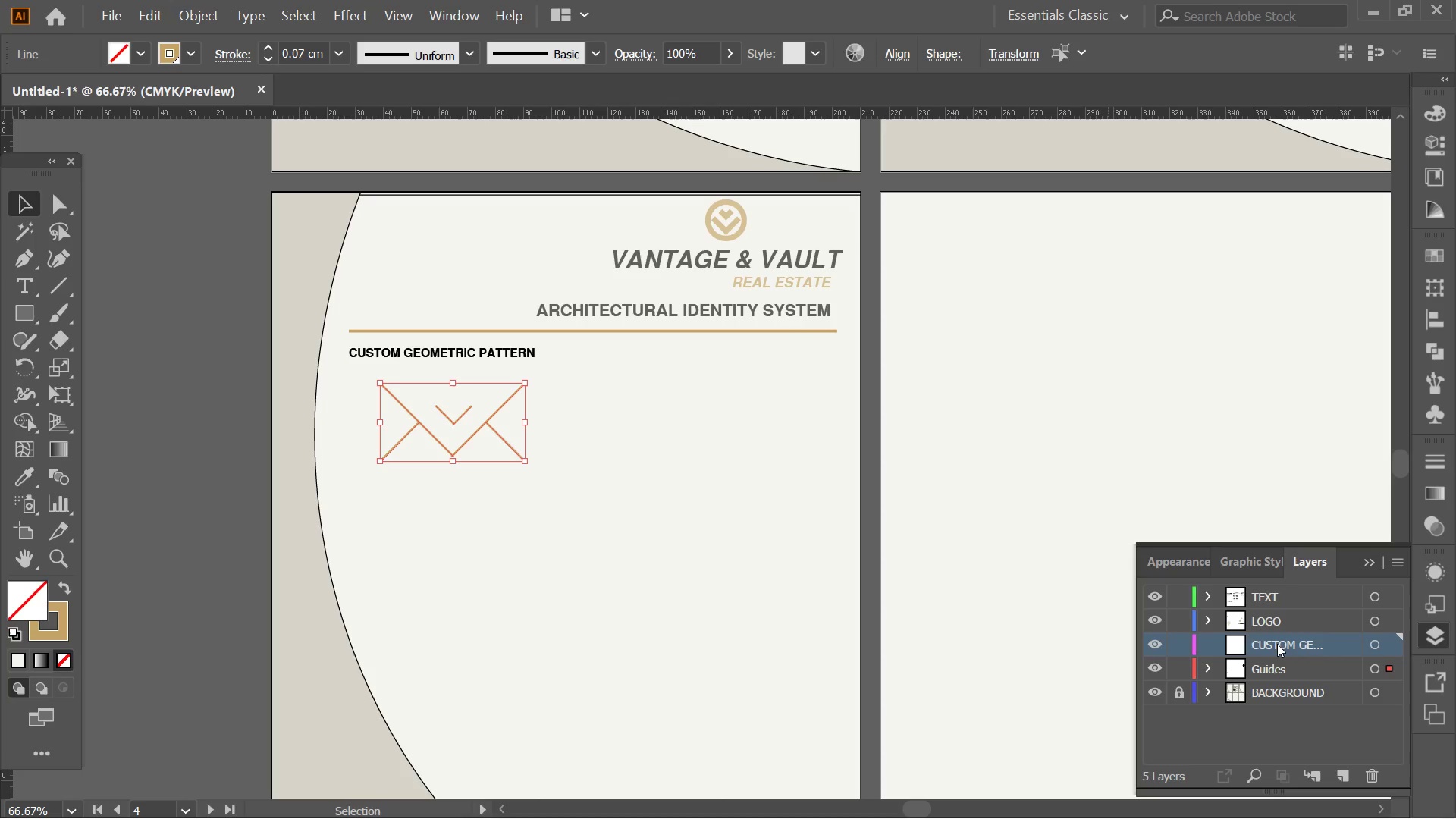 
key(Enter)
 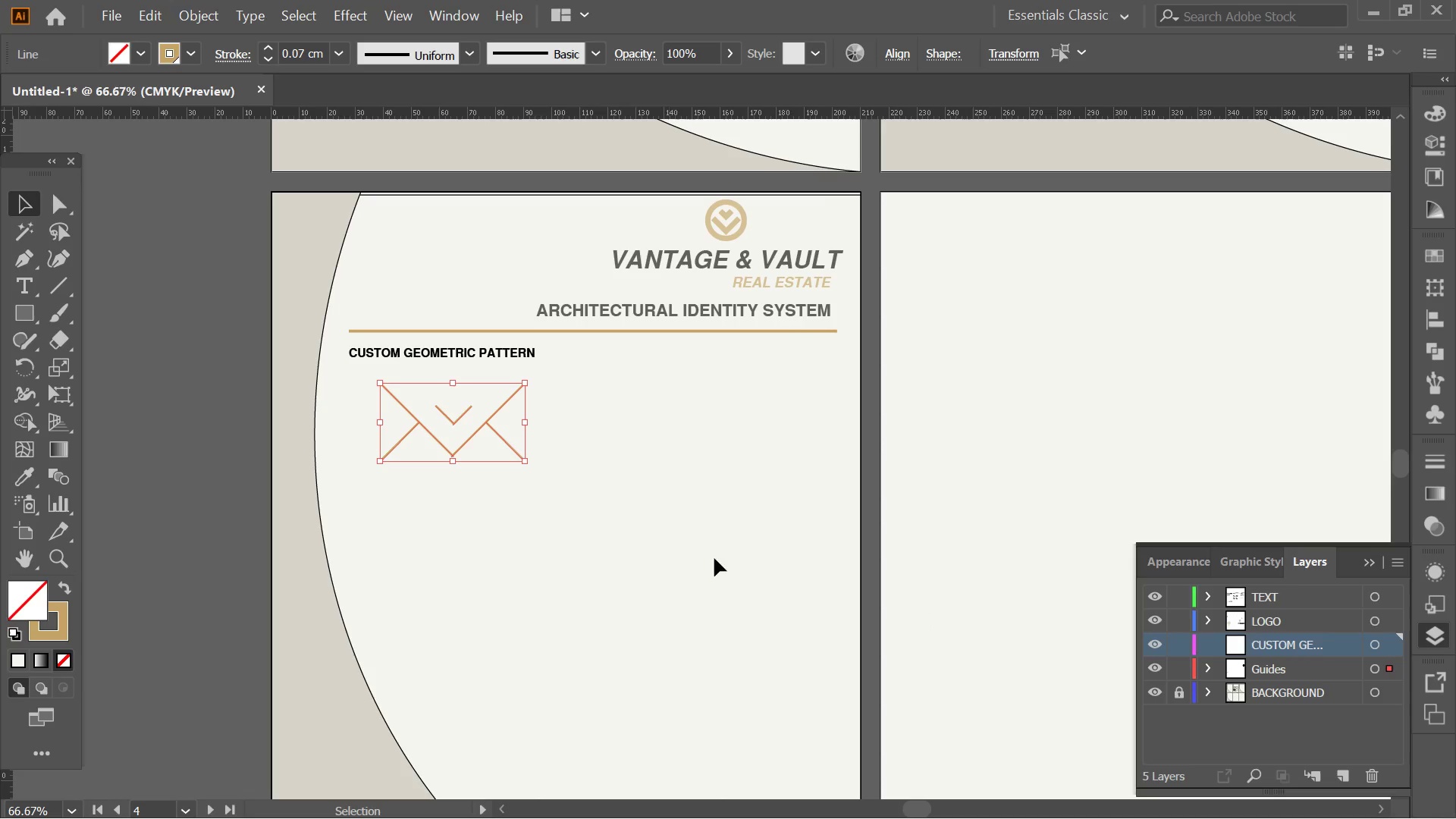 
left_click_drag(start_coordinate=[1388, 670], to_coordinate=[1387, 644])
 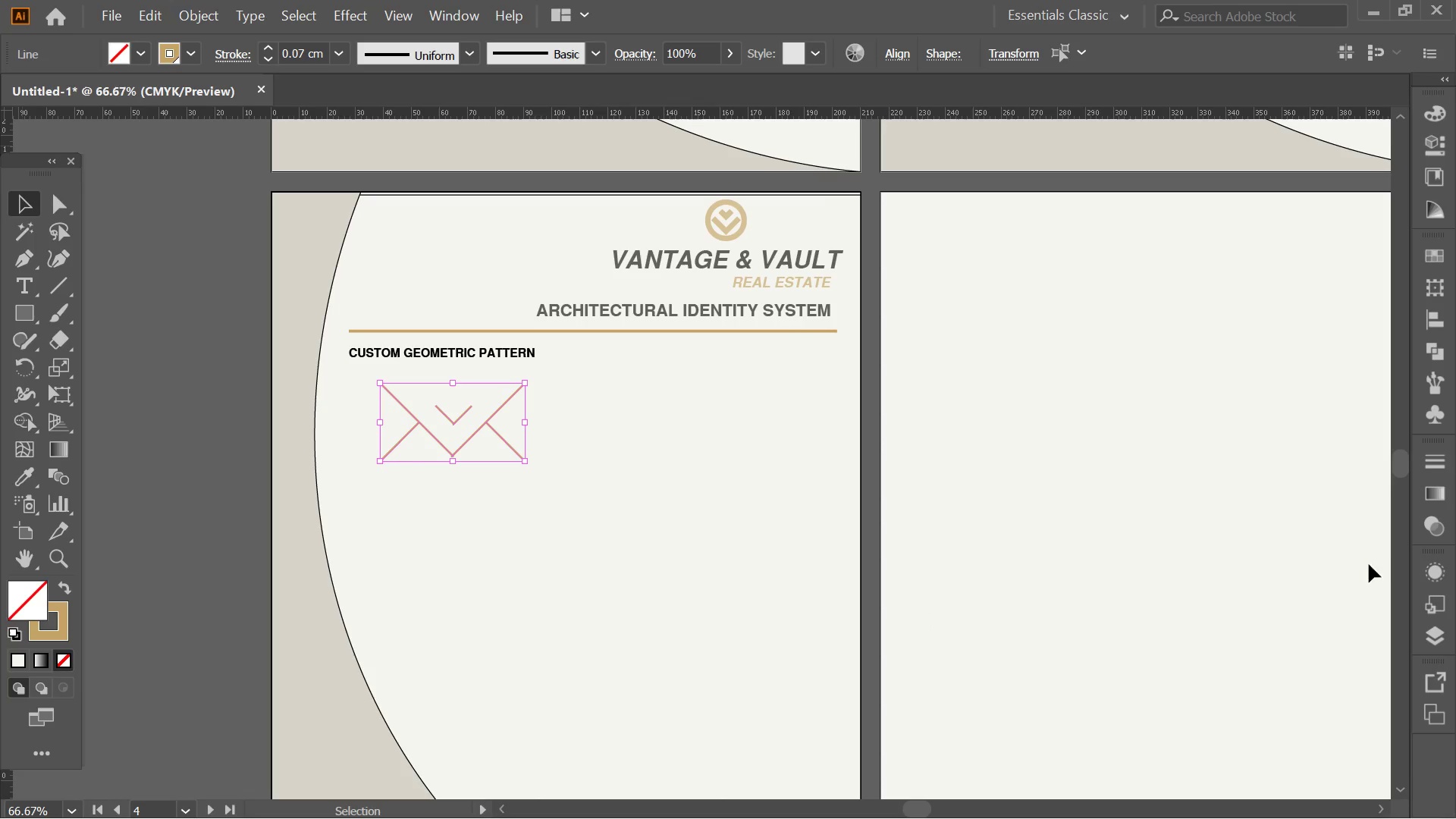 
double_click([764, 478])
 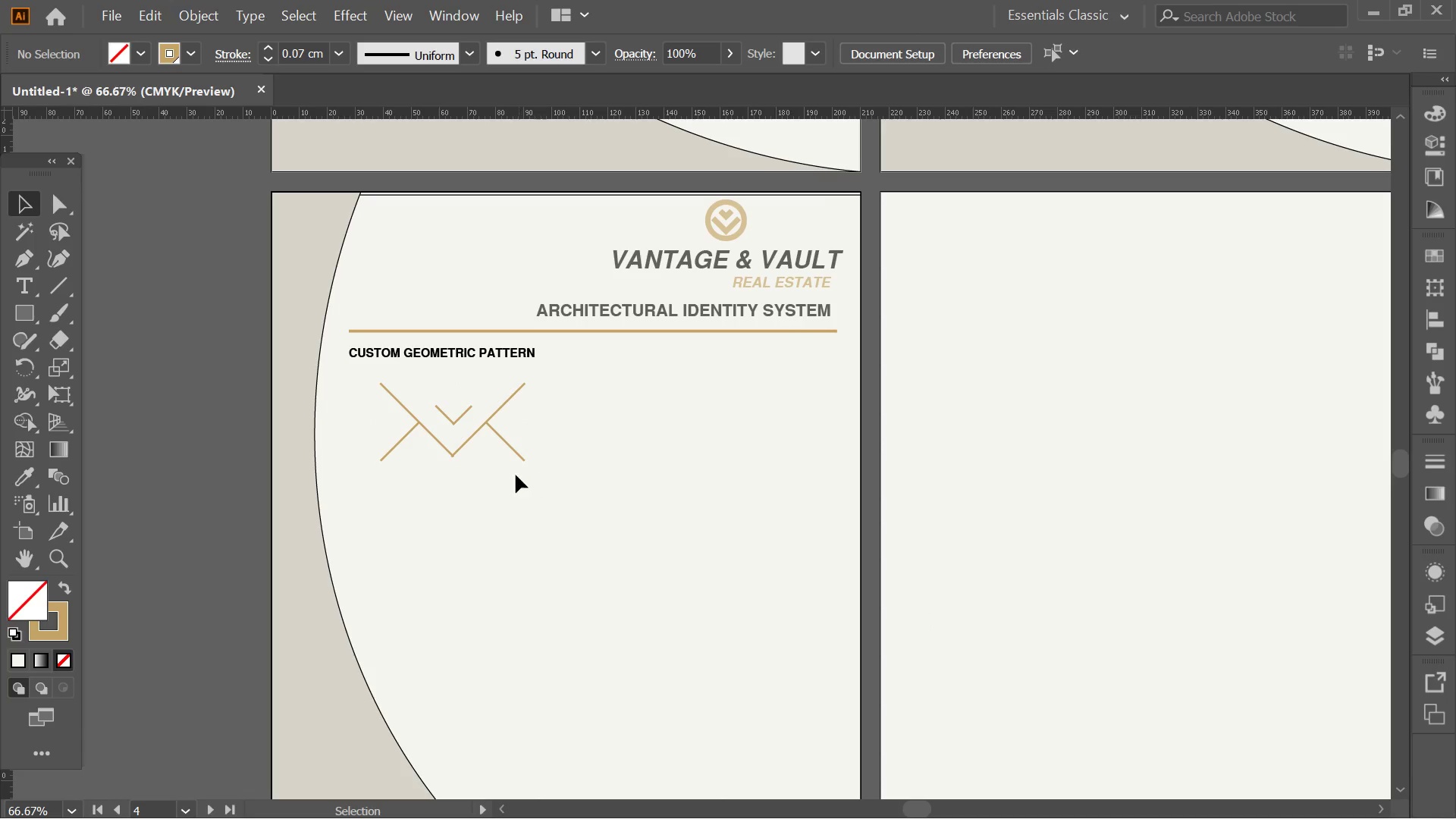 
left_click_drag(start_coordinate=[510, 475], to_coordinate=[400, 418])
 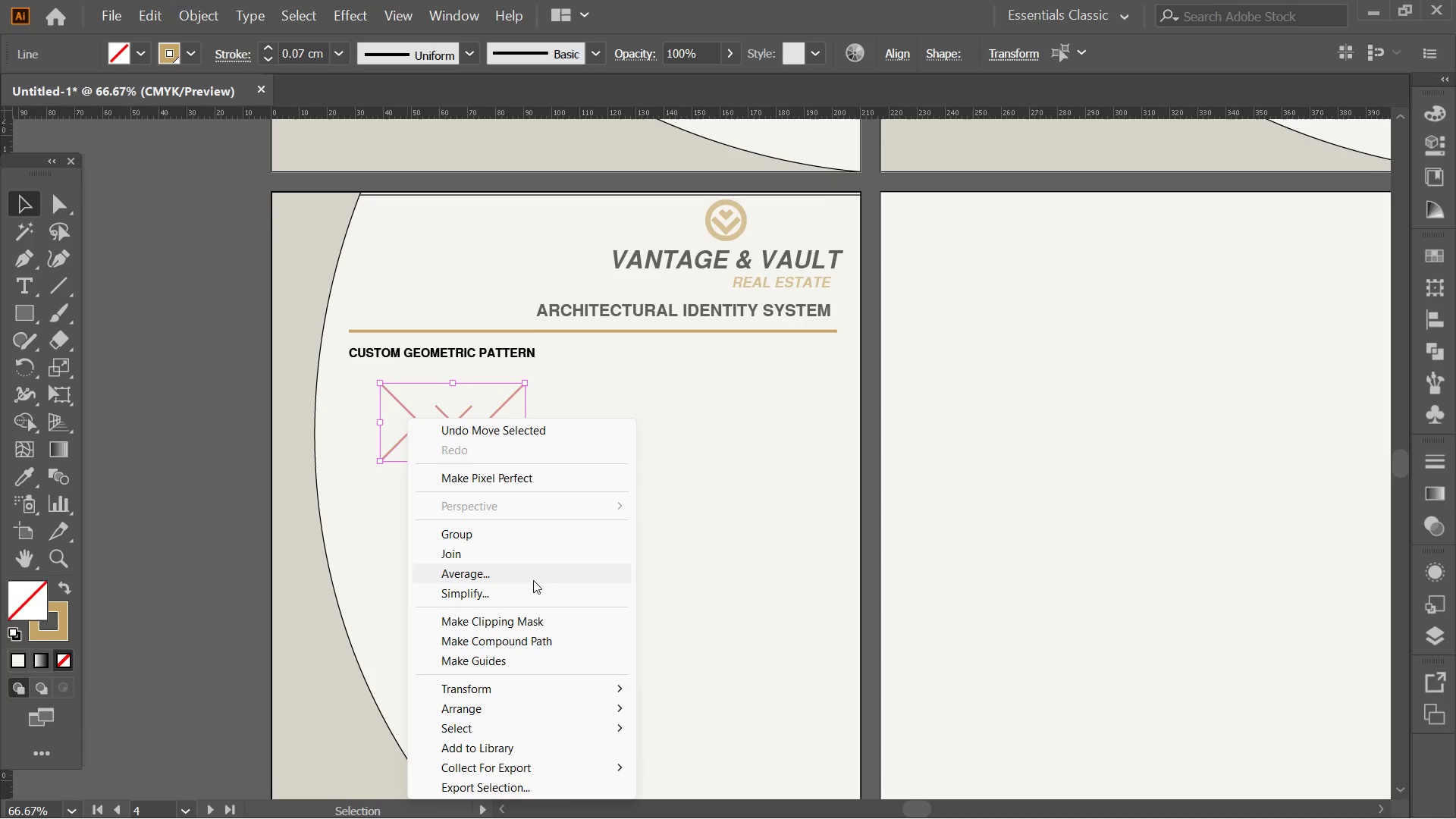 
left_click([522, 533])
 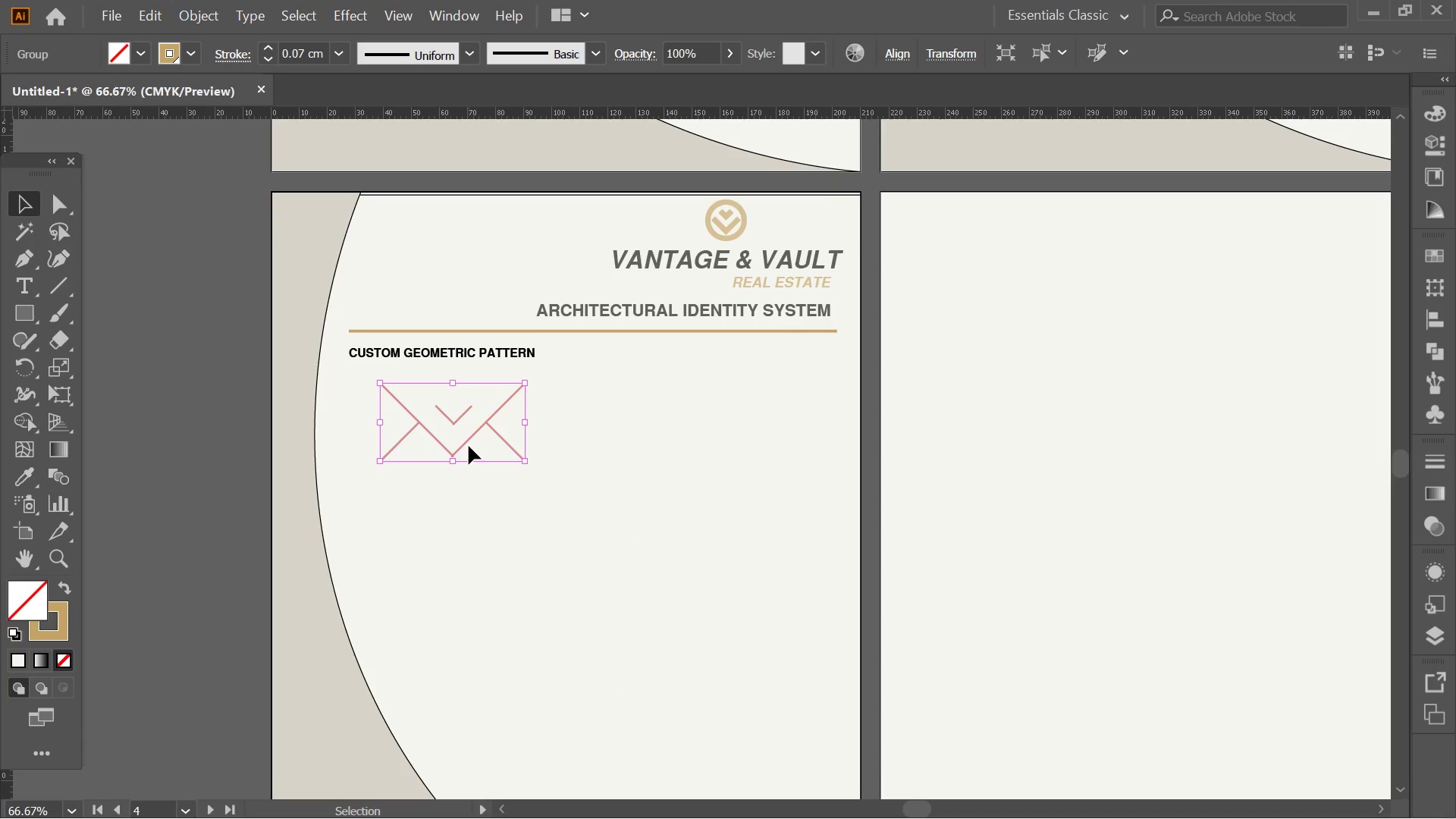 
left_click_drag(start_coordinate=[461, 442], to_coordinate=[436, 442])
 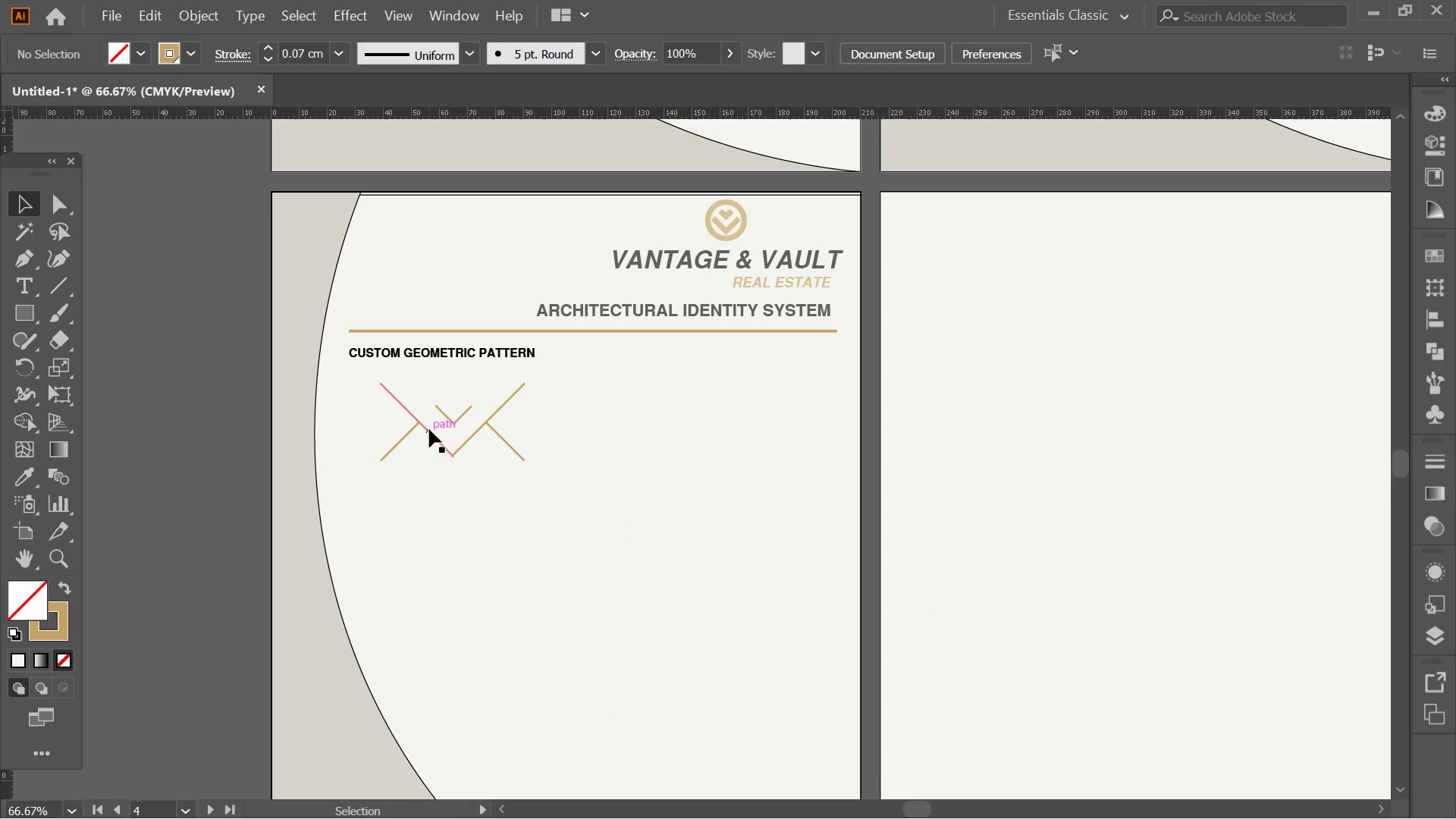 
left_click_drag(start_coordinate=[429, 429], to_coordinate=[395, 428])
 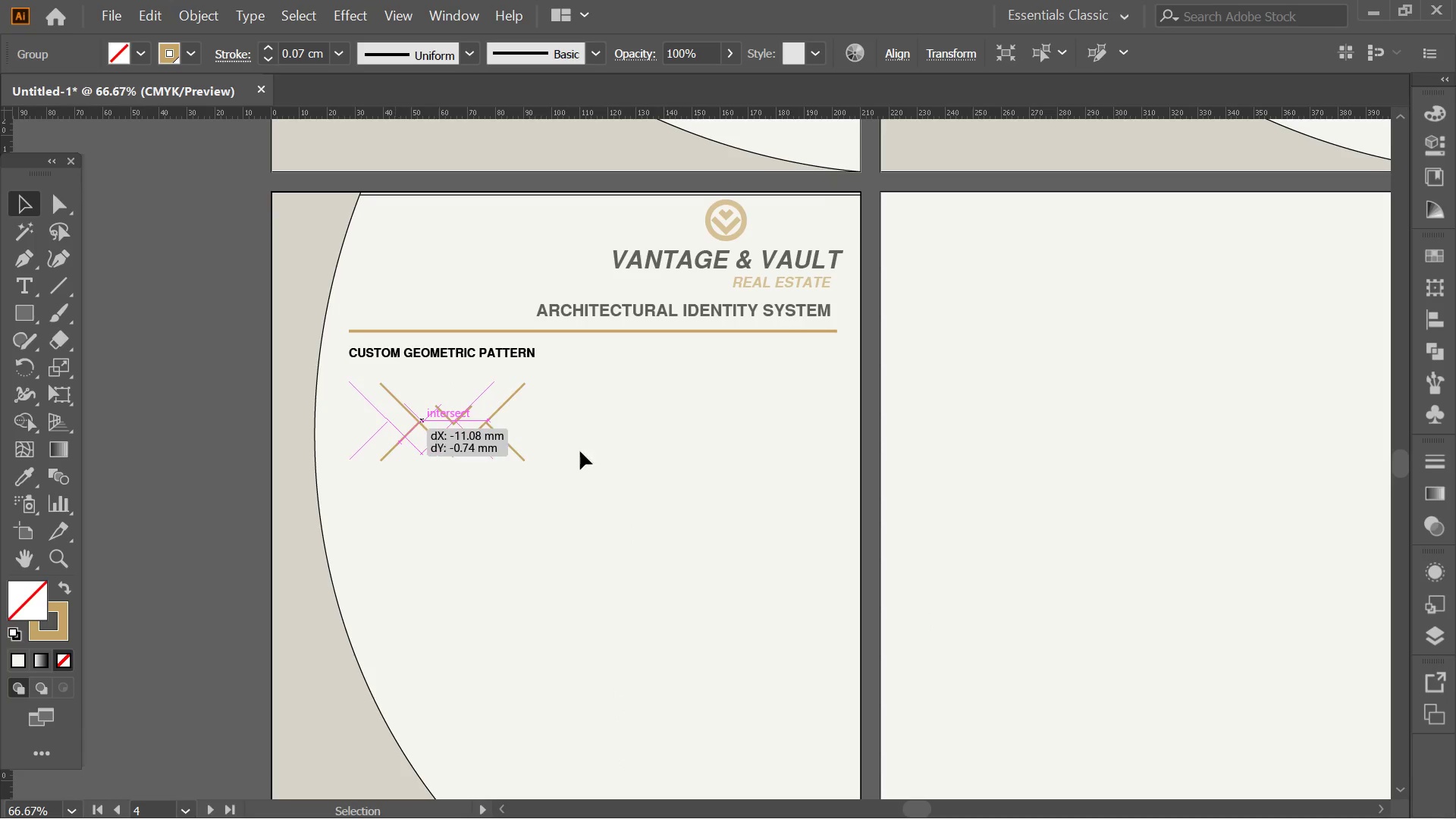 
left_click([682, 461])
 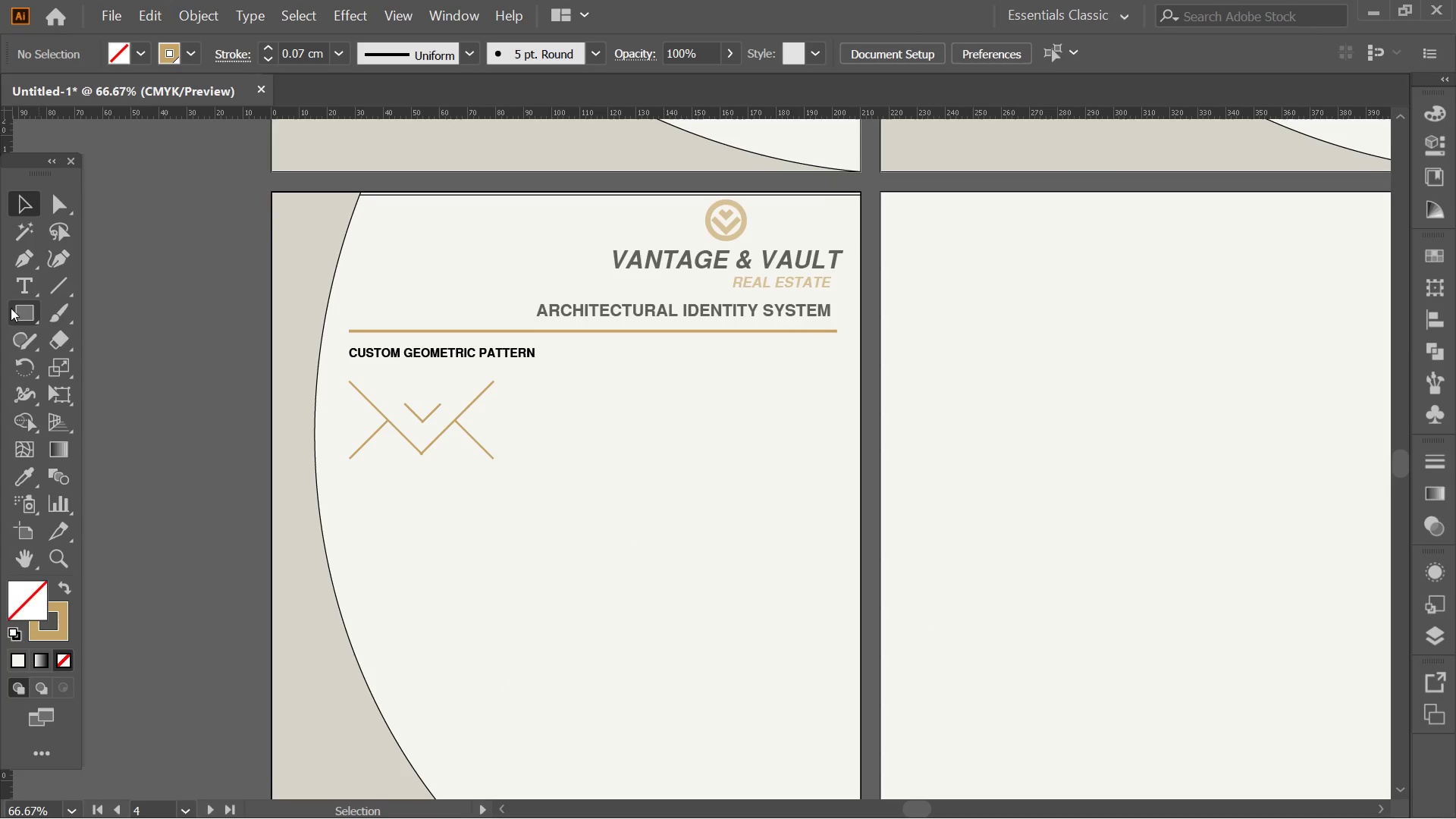 
left_click([20, 304])
 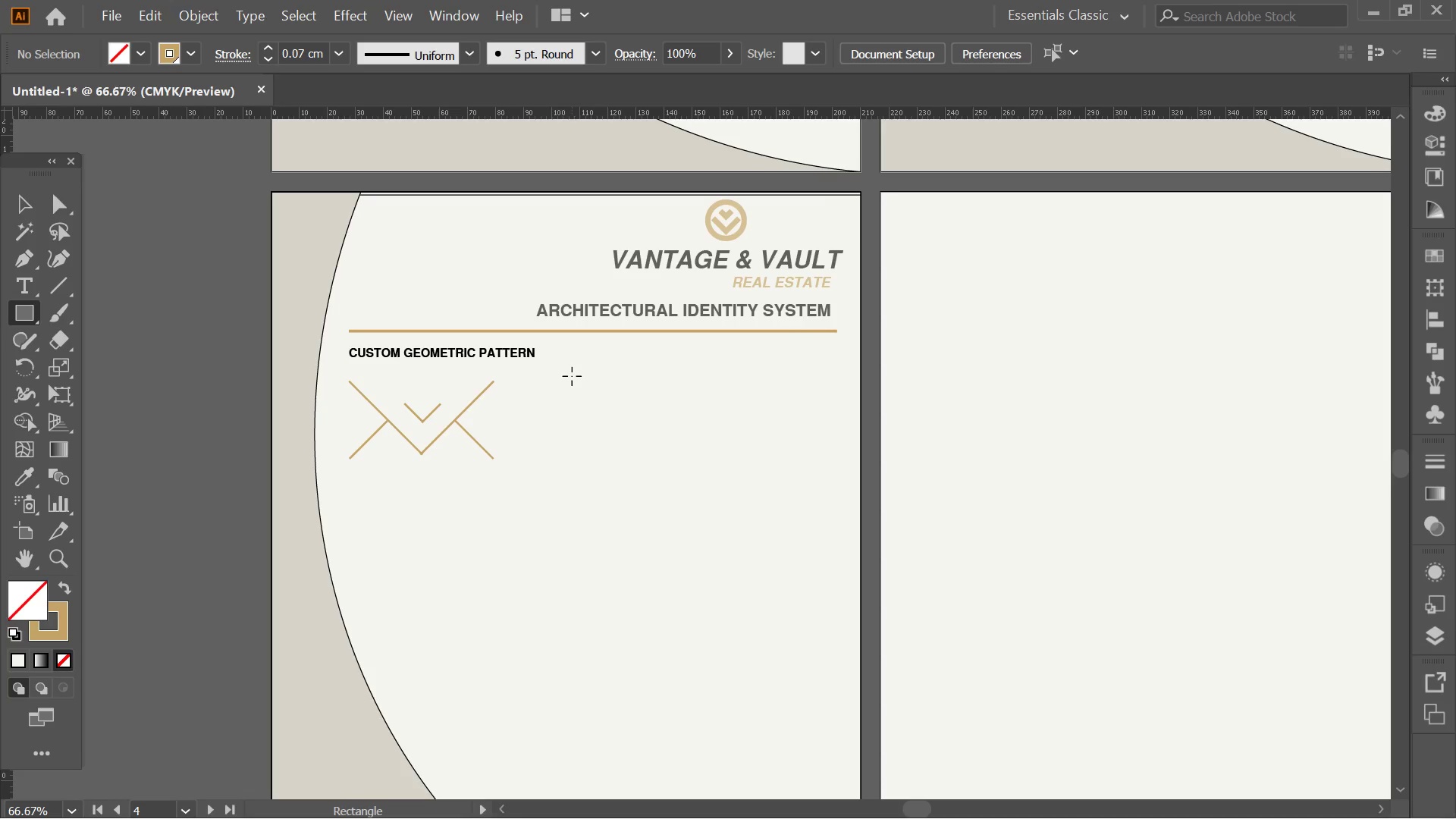 
left_click_drag(start_coordinate=[570, 376], to_coordinate=[837, 642])
 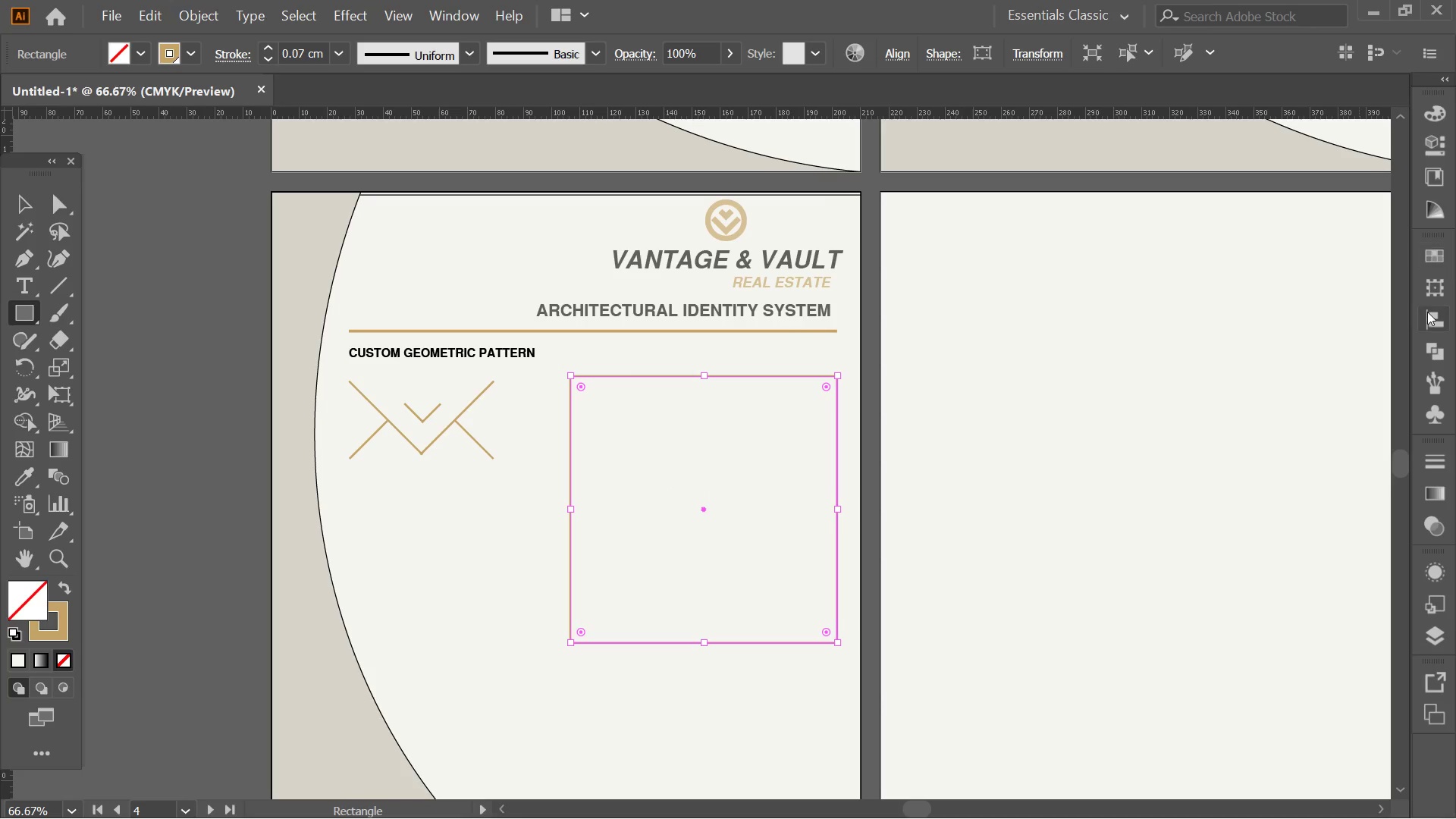 
left_click([1426, 262])
 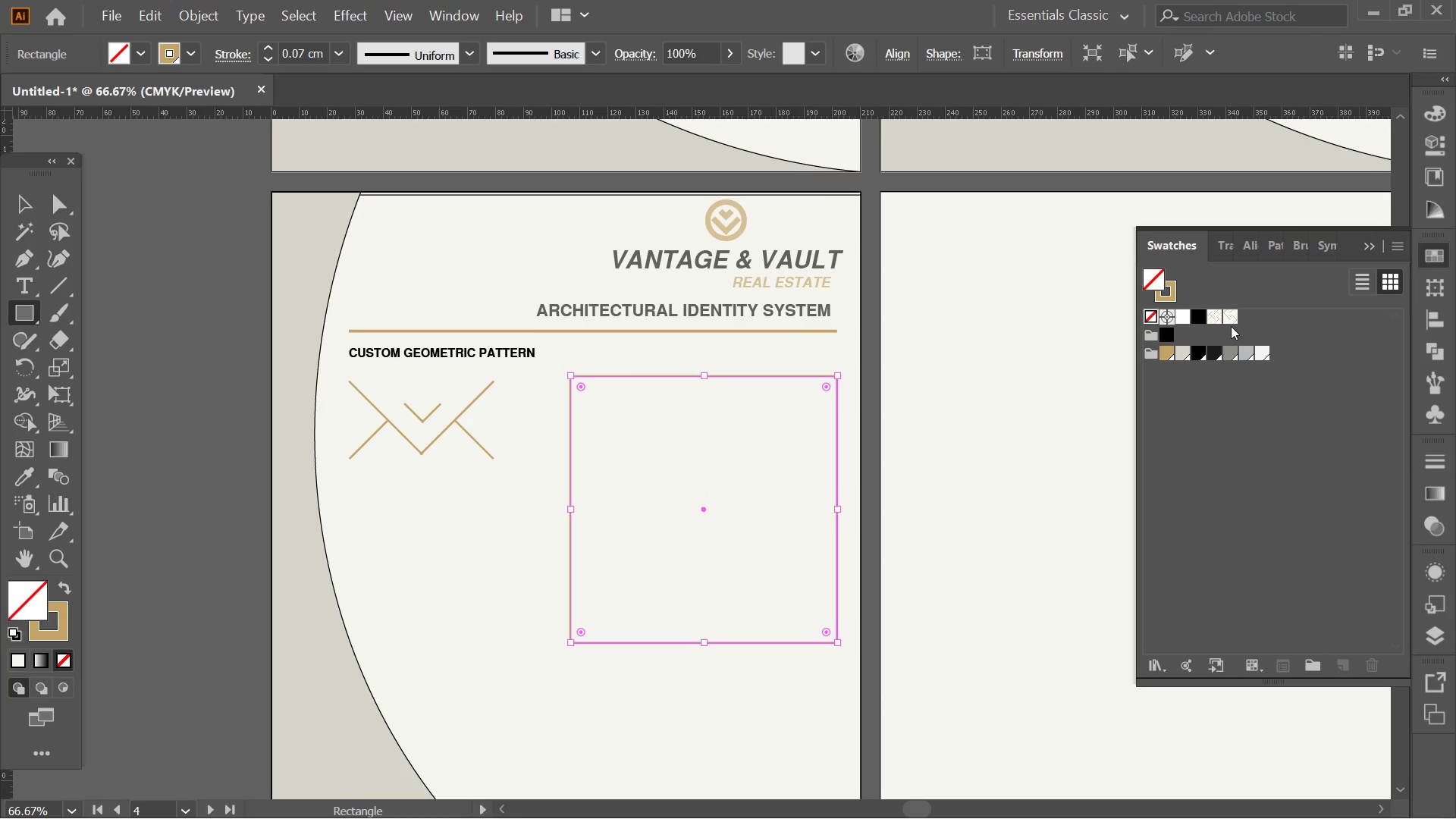 
left_click([1227, 319])
 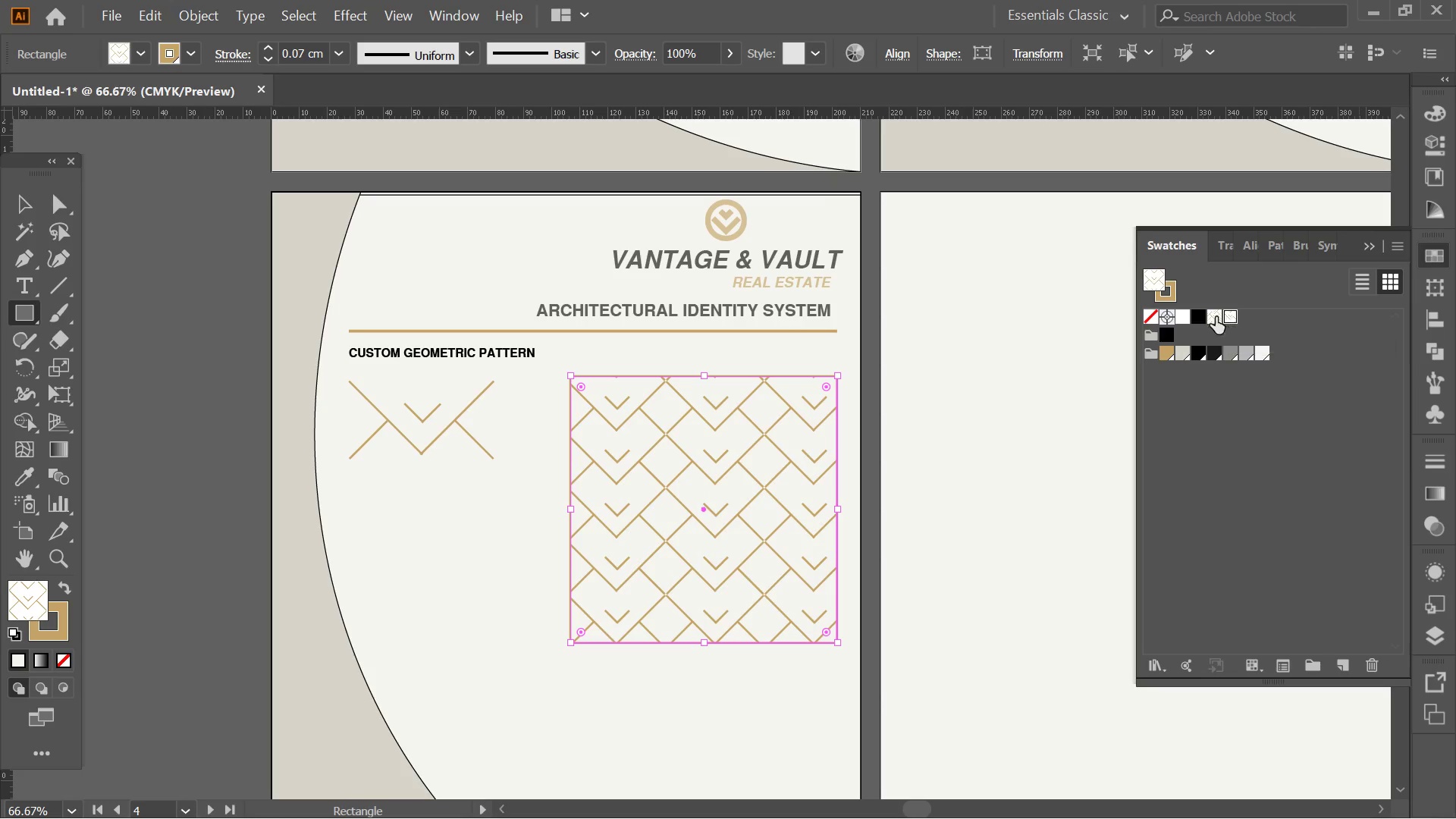 
left_click([1213, 314])
 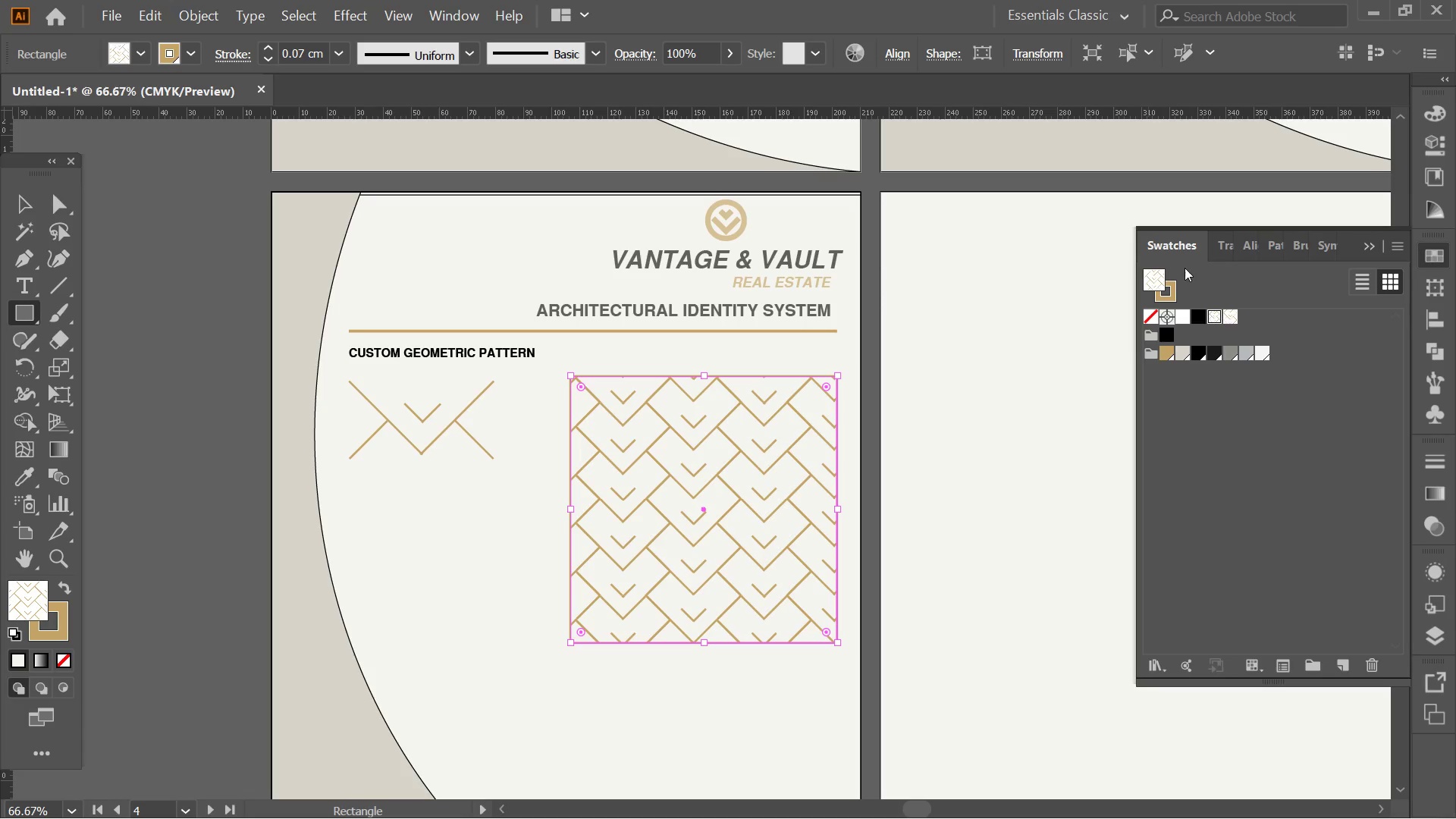 
left_click([1228, 314])
 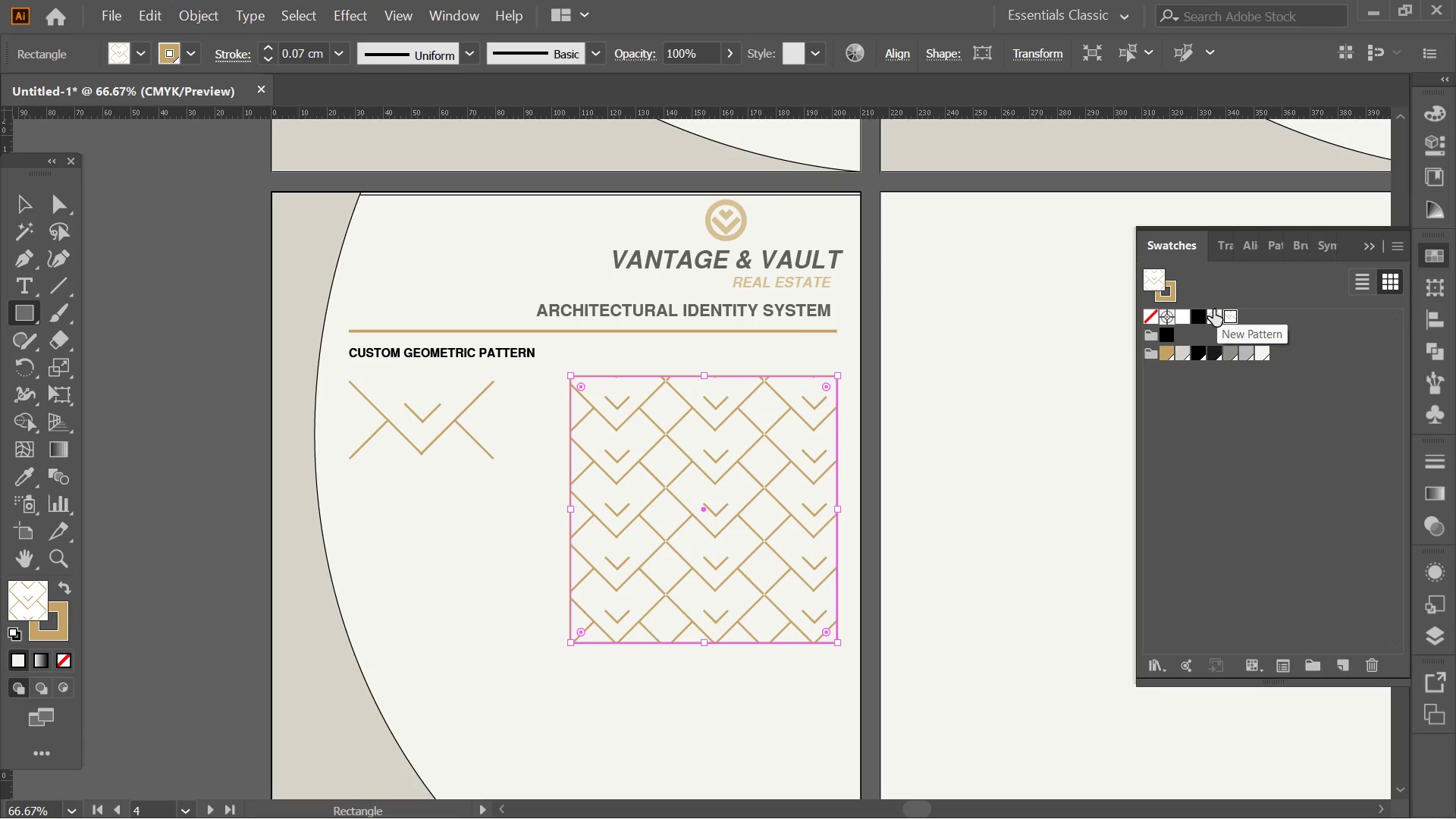 
left_click([1213, 309])
 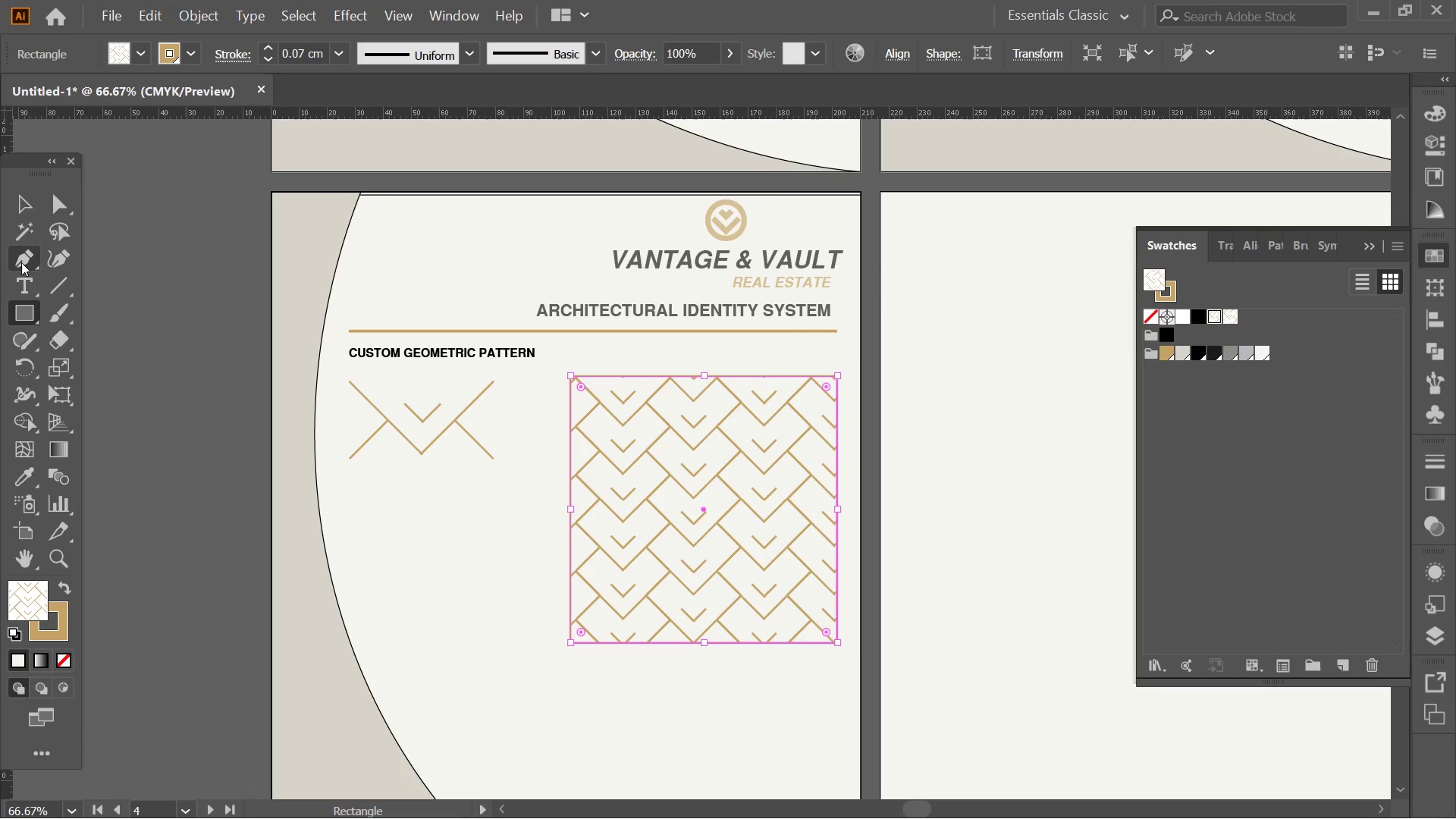 
left_click([30, 206])
 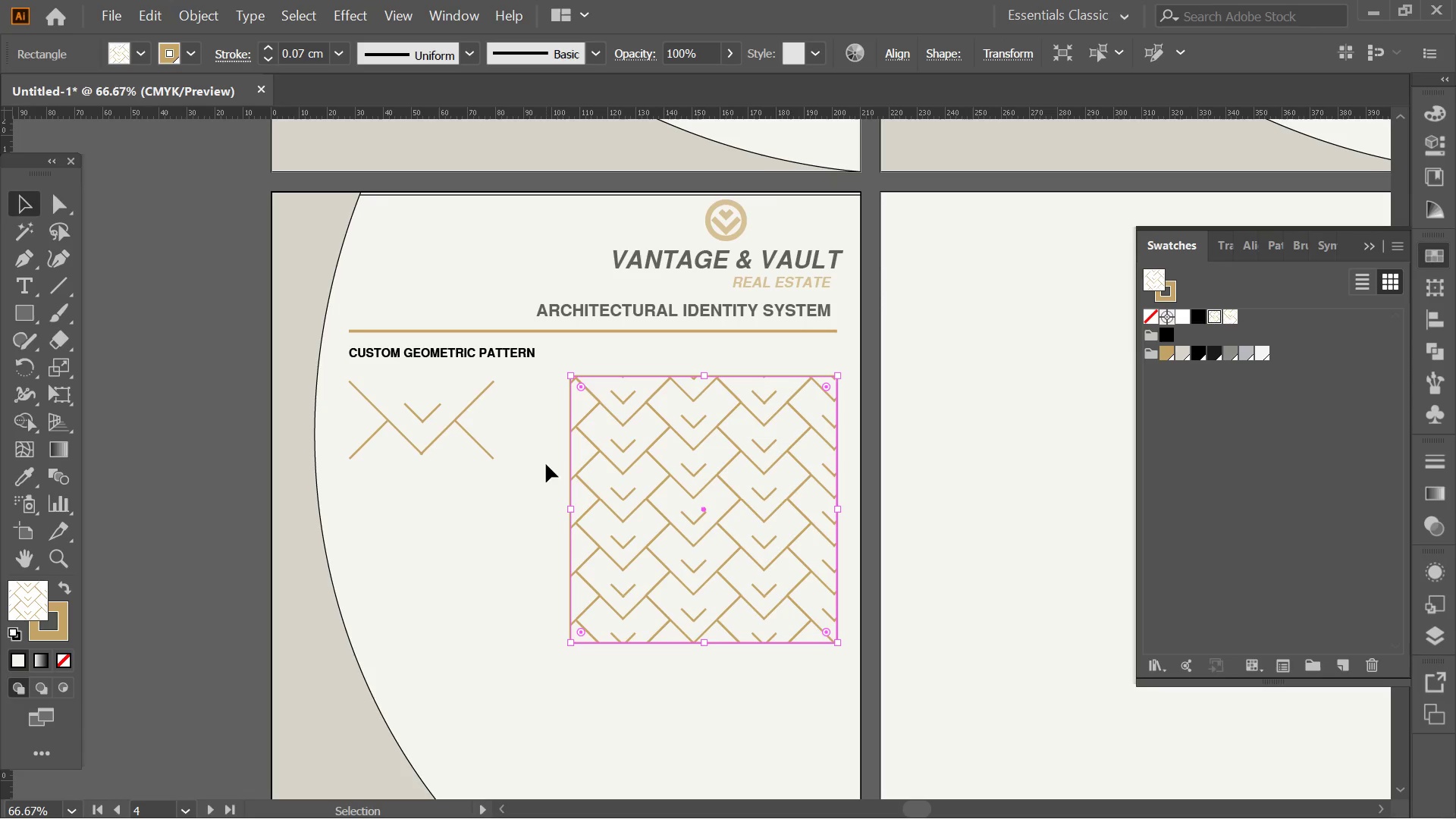 
left_click([510, 510])
 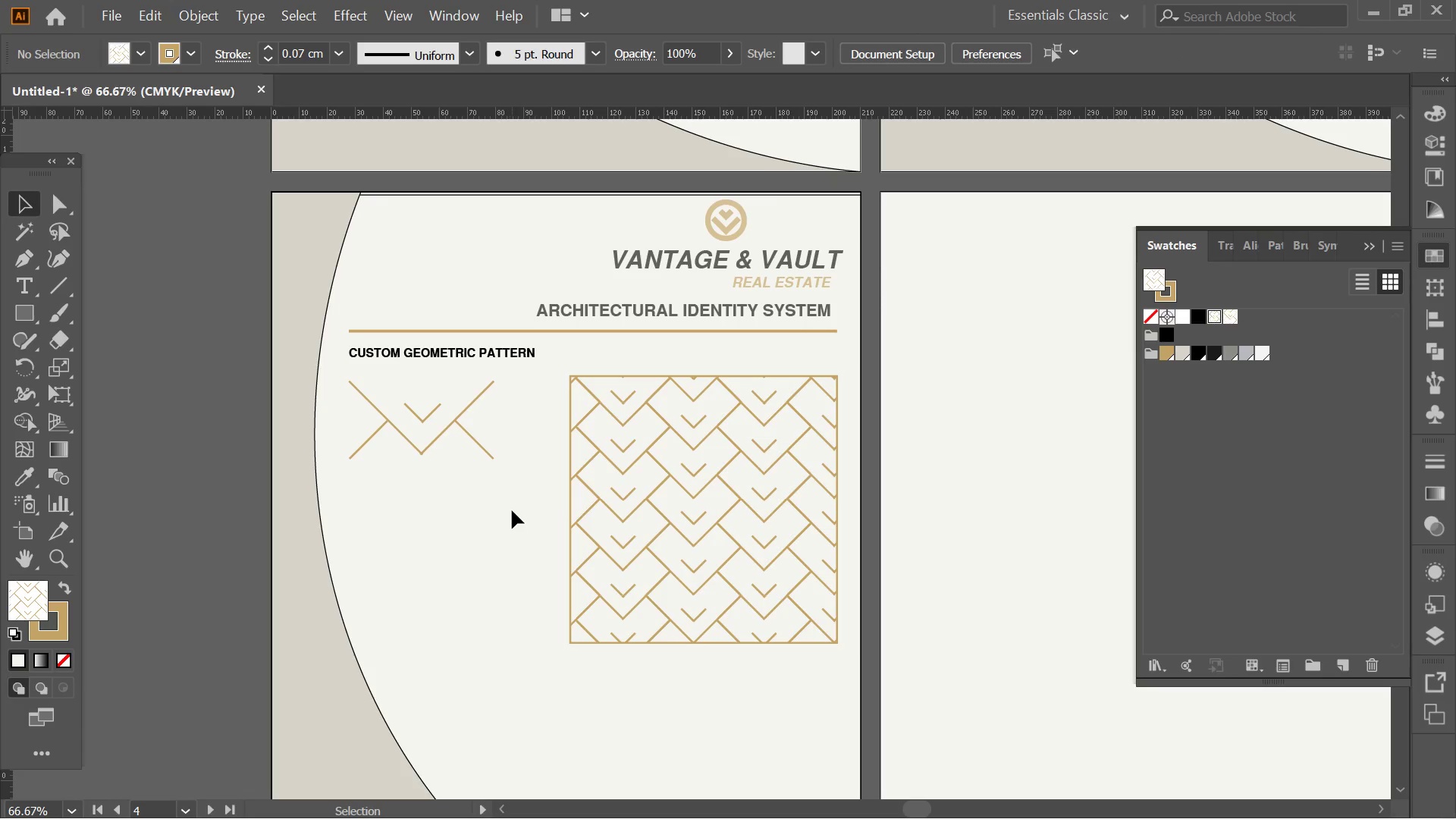 
key(Alt+AltLeft)
 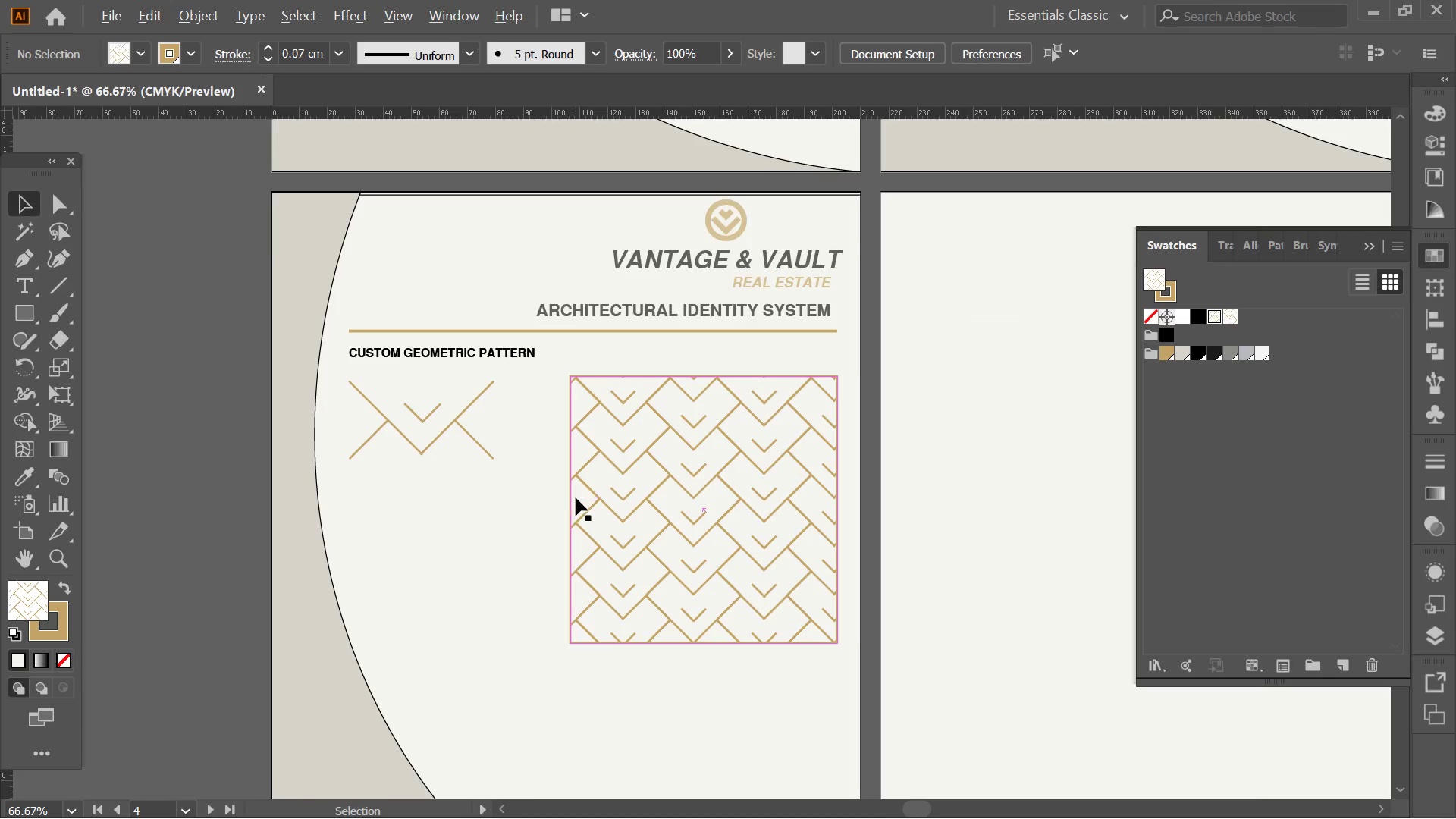 
hold_key(key=Space, duration=0.53)
 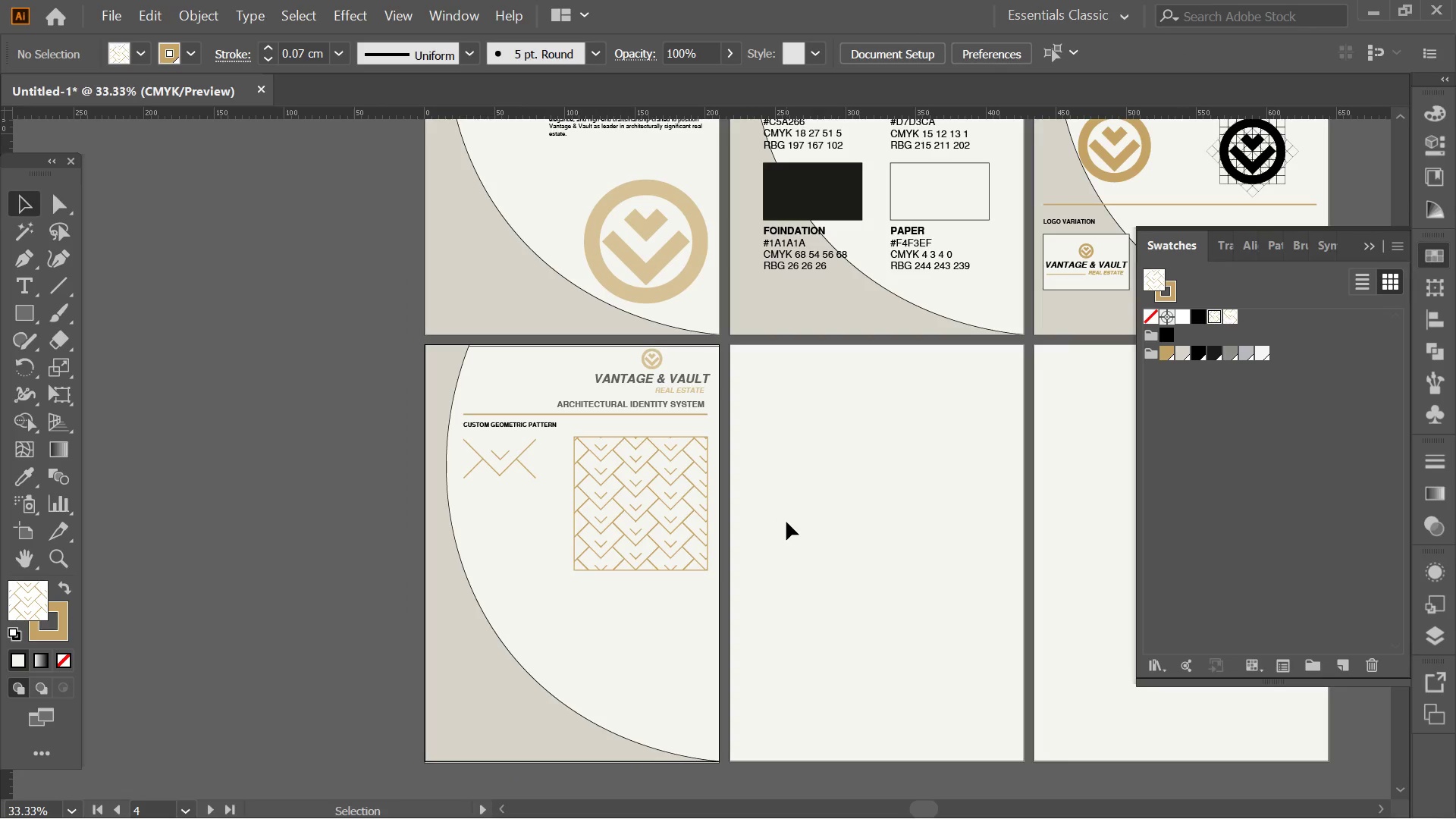 
scroll: coordinate [576, 497], scroll_direction: down, amount: 2.0
 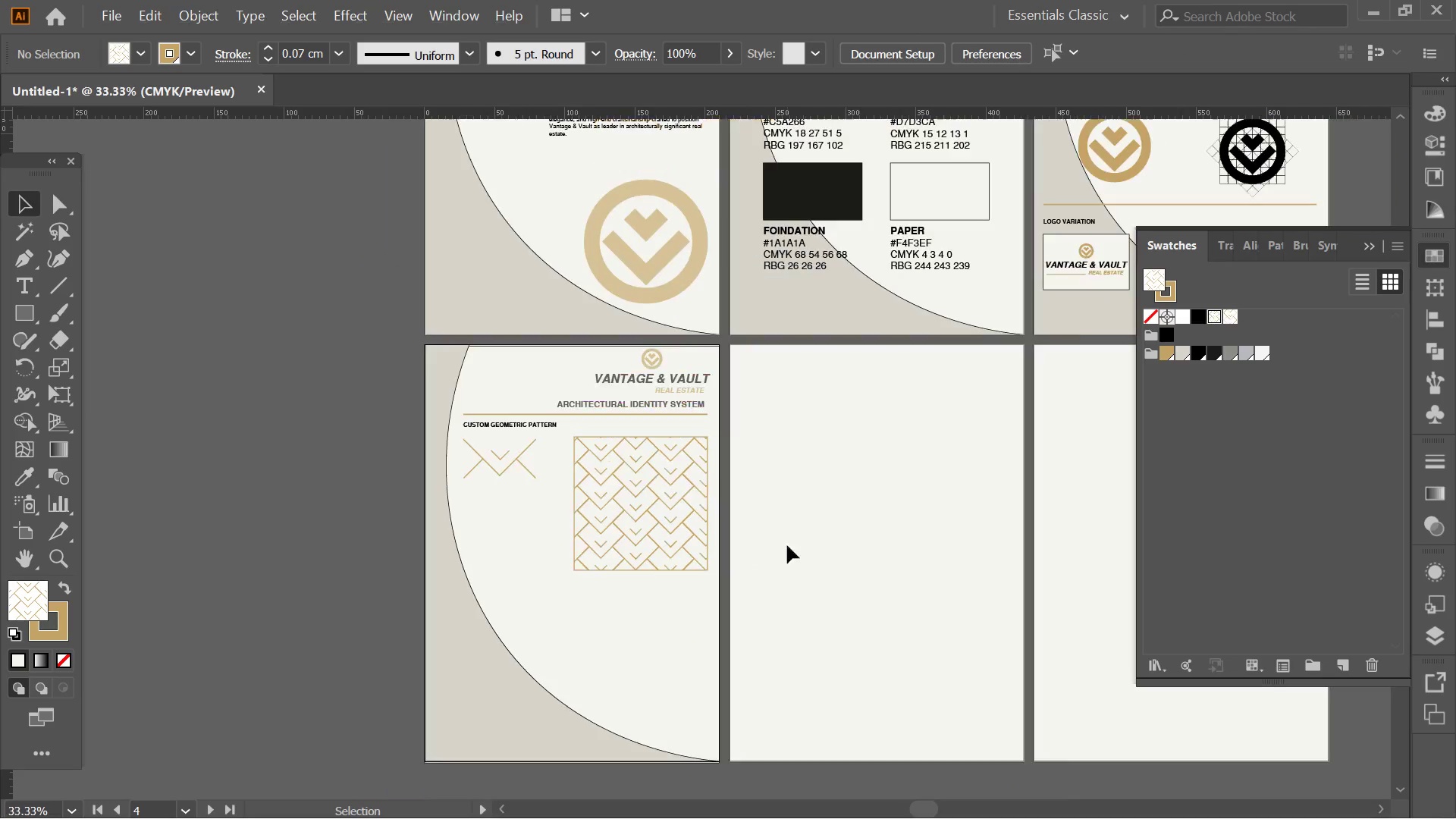 
hold_key(key=AltLeft, duration=0.78)
scroll: coordinate [674, 491], scroll_direction: up, amount: 1.0
 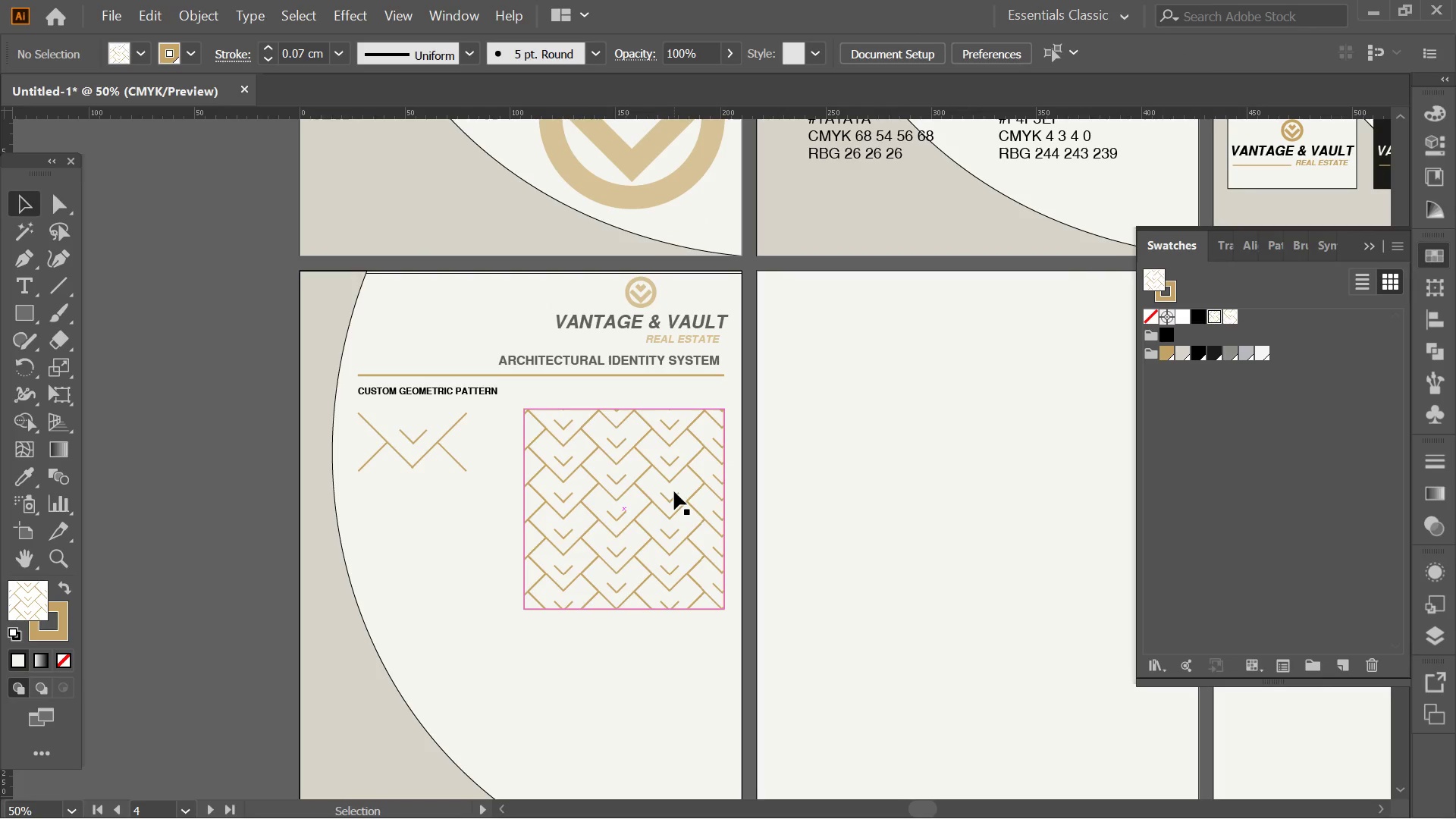 
hold_key(key=AltLeft, duration=0.67)
scroll: coordinate [443, 494], scroll_direction: up, amount: 2.0
 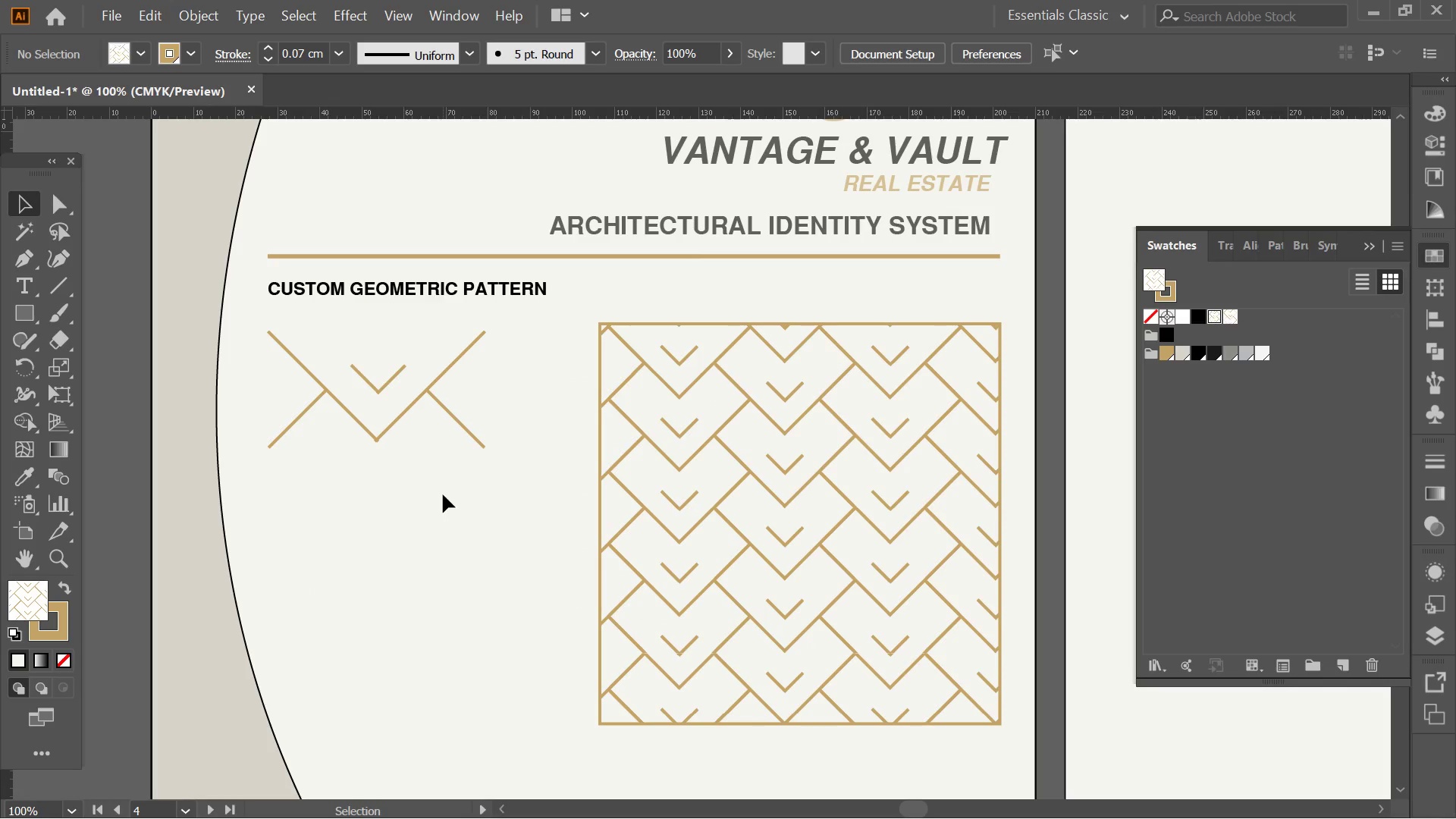 
hold_key(key=Space, duration=0.55)
 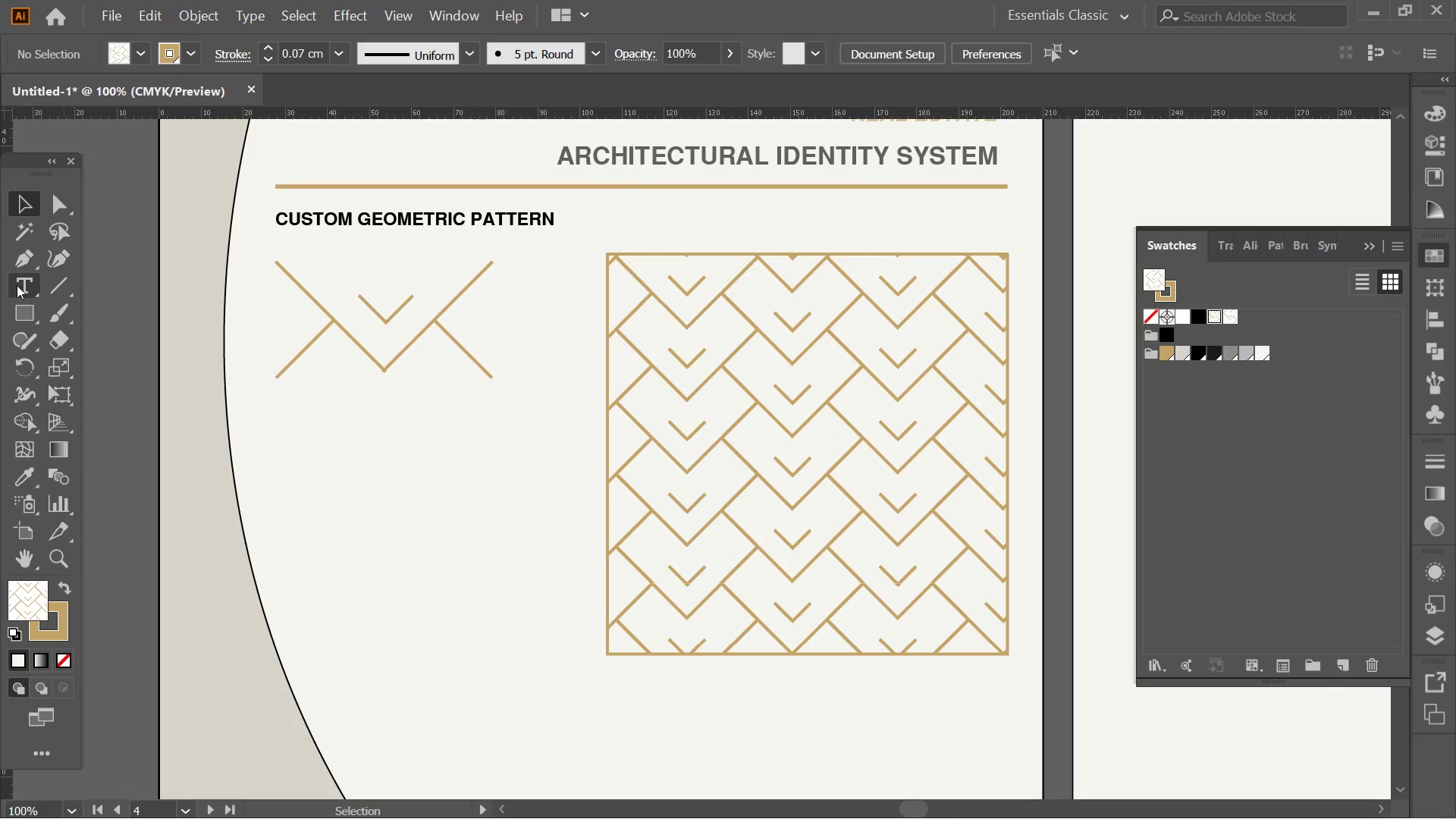 
left_click_drag(start_coordinate=[437, 493], to_coordinate=[444, 425])
 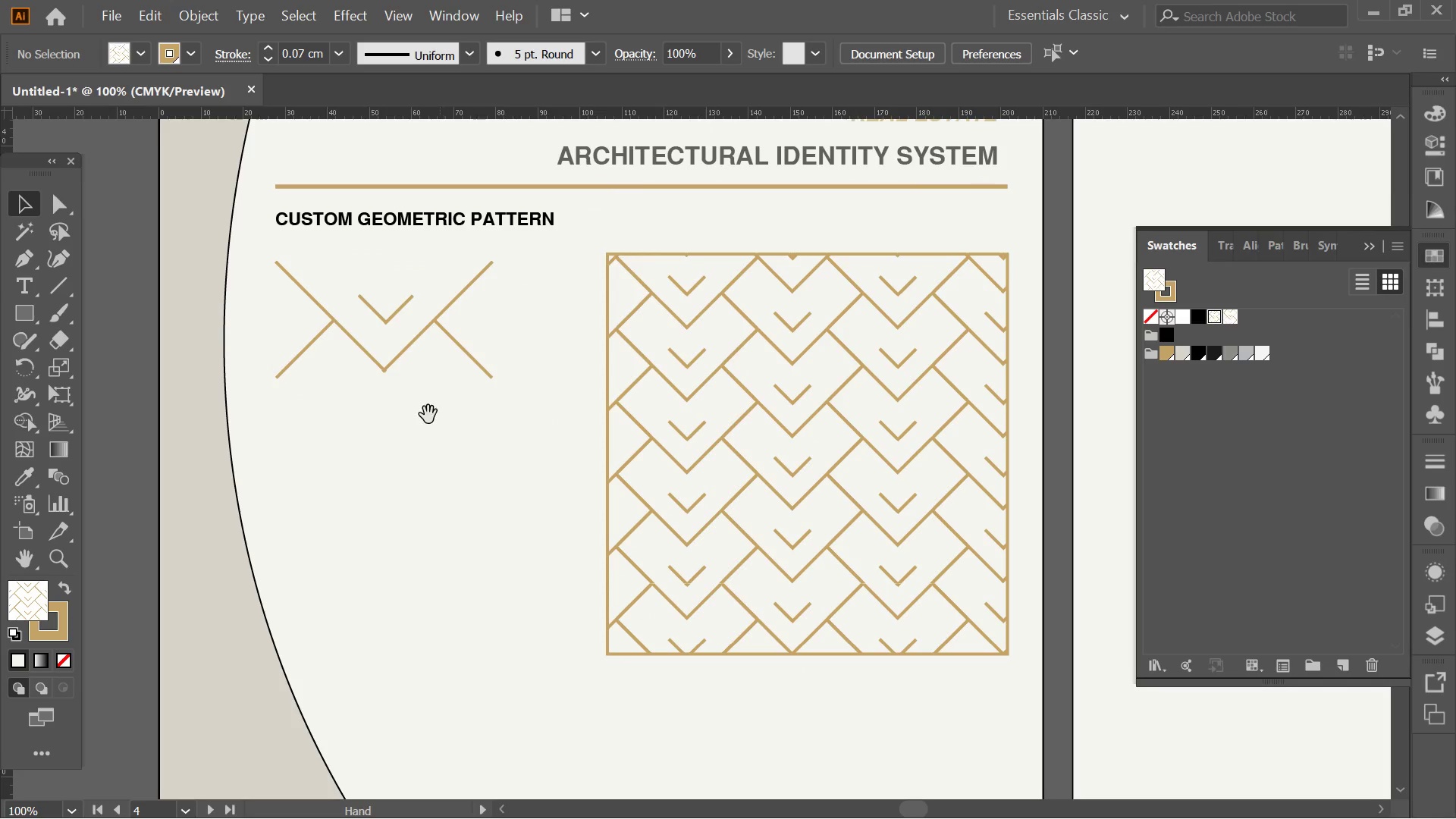 
hold_key(key=Space, duration=7.84)
 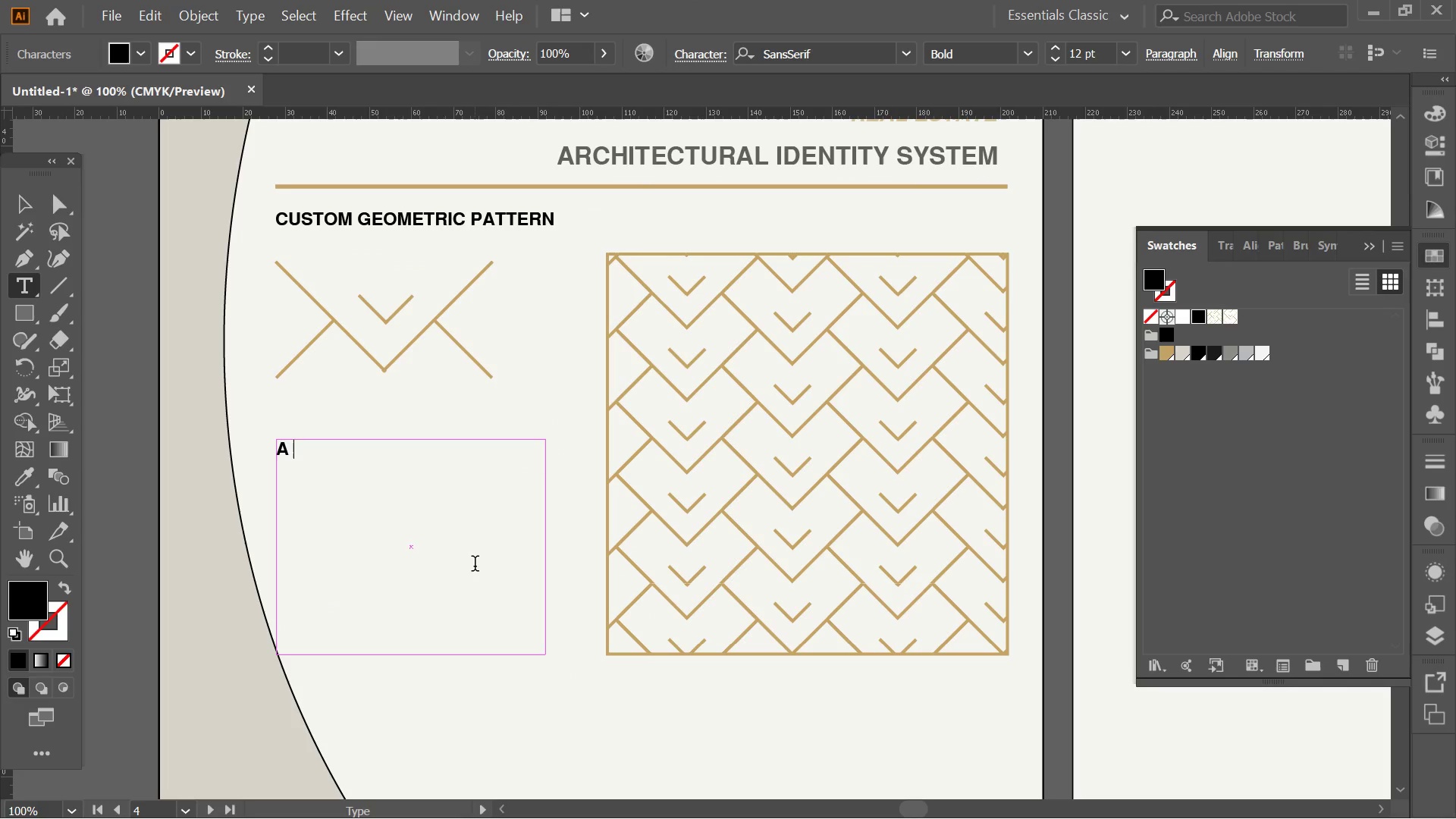 
left_click([17, 285])
 